 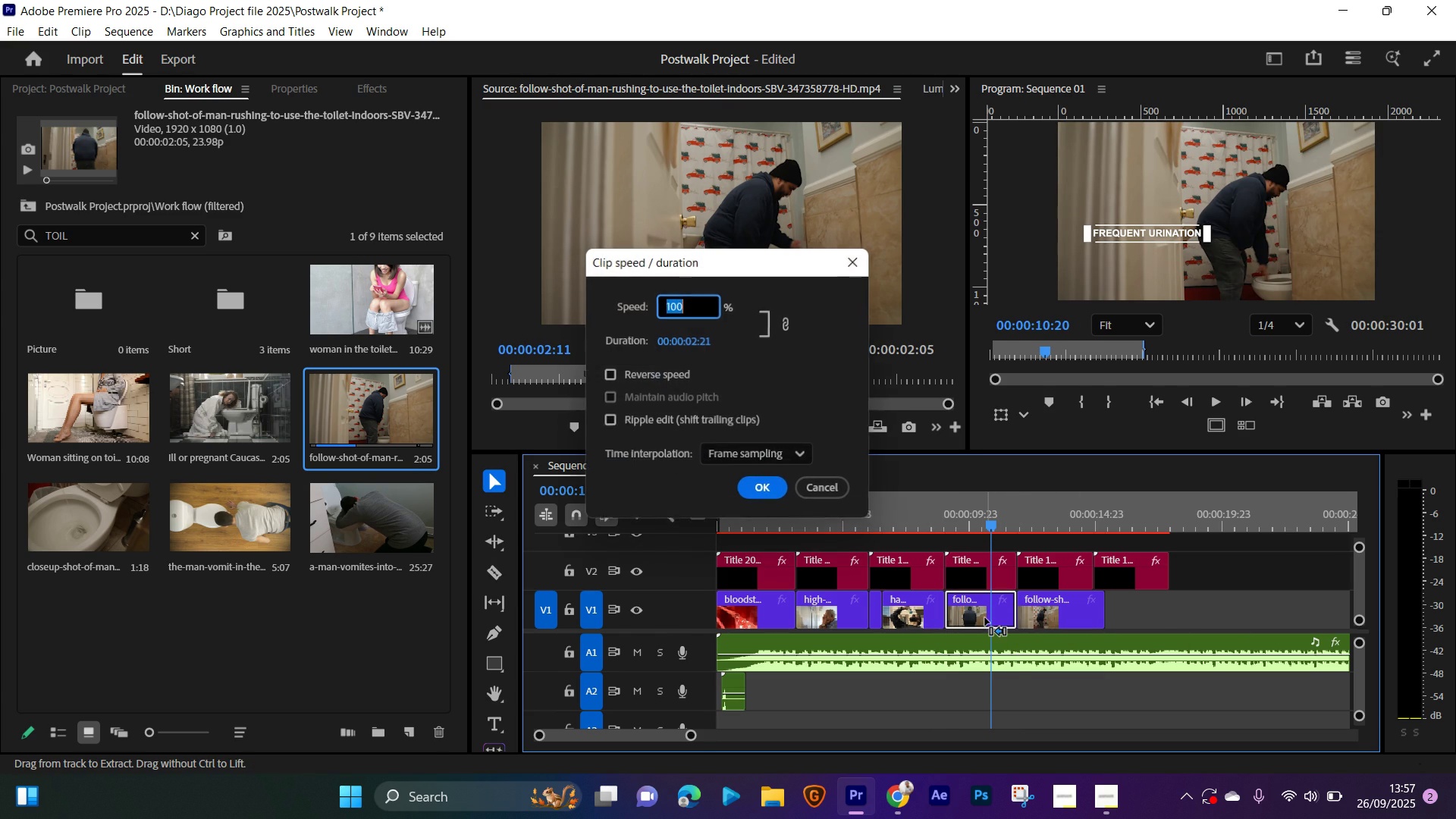 
type(4999)
key(Backspace)
 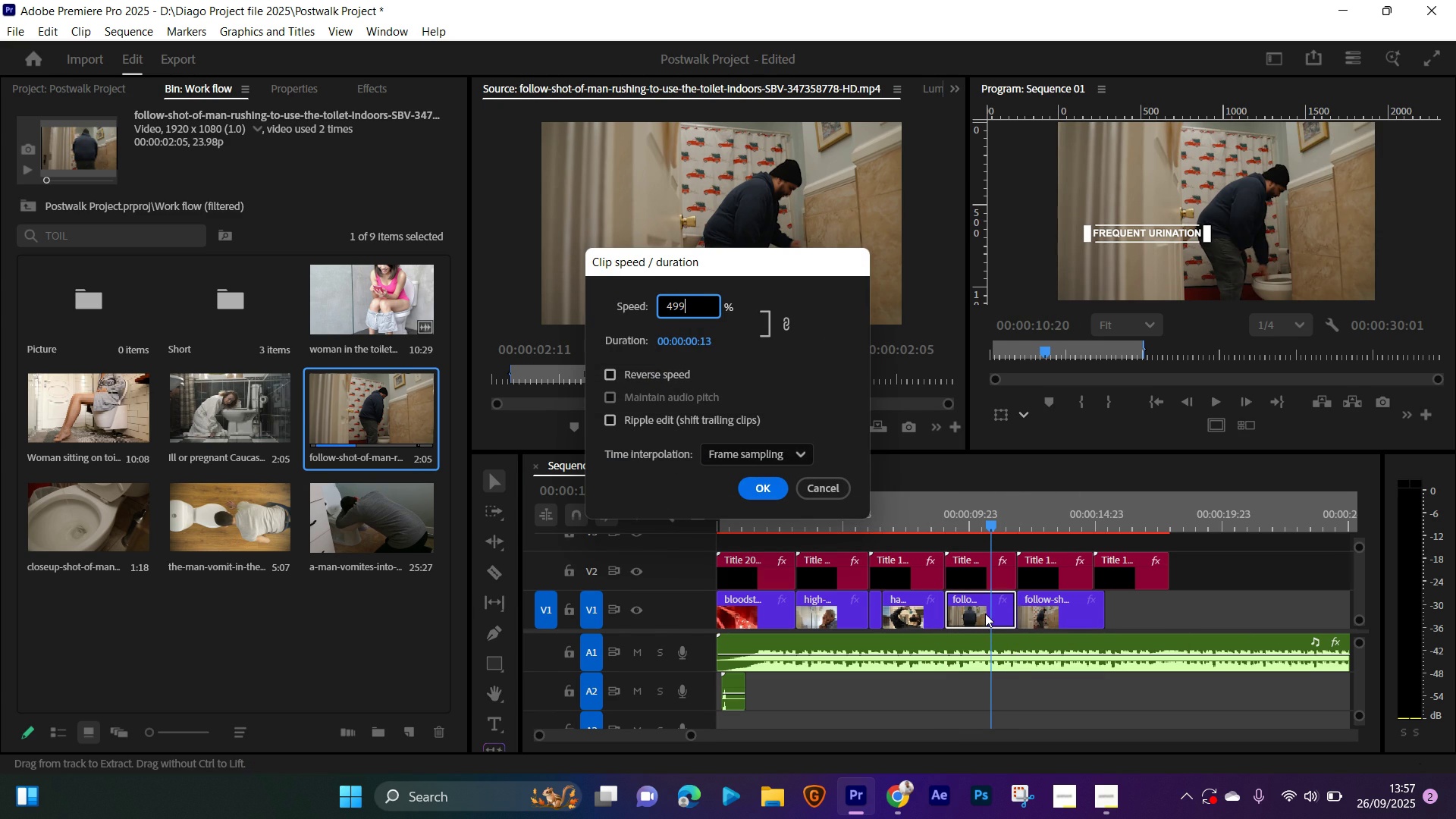 
key(Enter)
 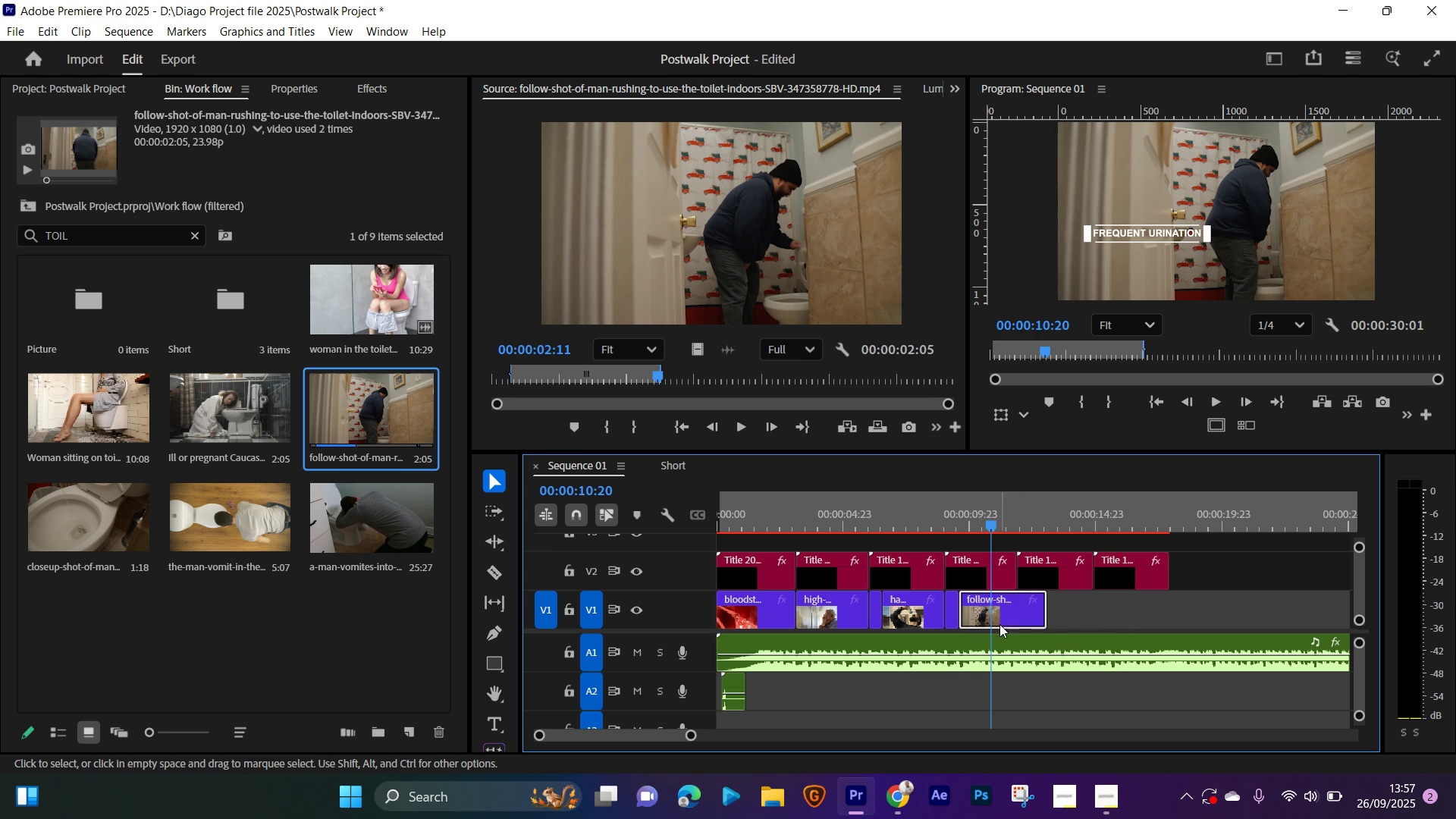 
wait(8.13)
 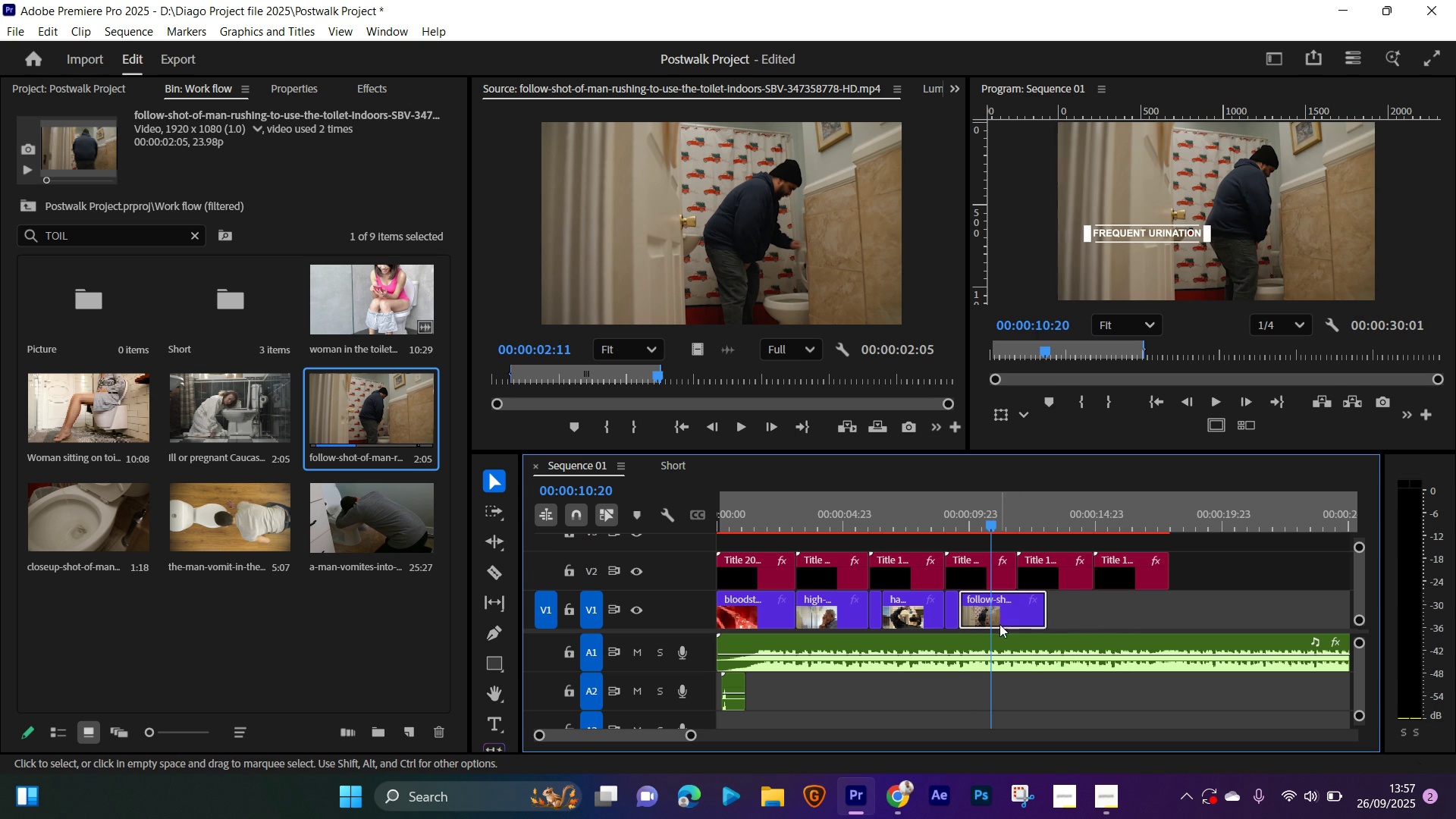 
left_click([924, 507])
 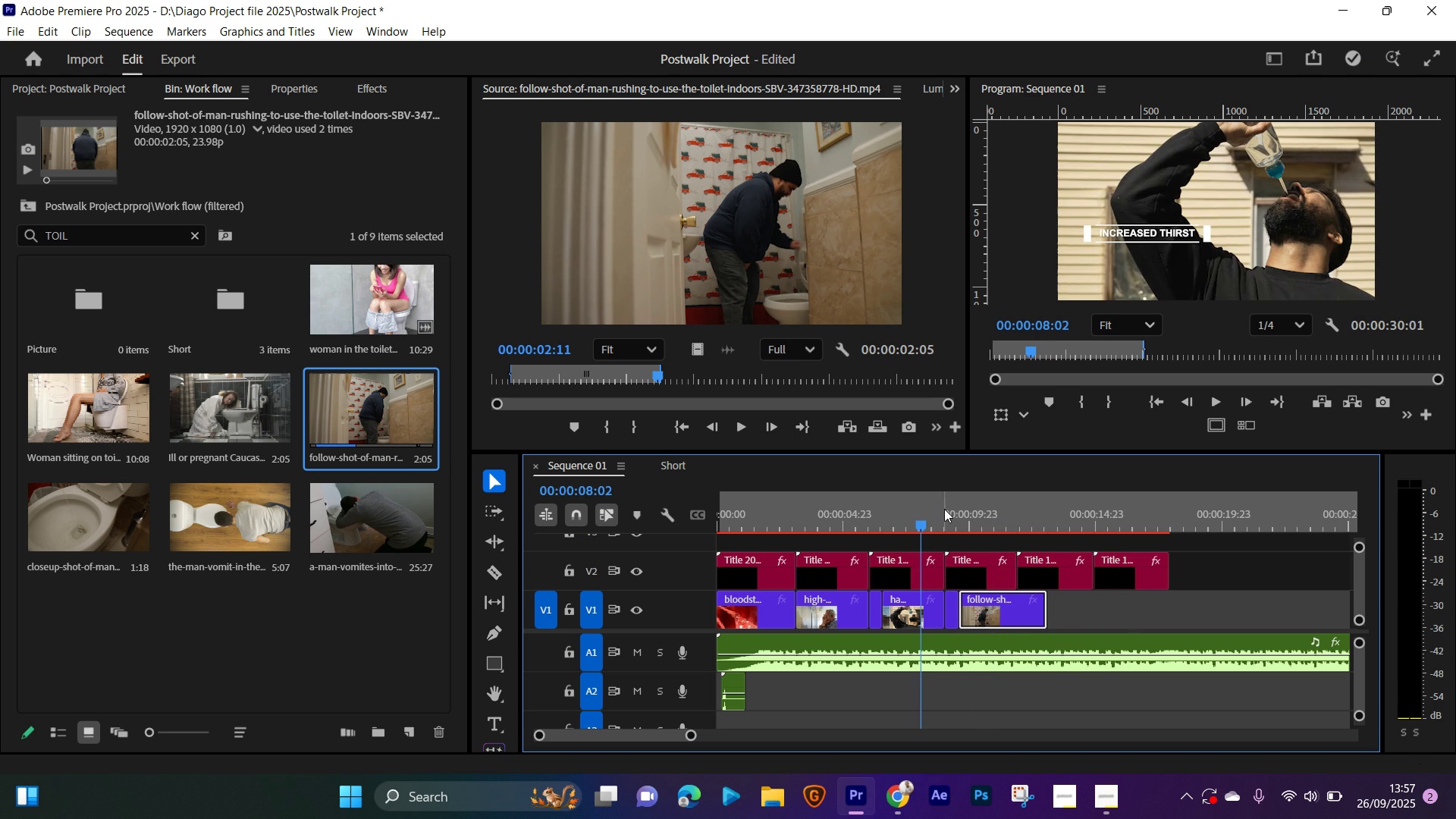 
key(Space)
 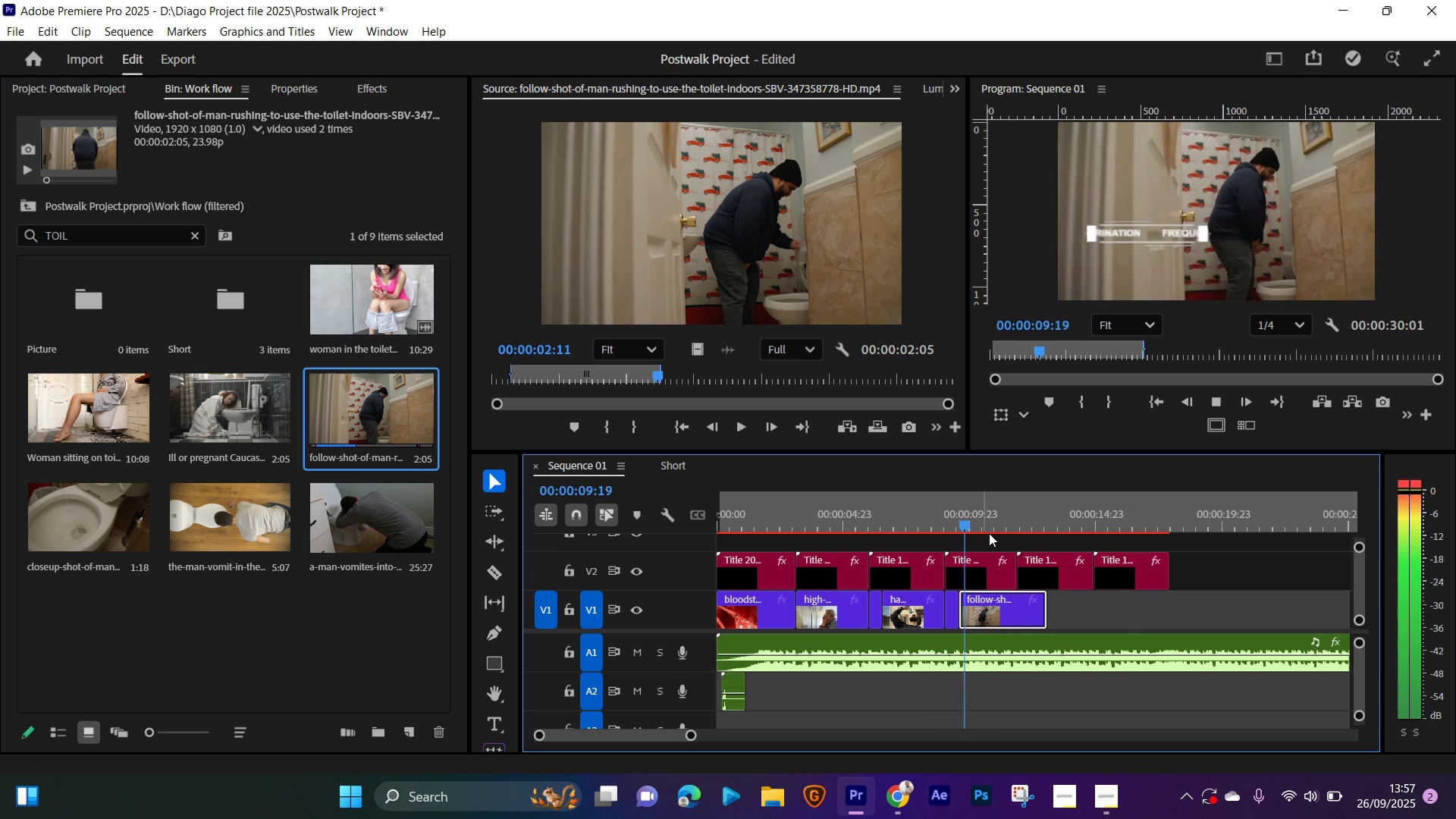 
key(Space)
 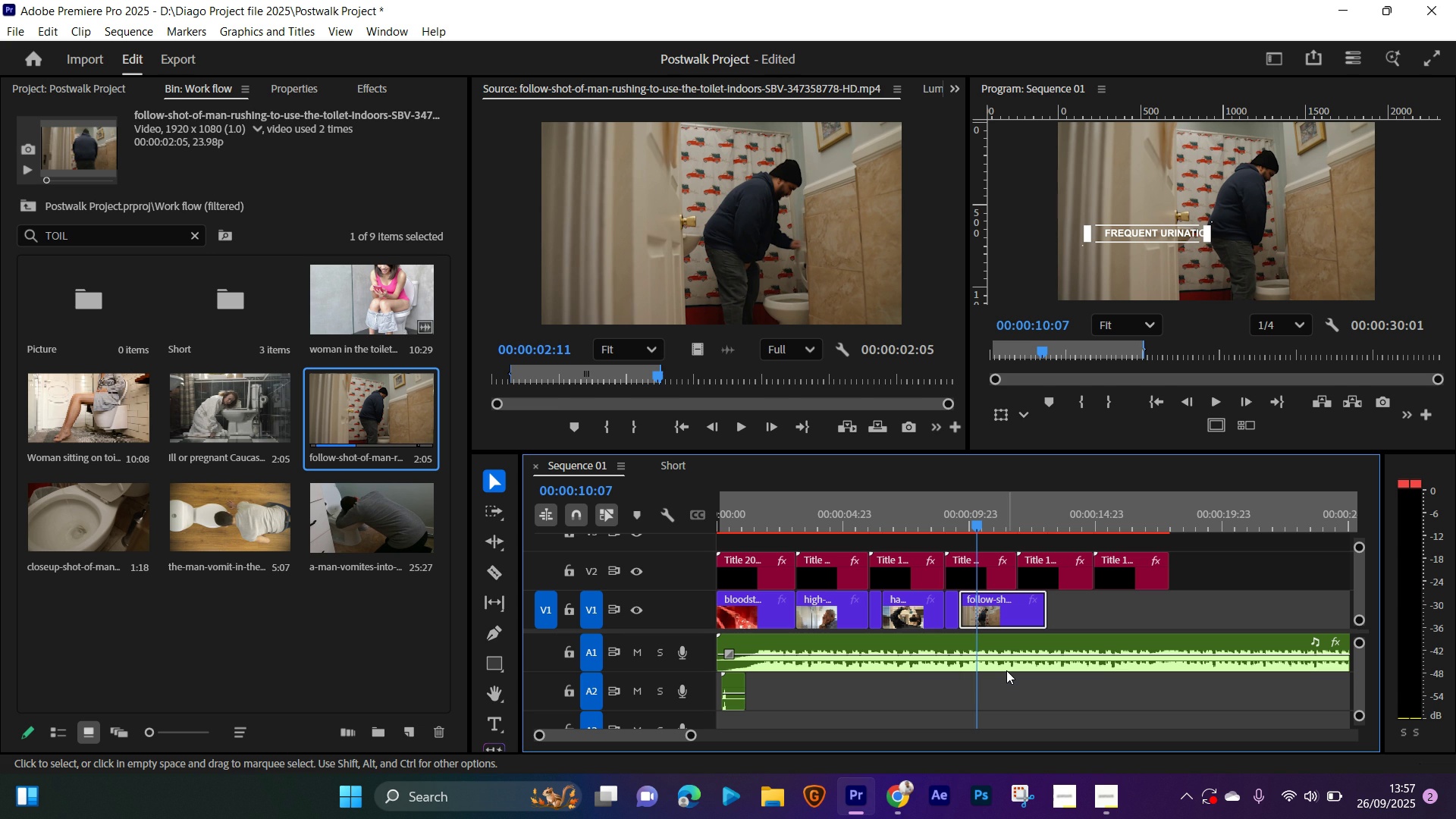 
wait(27.25)
 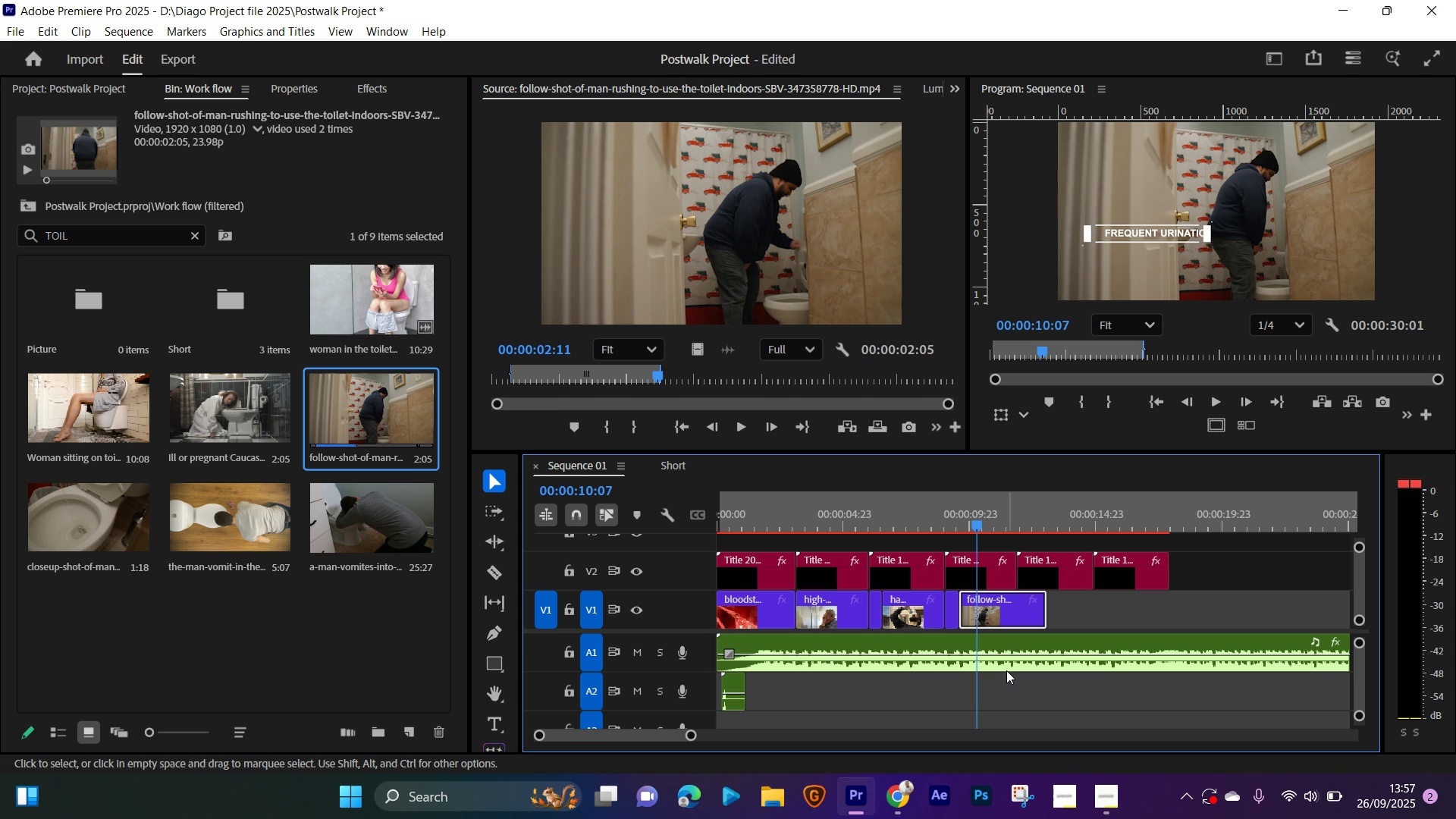 
left_click([949, 501])
 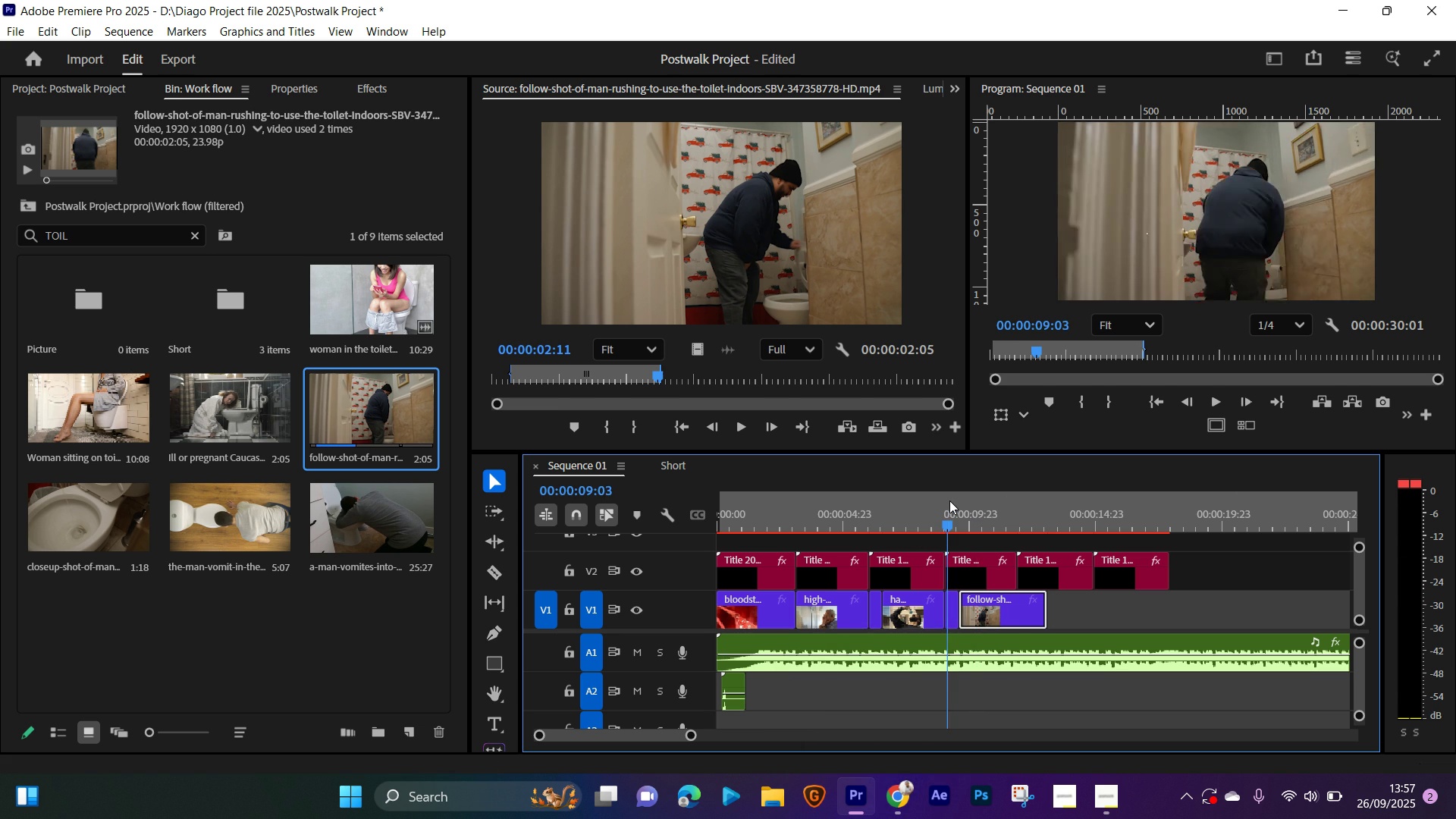 
key(Space)
 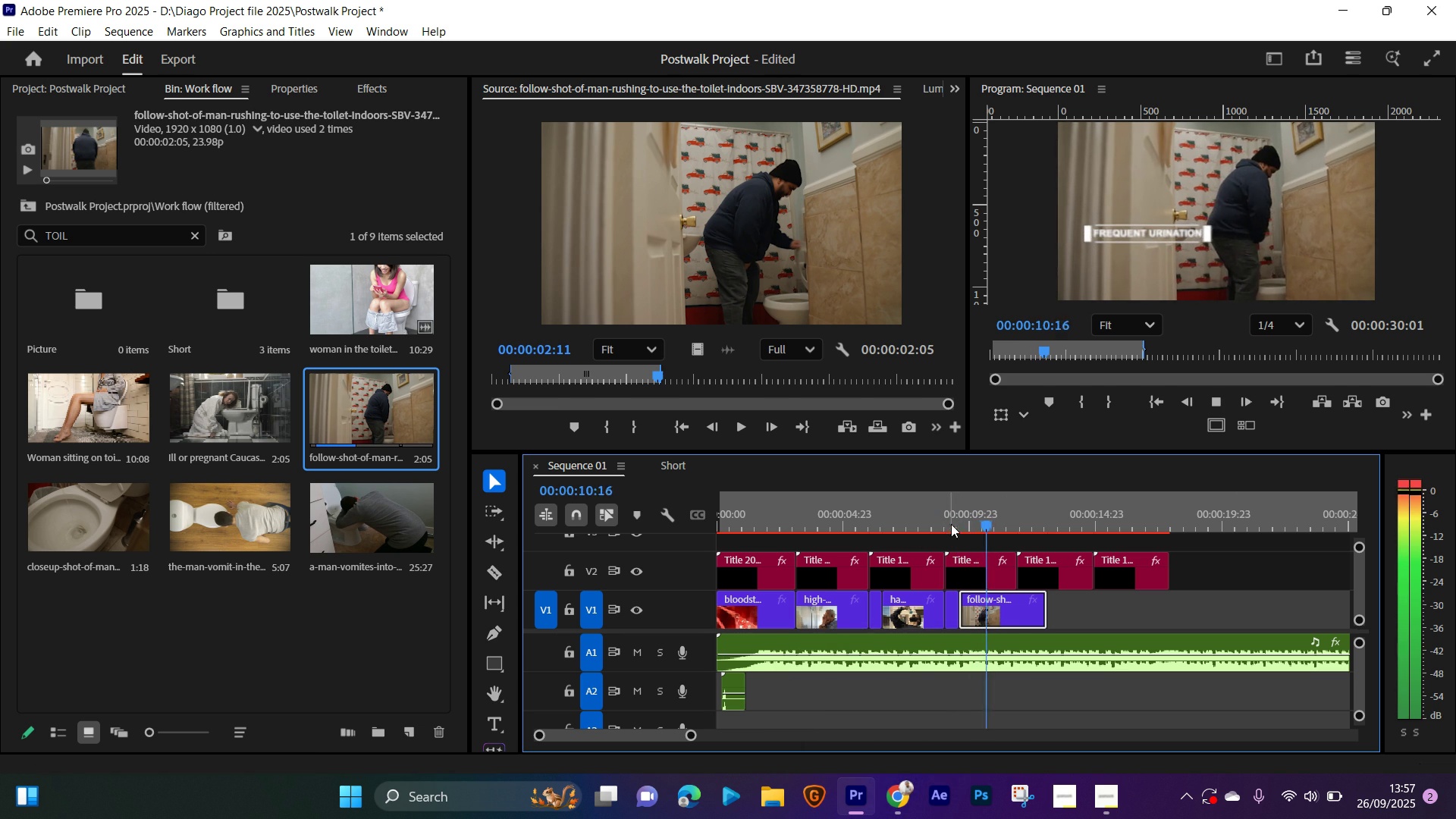 
left_click([943, 519])
 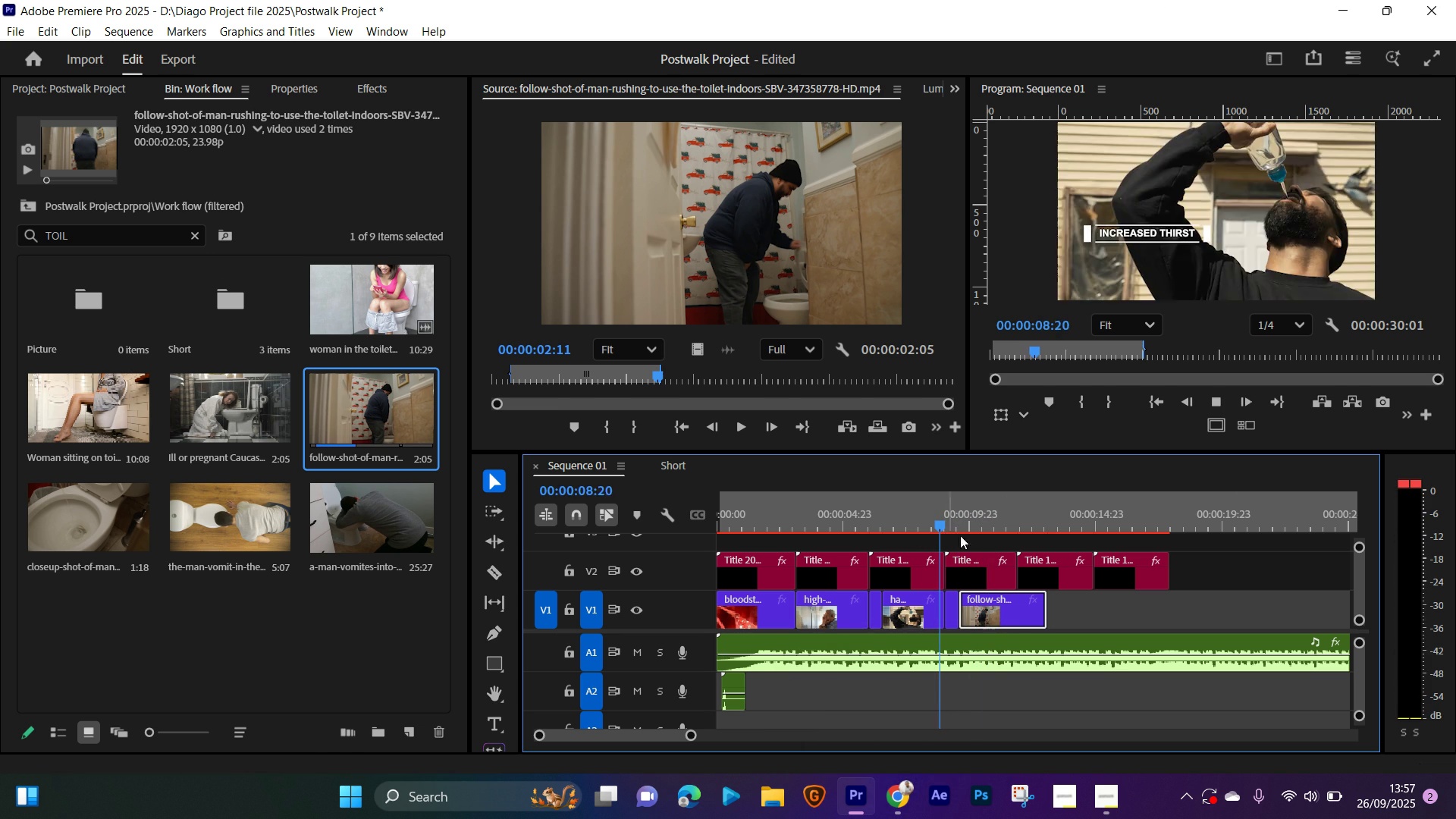 
key(Space)
 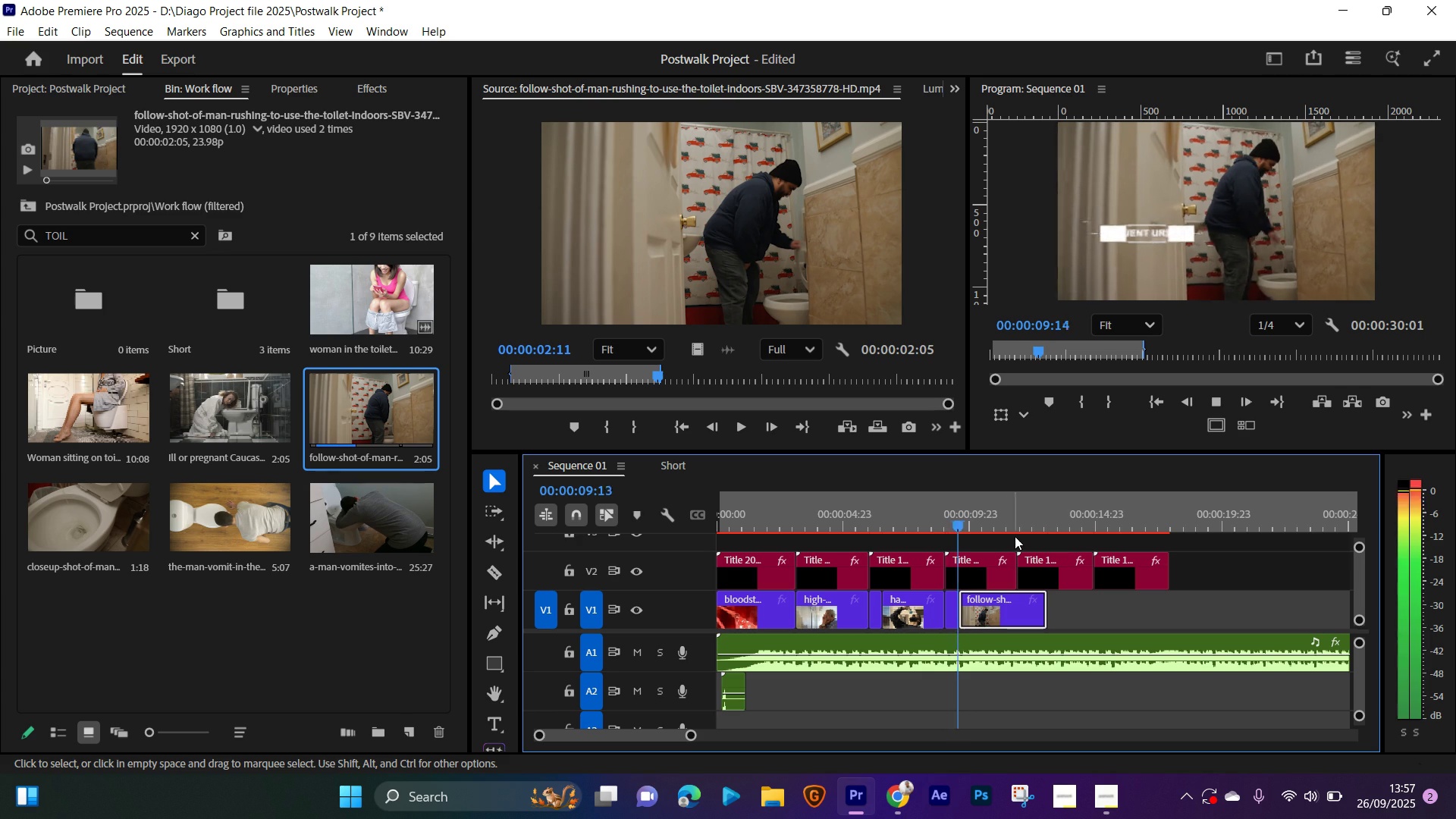 
key(Space)
 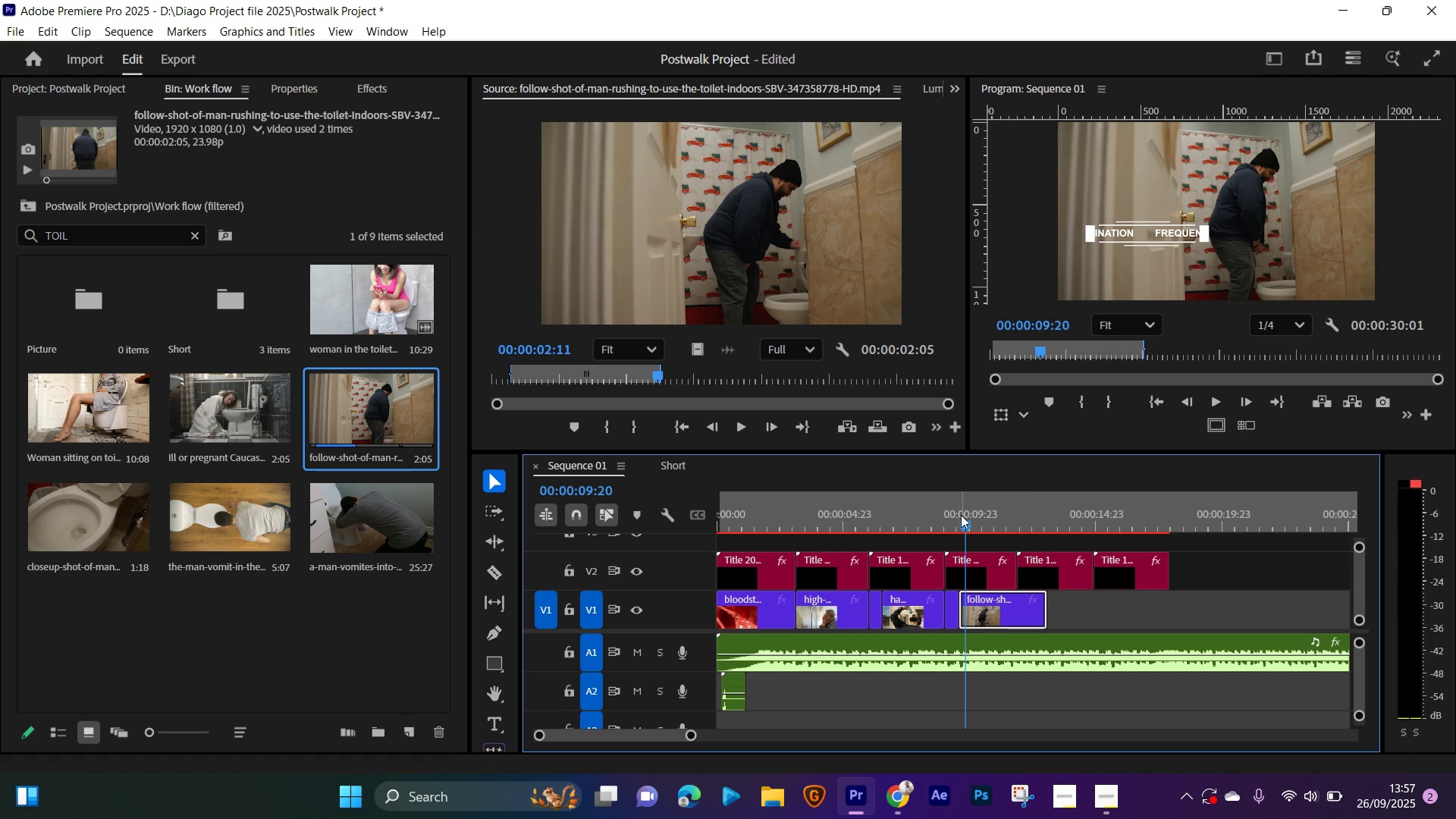 
left_click([950, 511])
 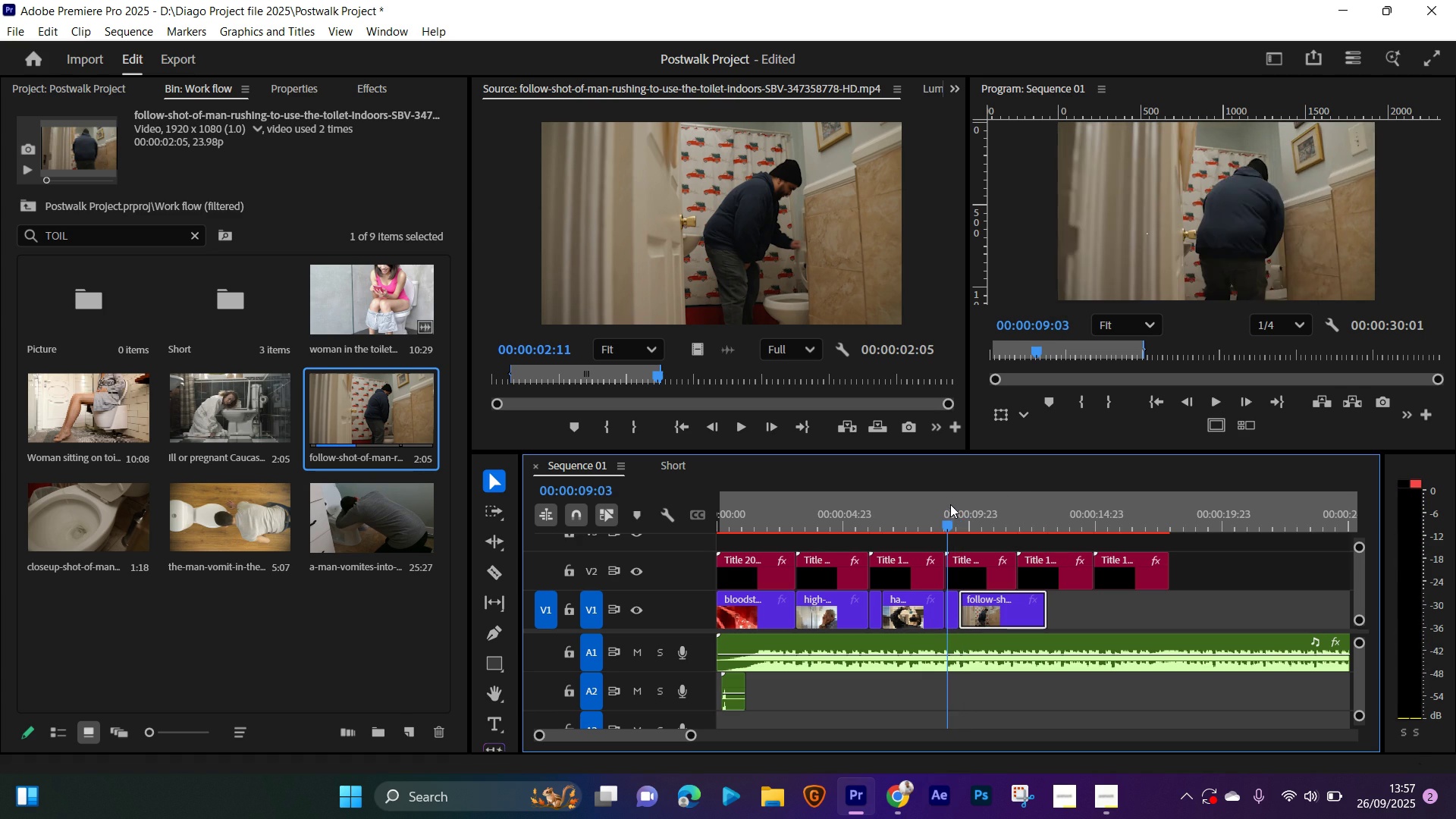 
key(Space)
 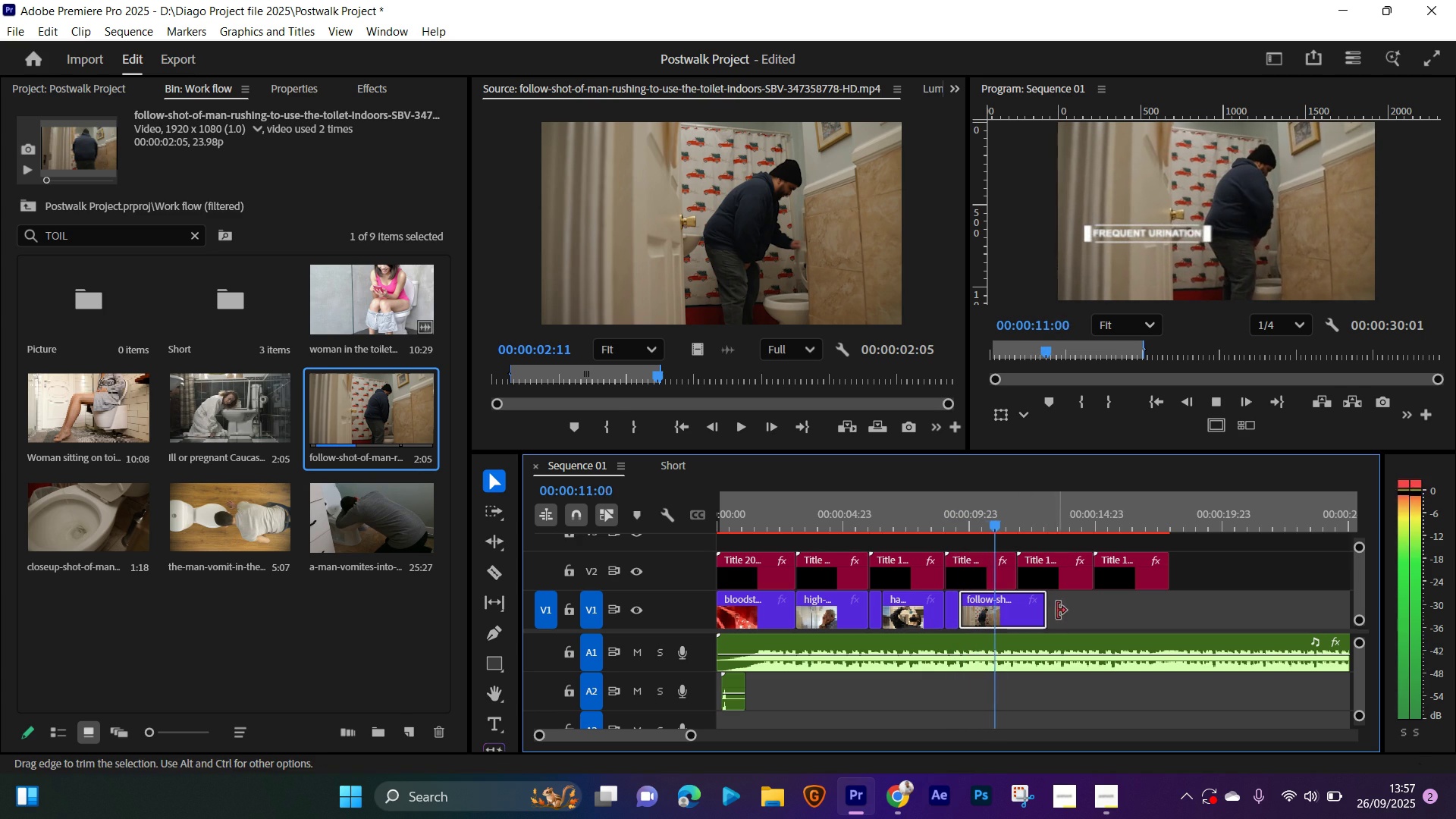 
key(Space)
 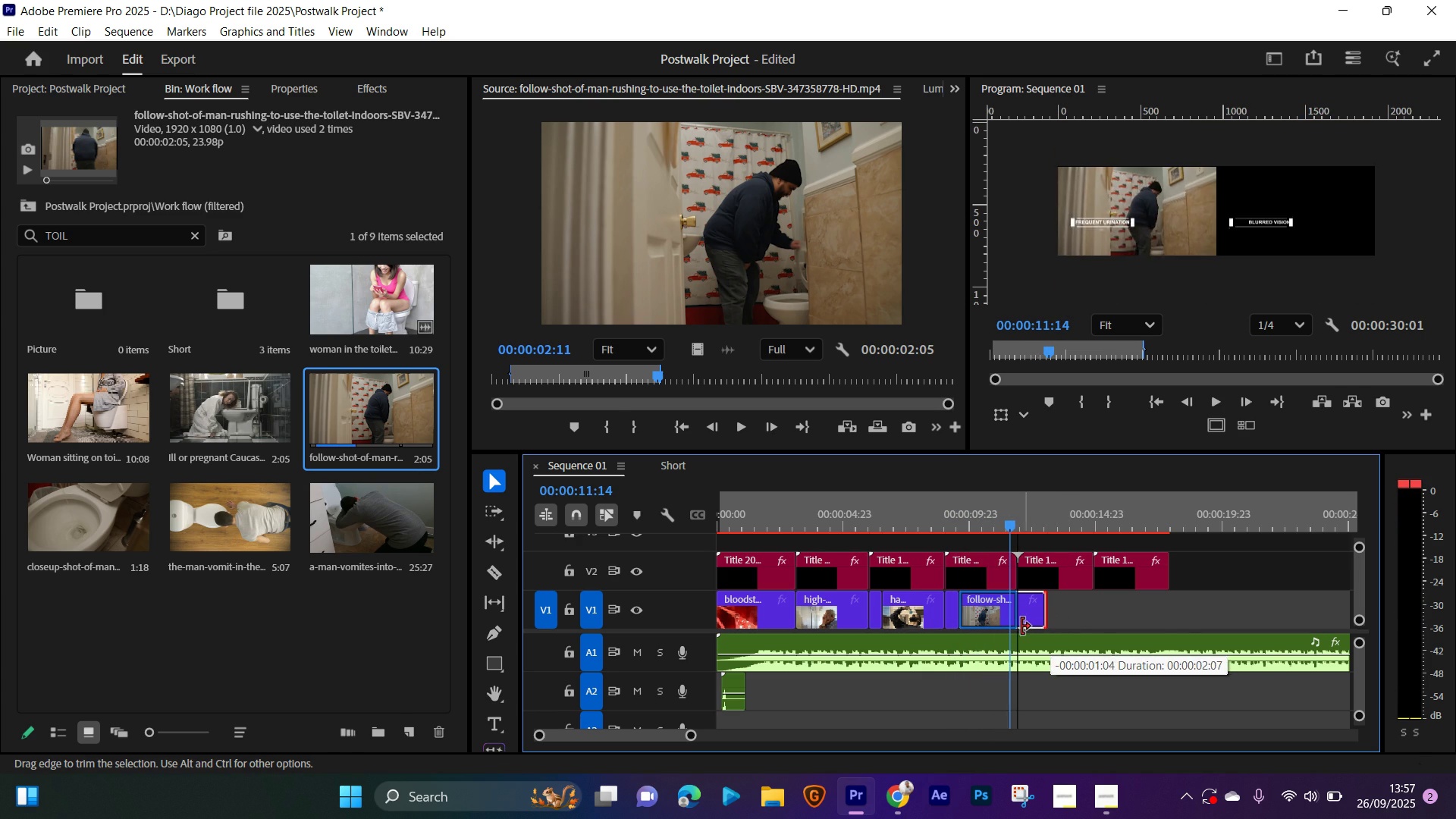 
key(Space)
 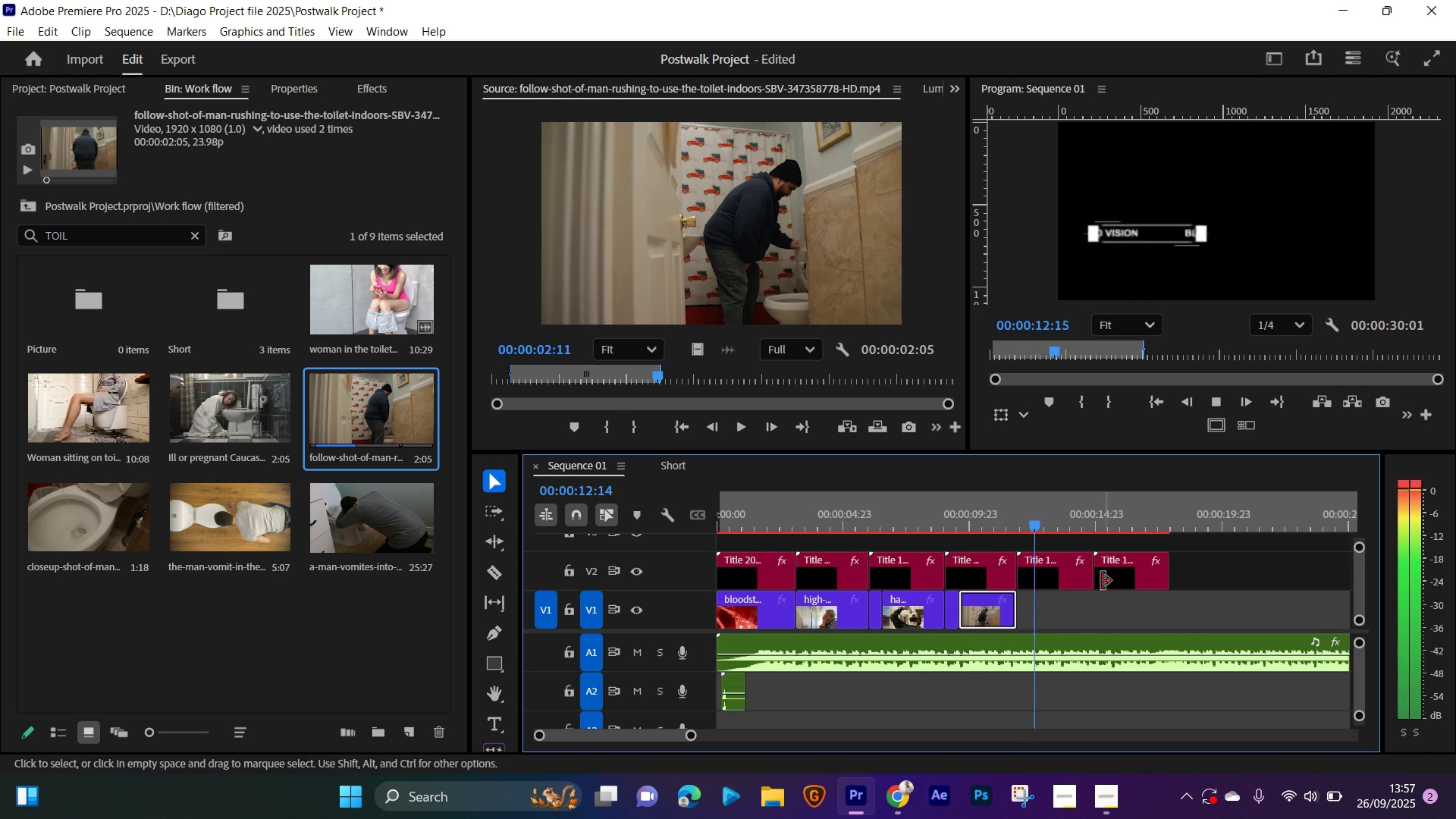 
key(Space)
 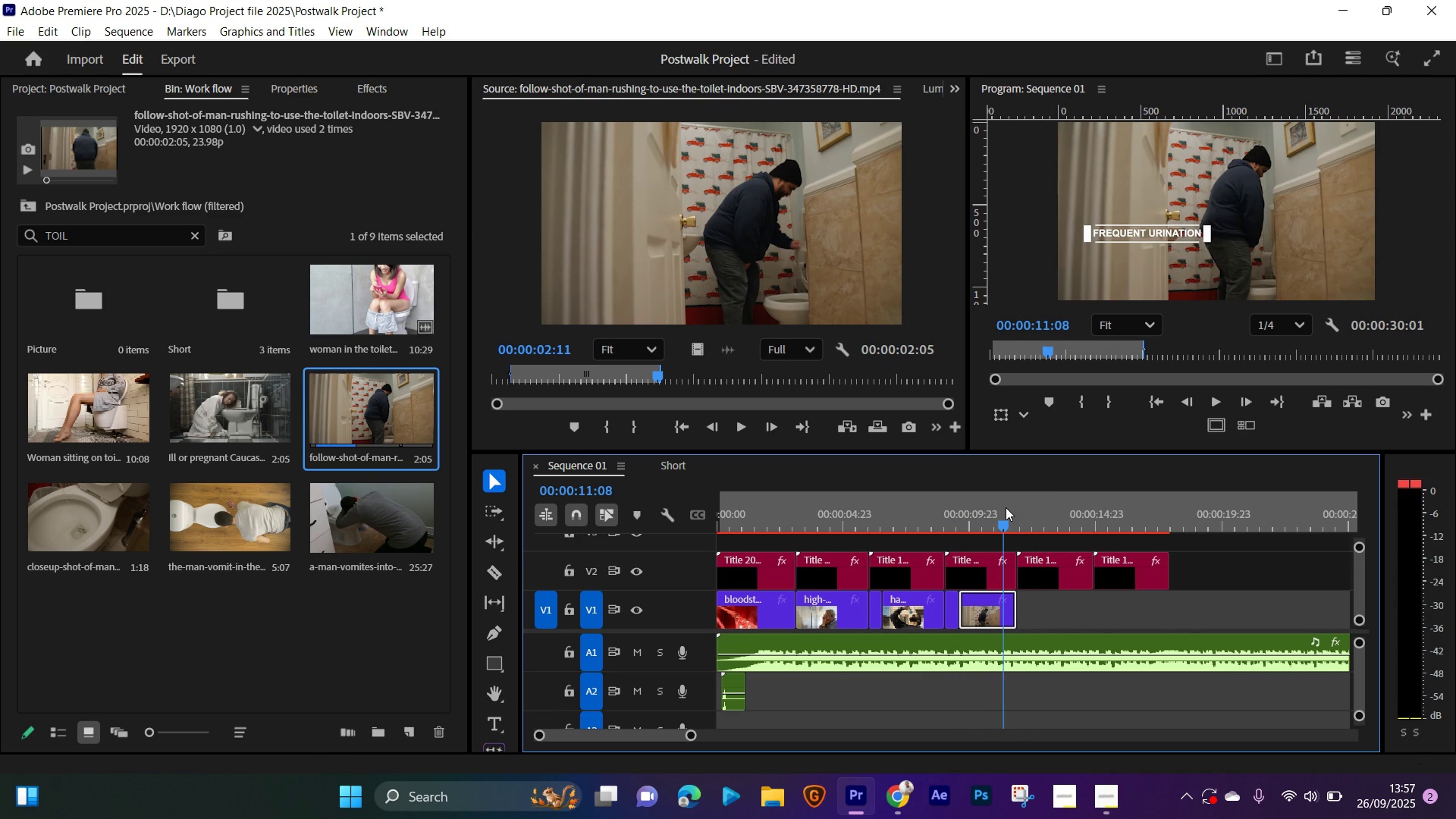 
key(Space)
 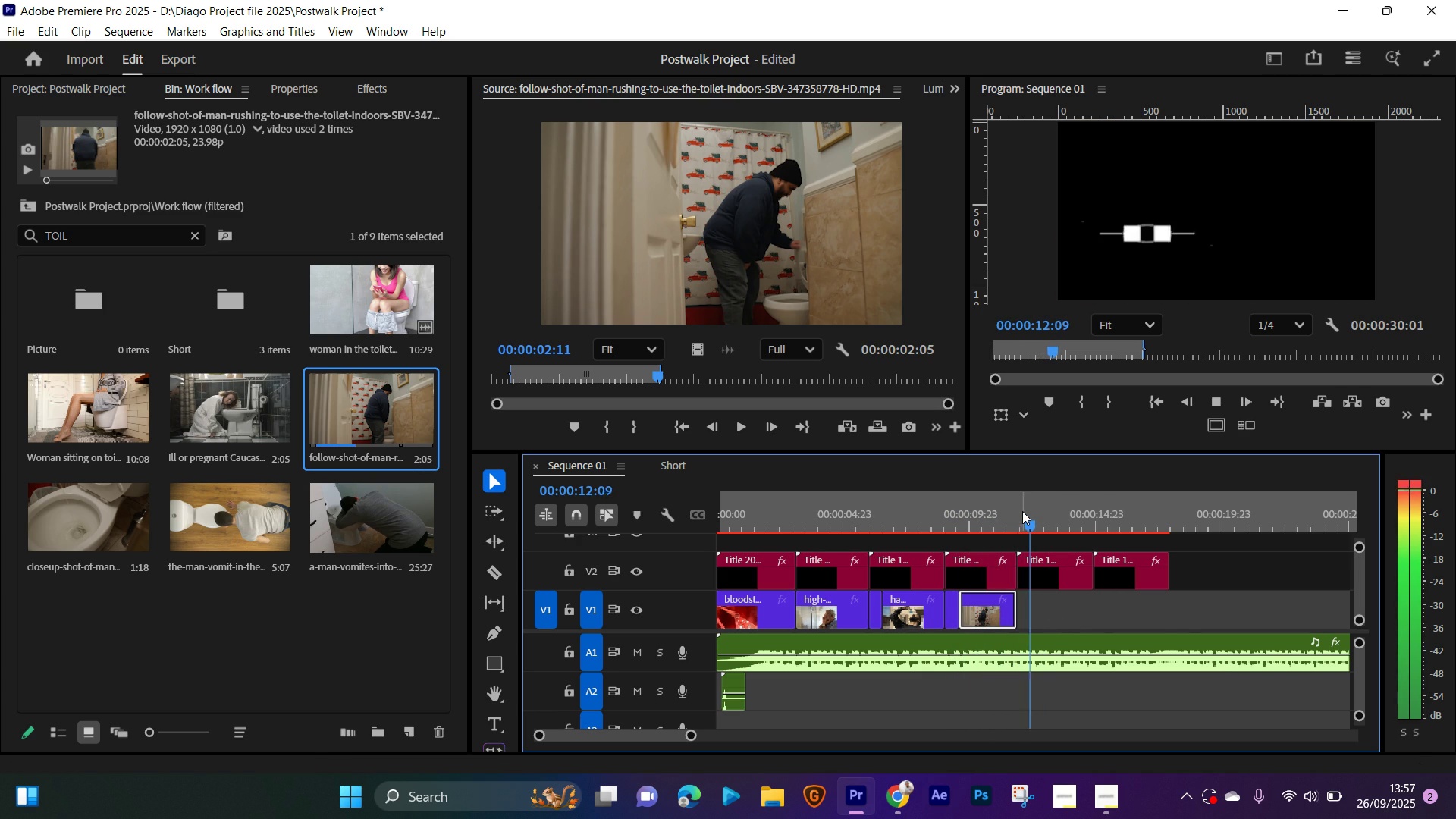 
key(Space)
 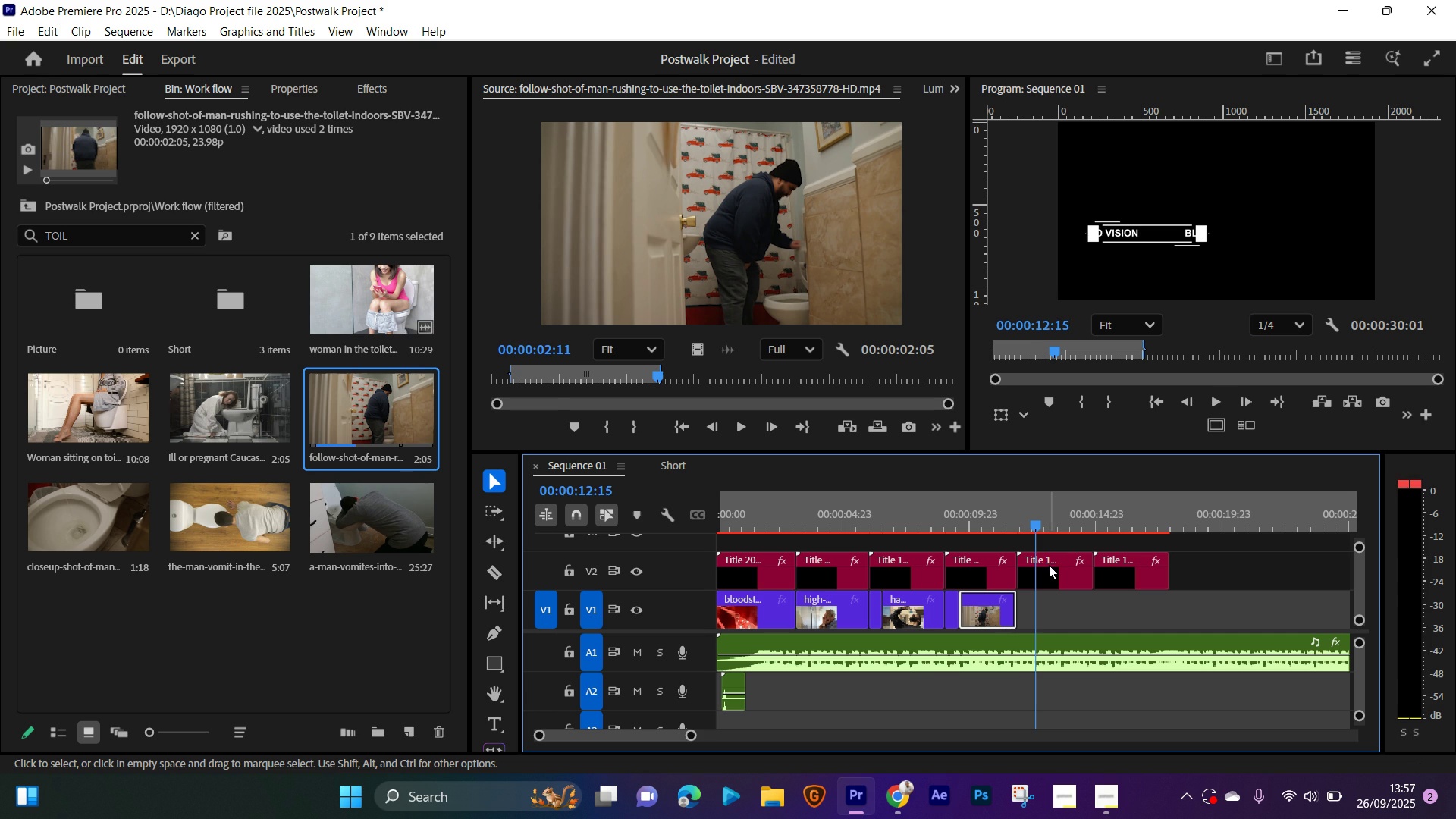 
key(Space)
 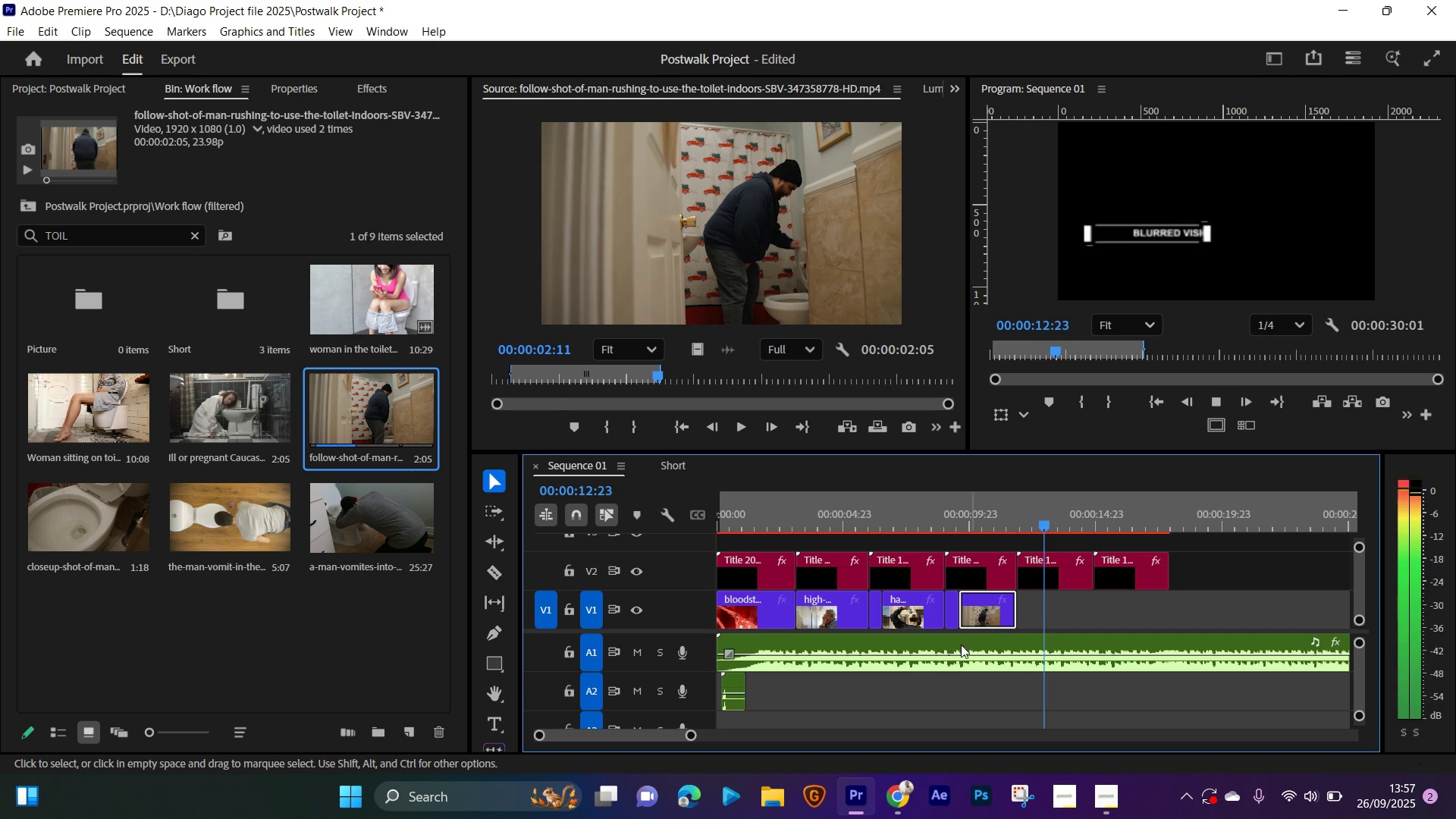 
key(Space)
 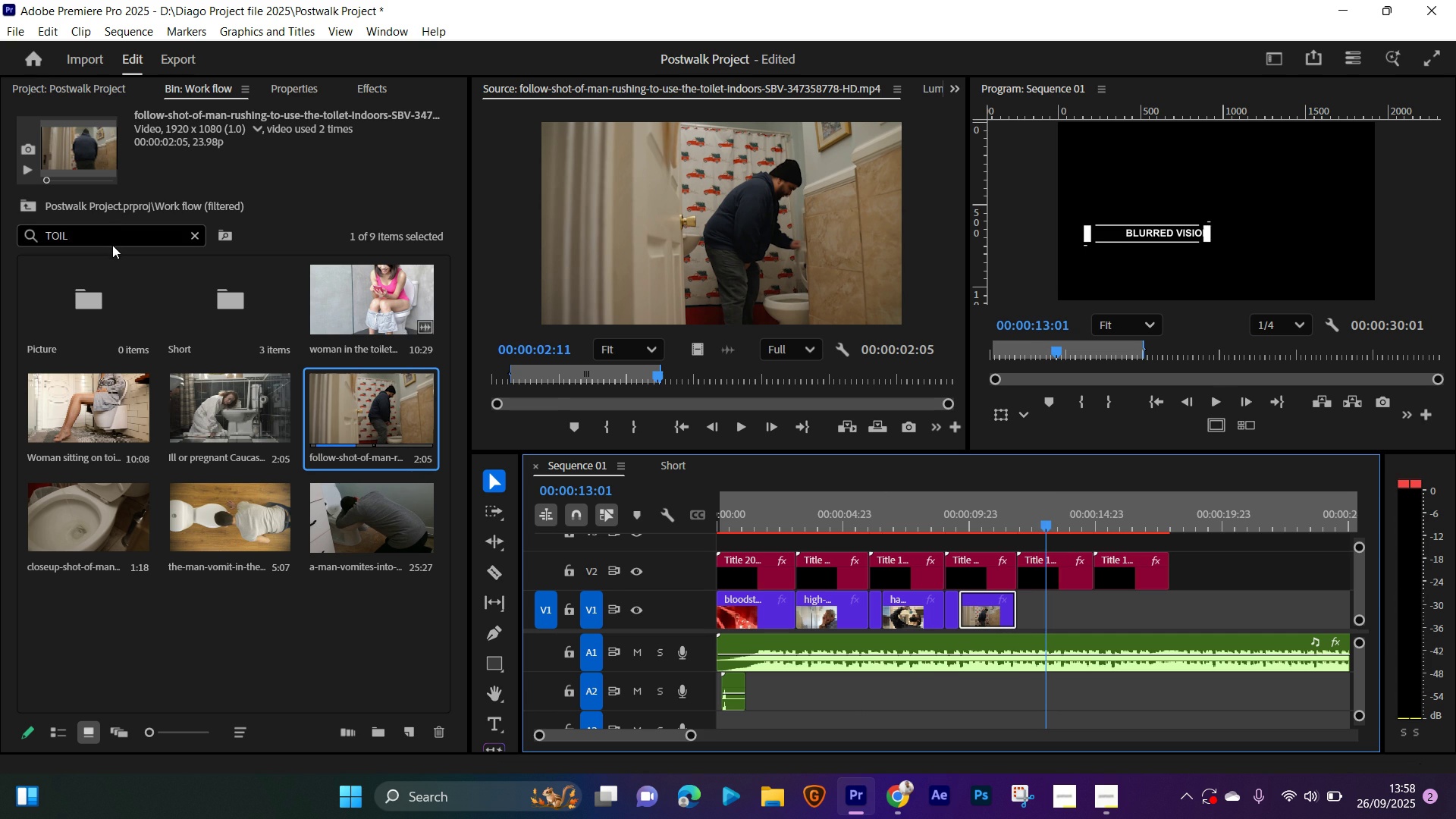 
left_click([106, 239])
 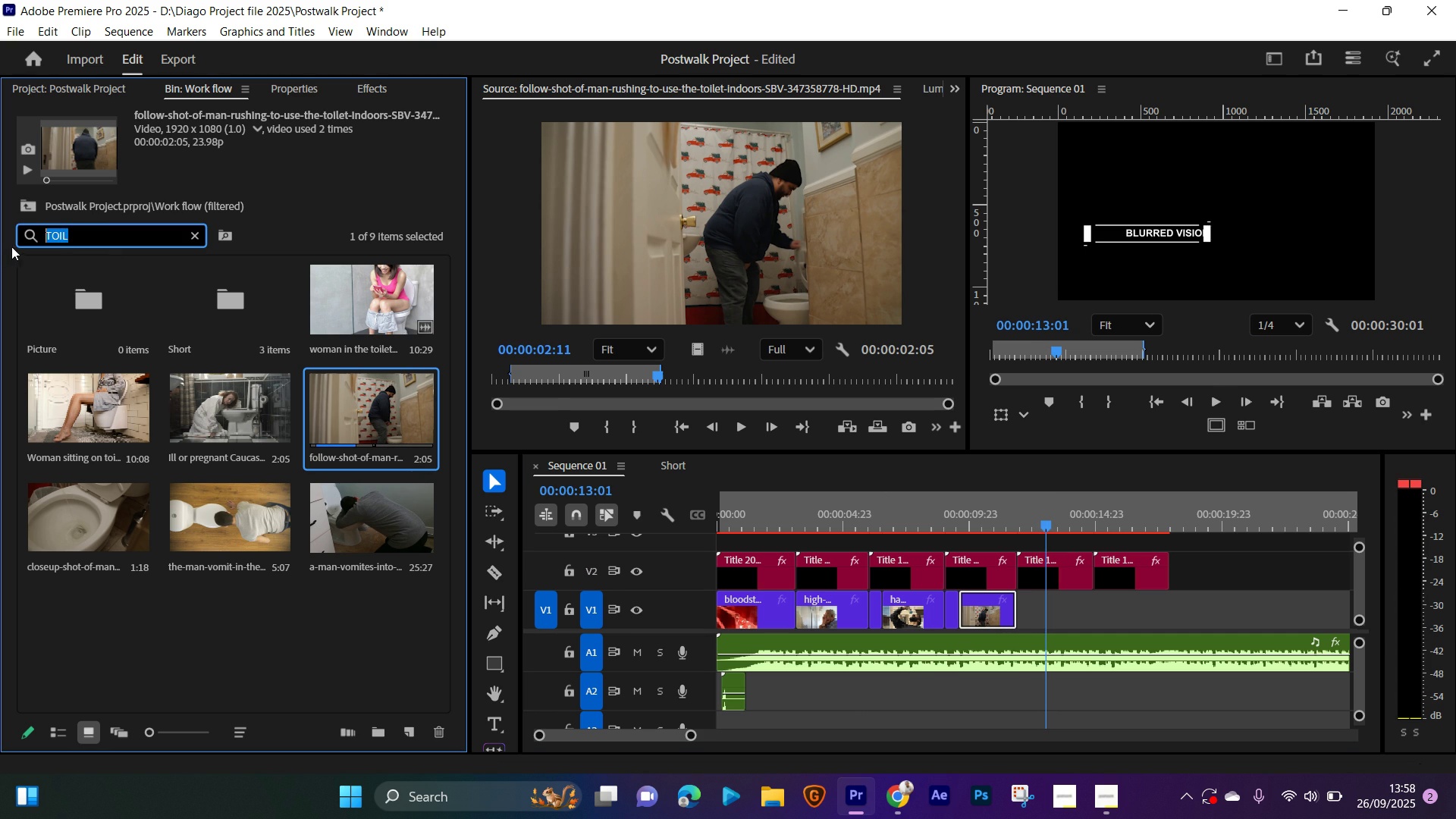 
type(eye)
 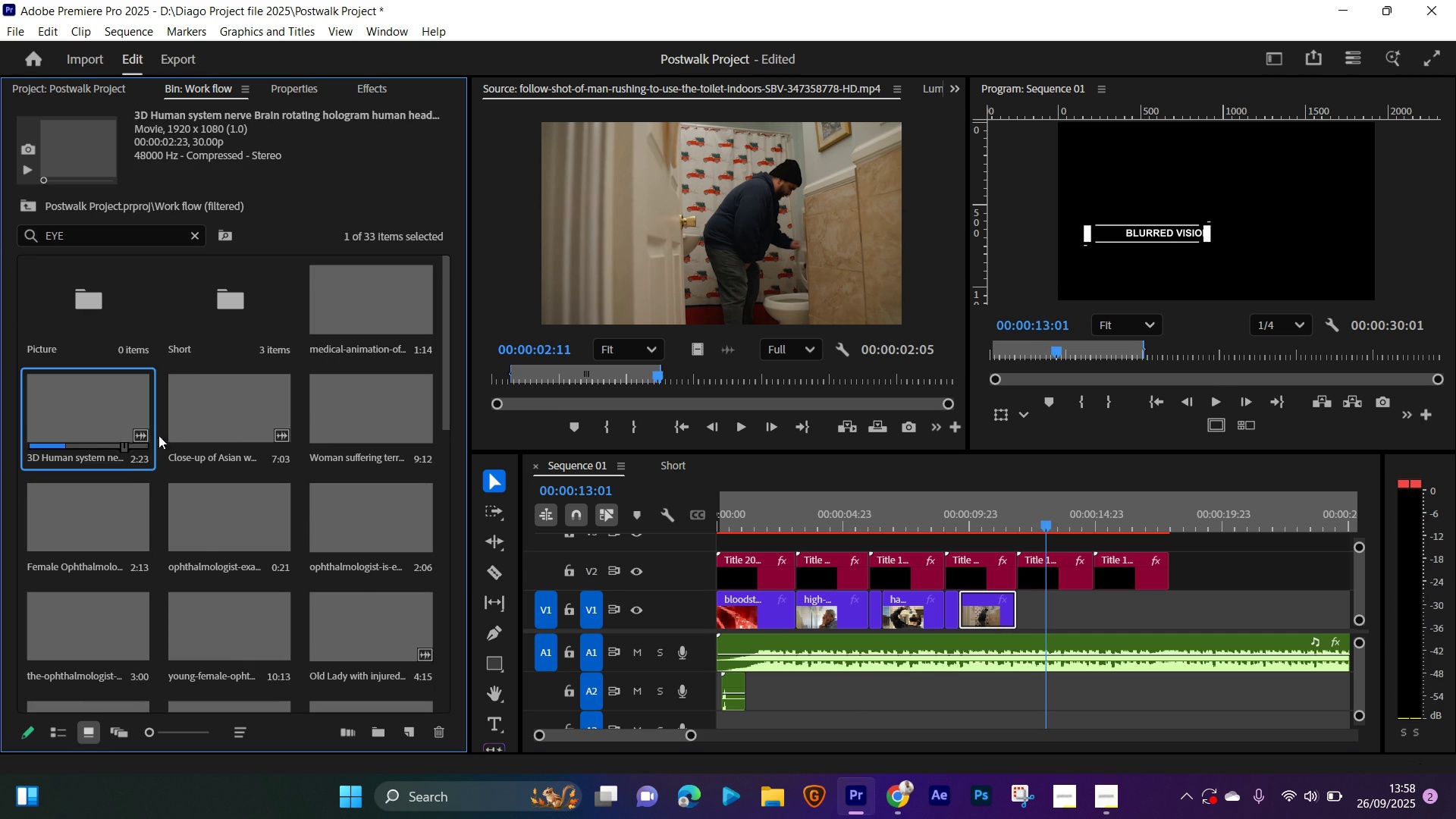 
double_click([244, 446])
 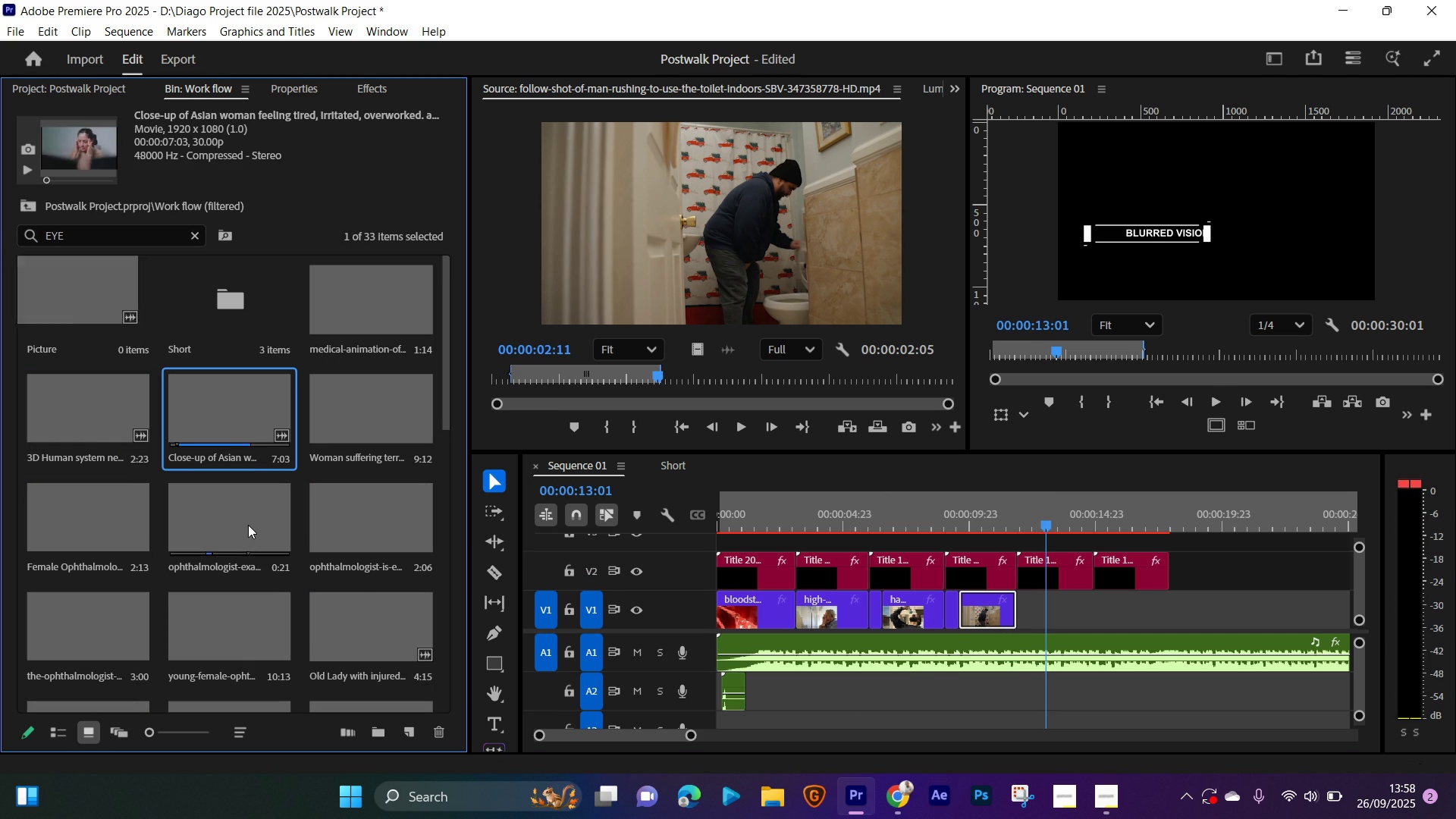 
left_click([248, 525])
 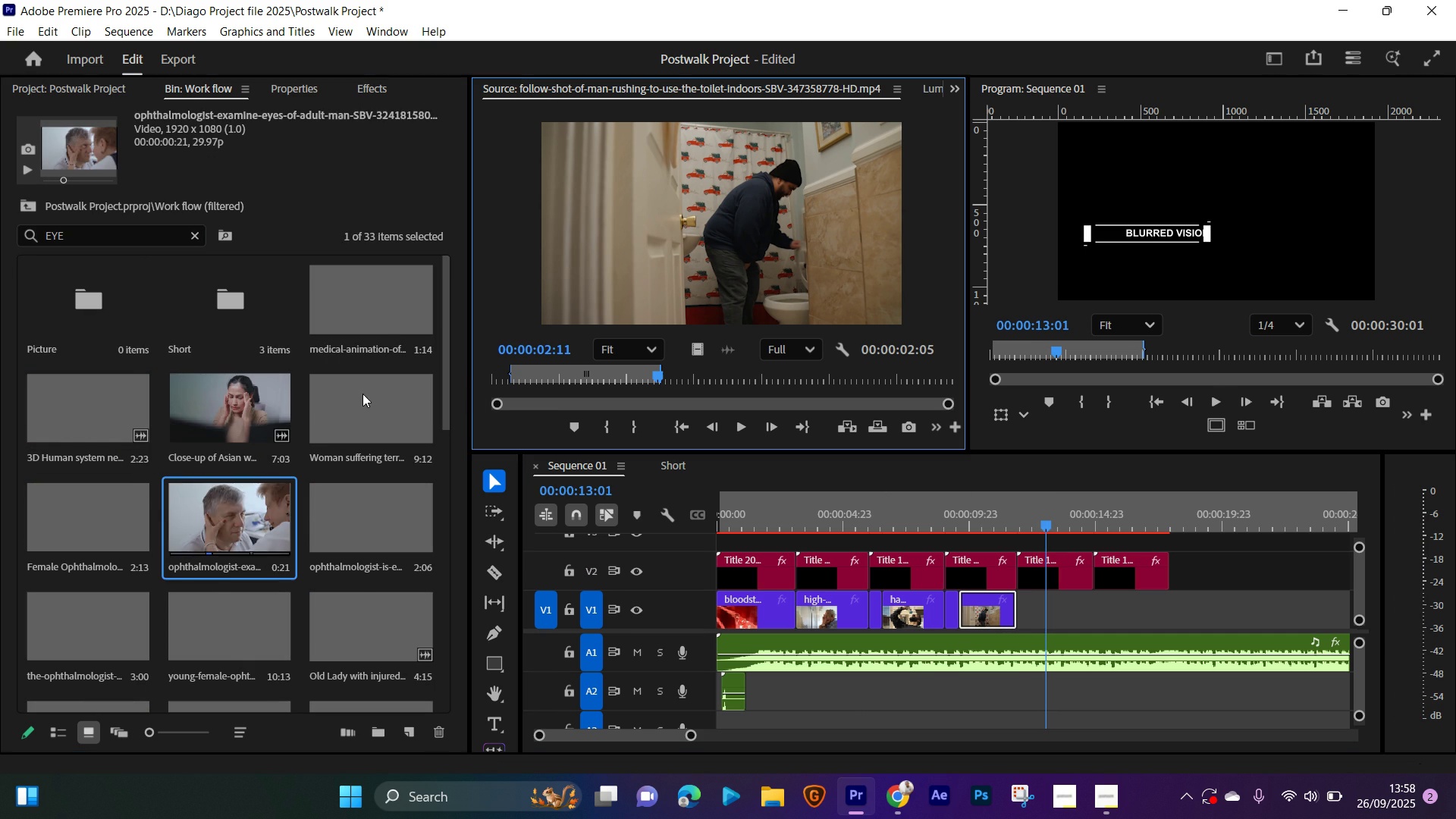 
double_click([362, 394])
 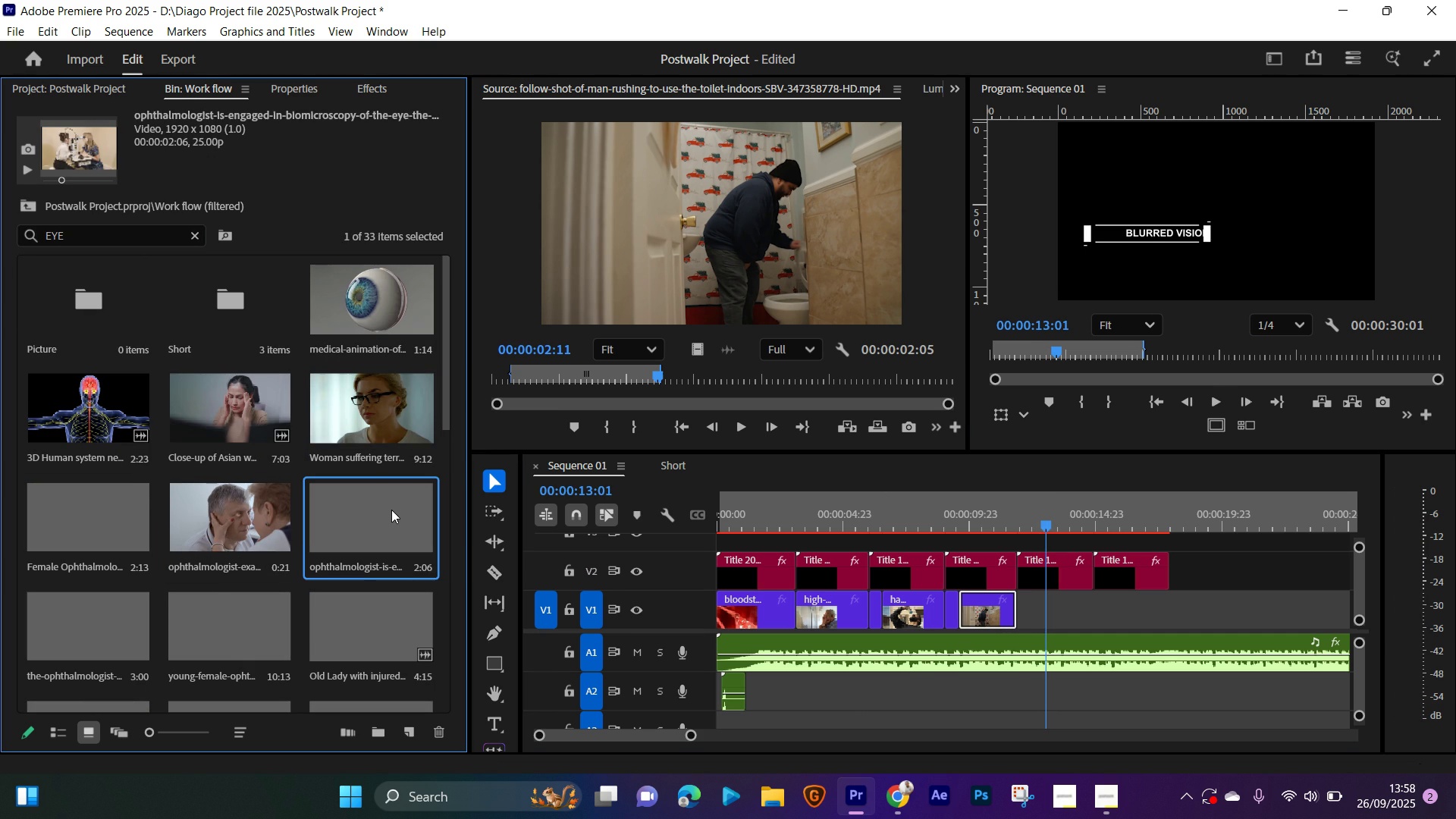 
triple_click([391, 510])
 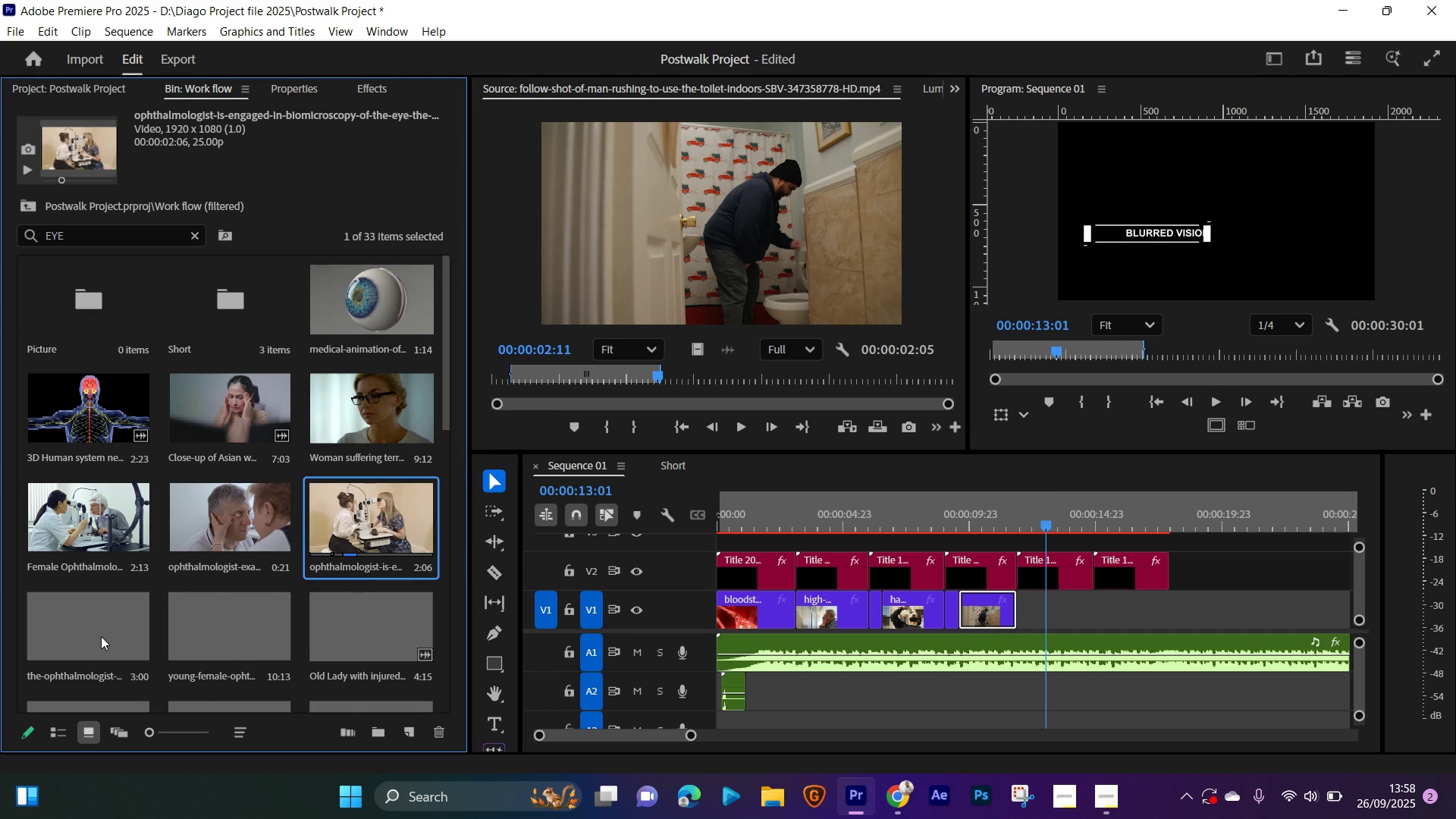 
left_click([96, 636])
 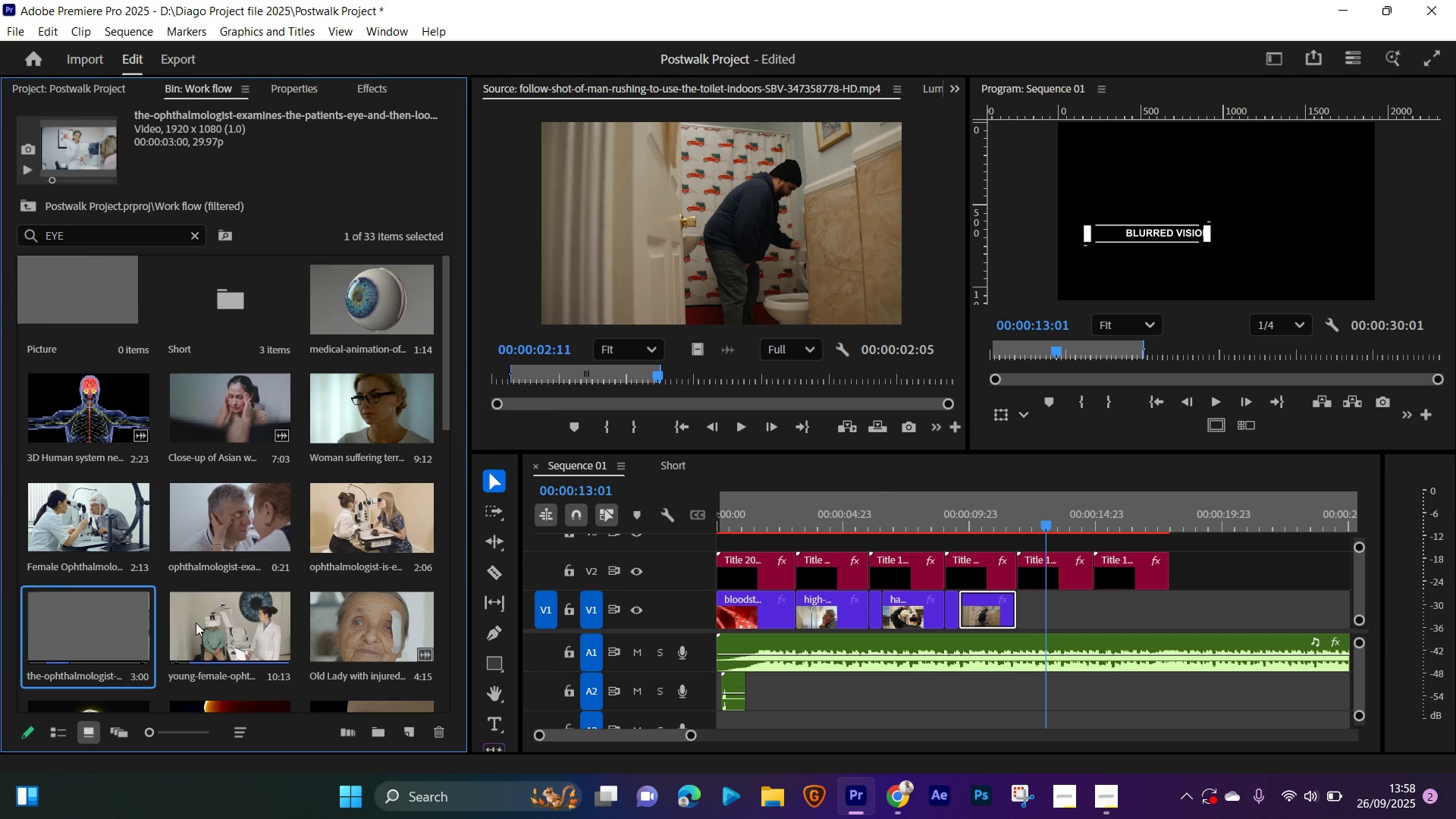 
left_click([196, 623])
 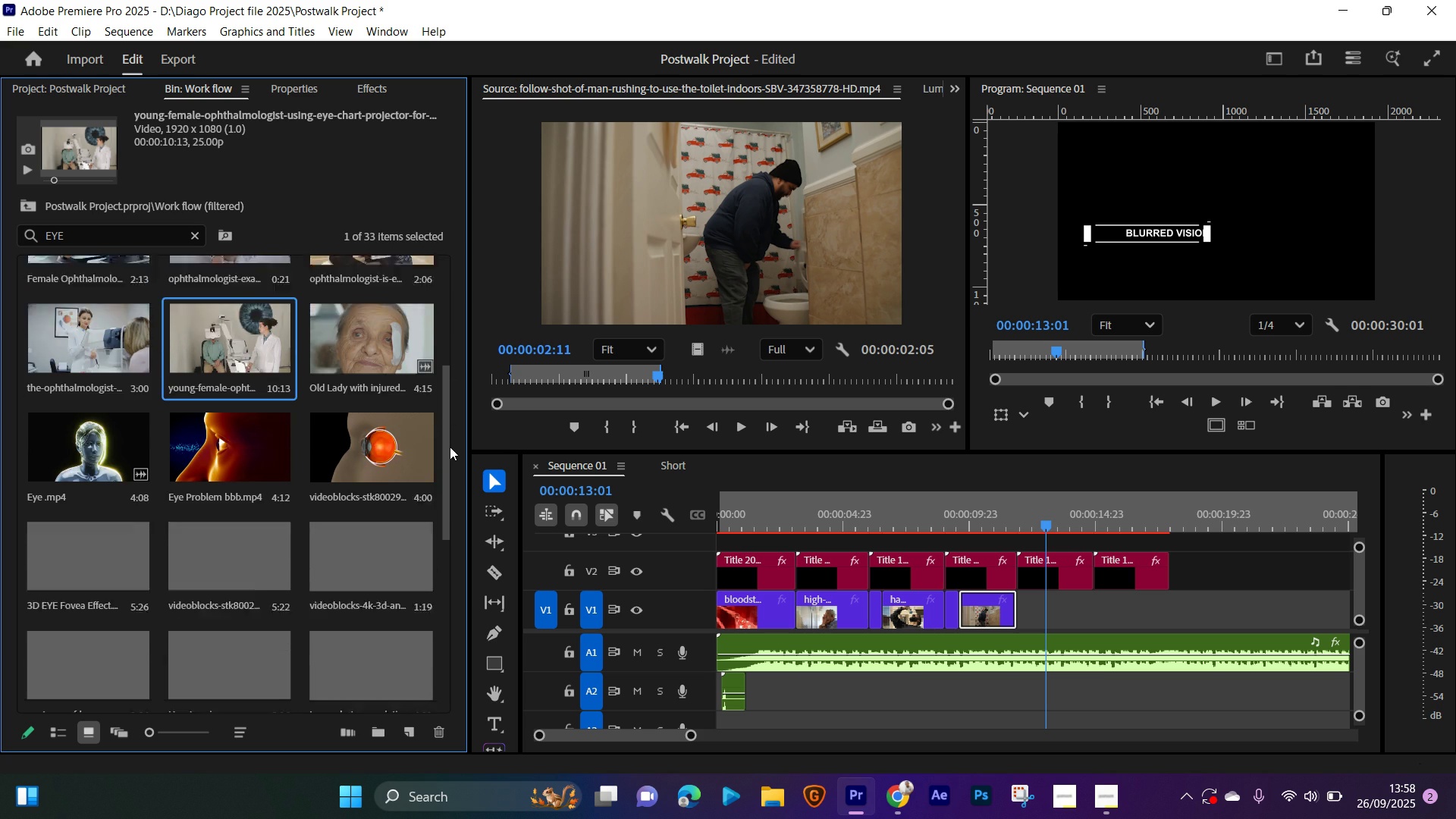 
left_click([212, 472])
 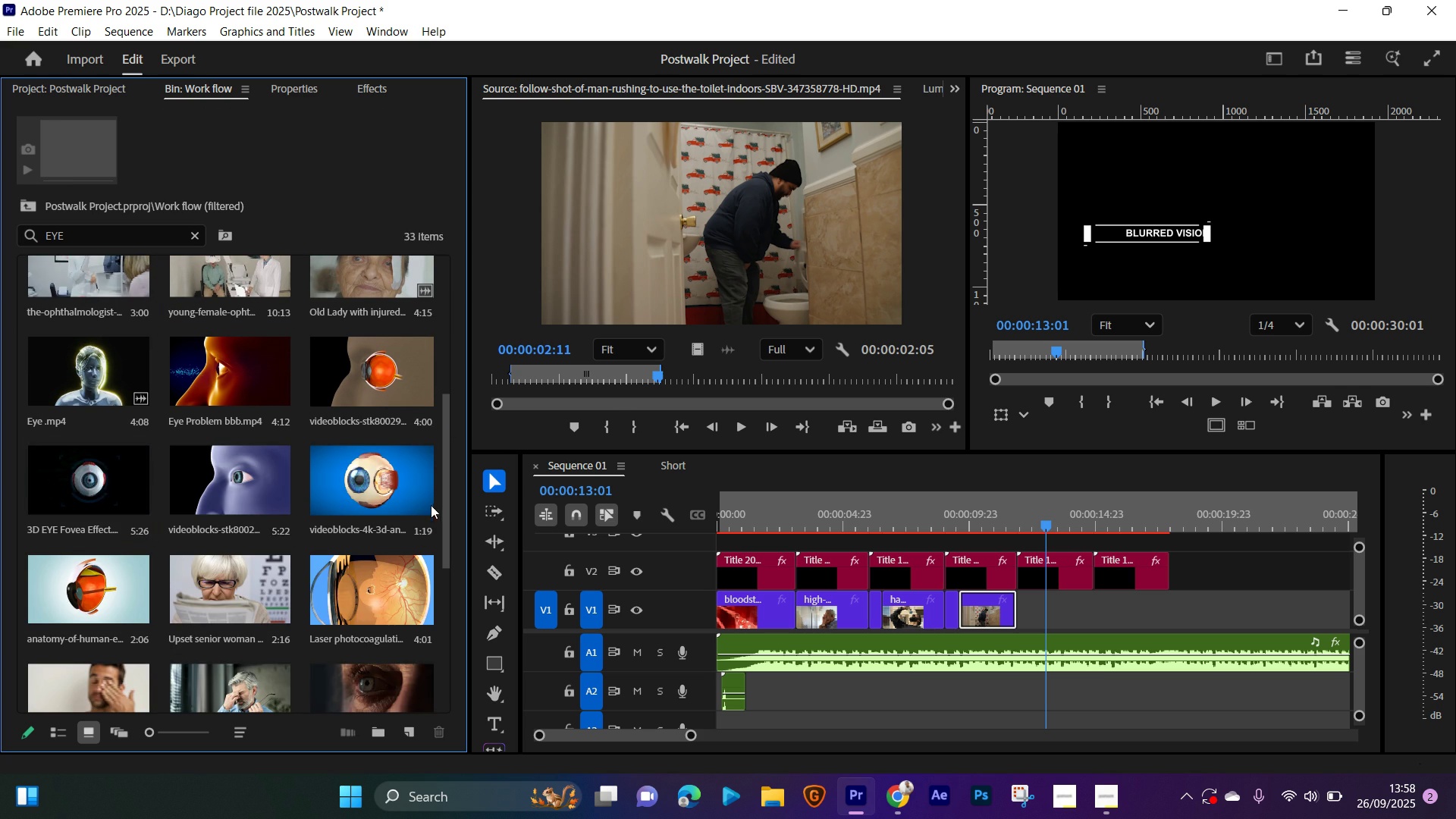 
scroll: coordinate [334, 648], scroll_direction: down, amount: 4.0
 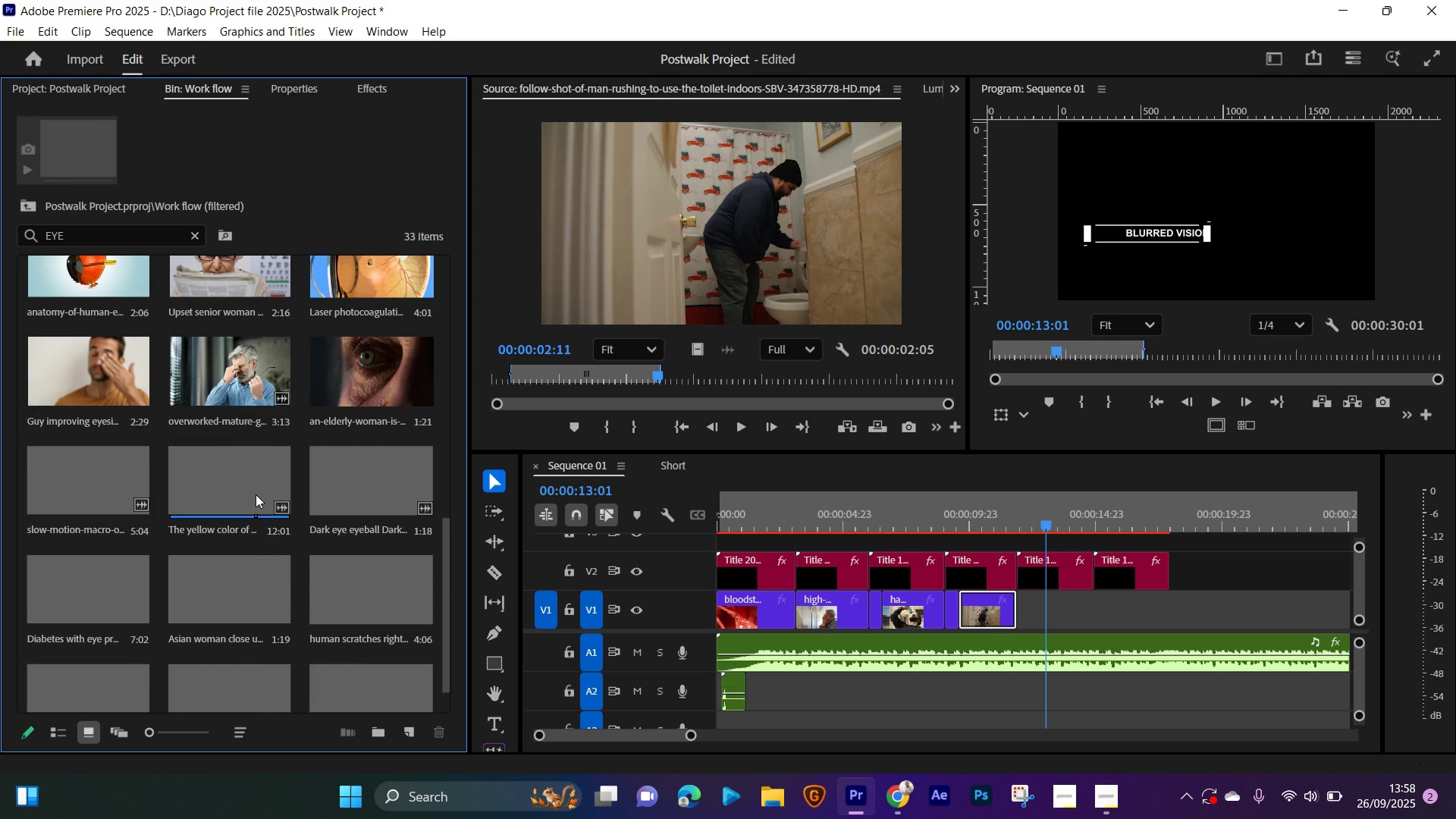 
left_click([256, 494])
 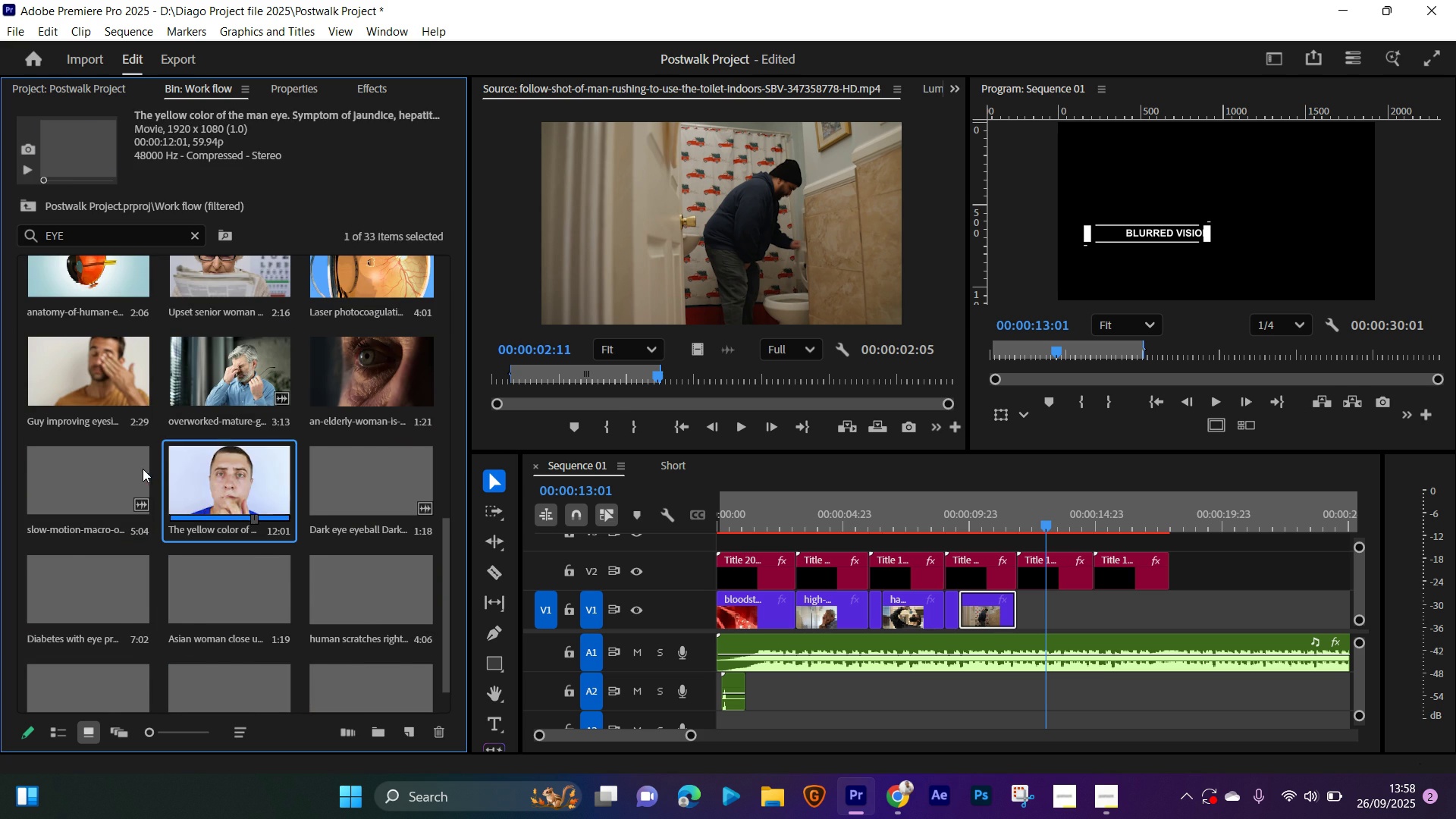 
left_click([143, 469])
 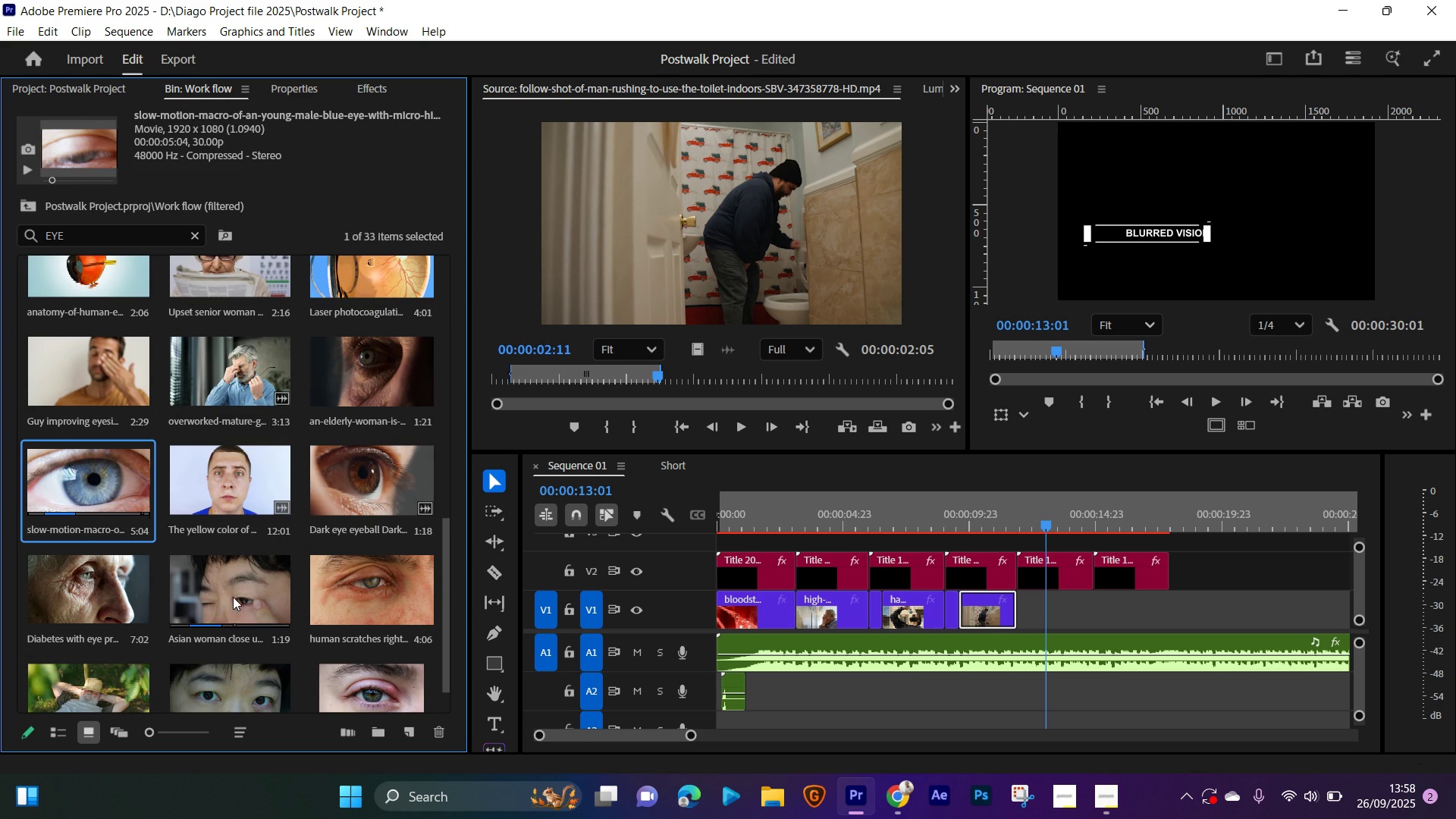 
scroll: coordinate [267, 585], scroll_direction: down, amount: 6.0
 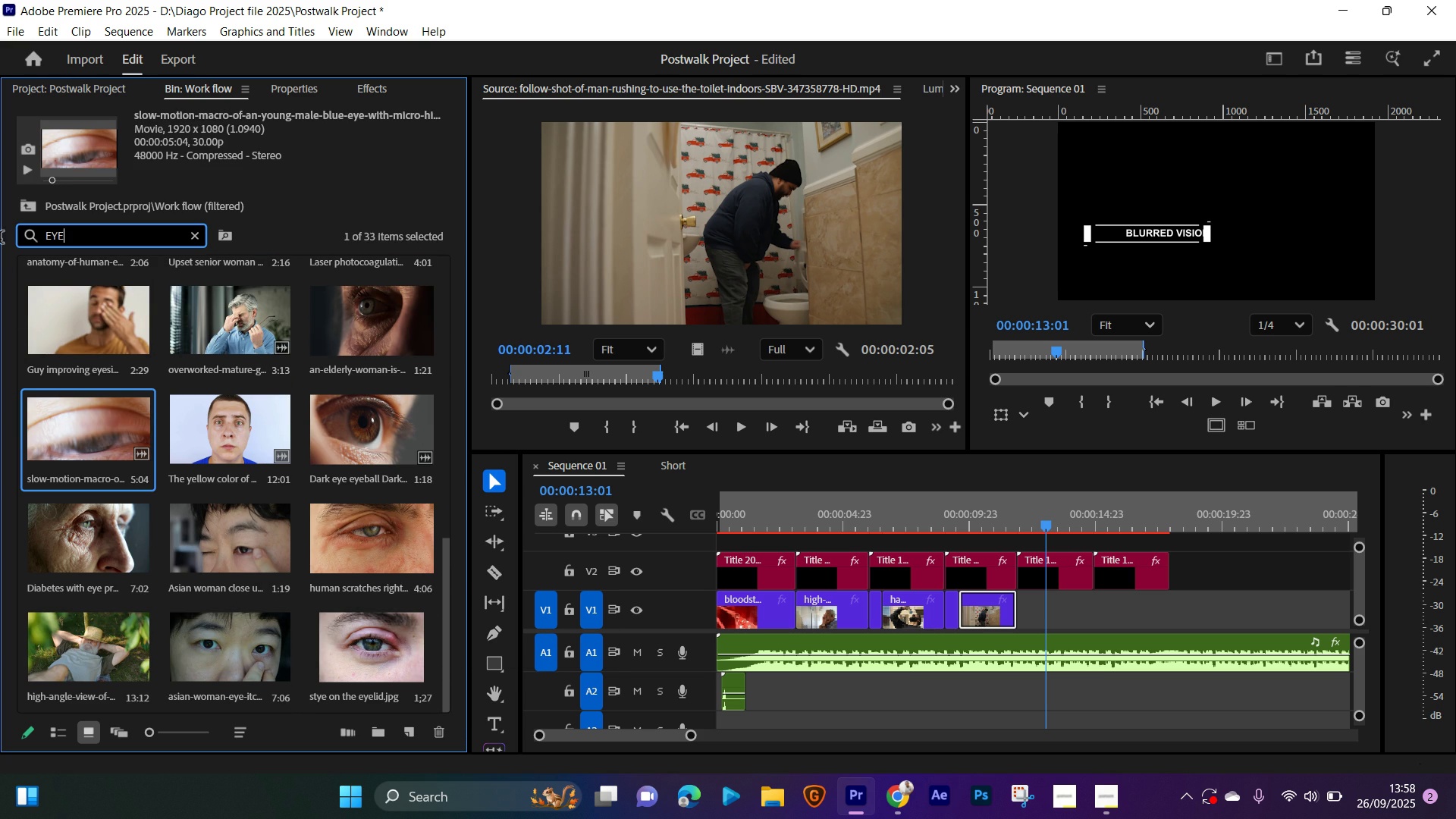 
type(viss)
key(Backspace)
 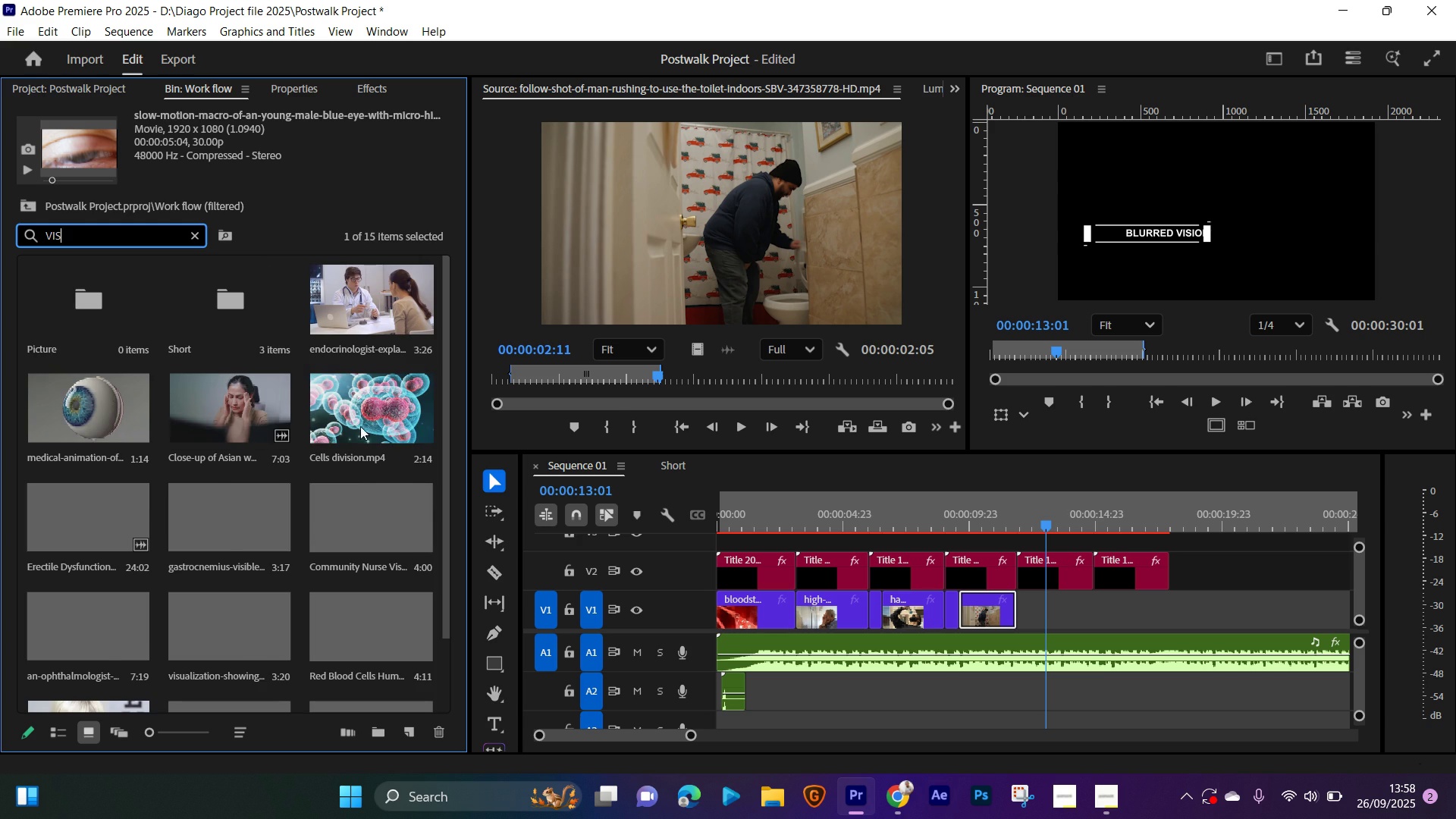 
left_click([375, 417])
 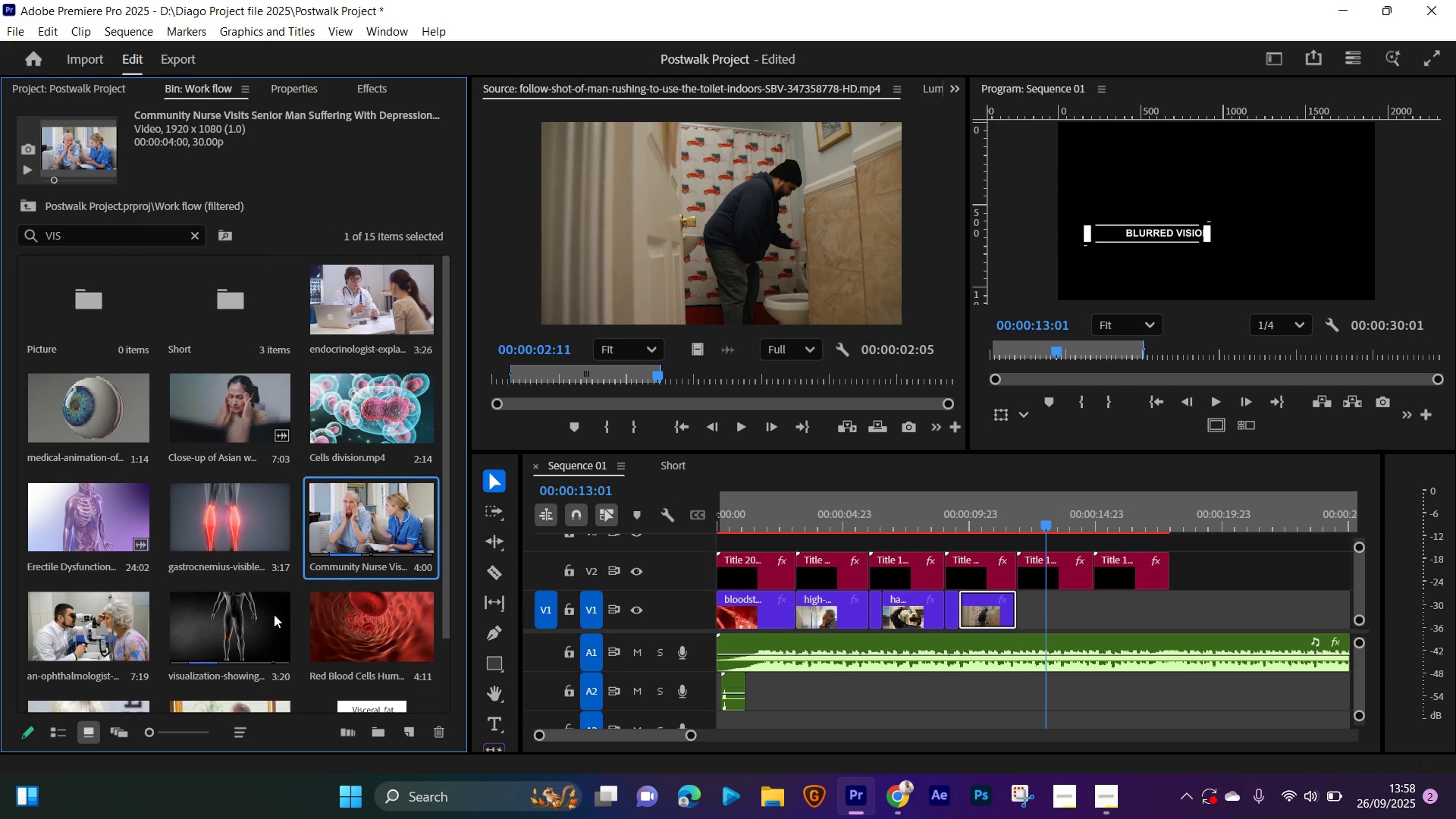 
scroll: coordinate [281, 601], scroll_direction: down, amount: 6.0
 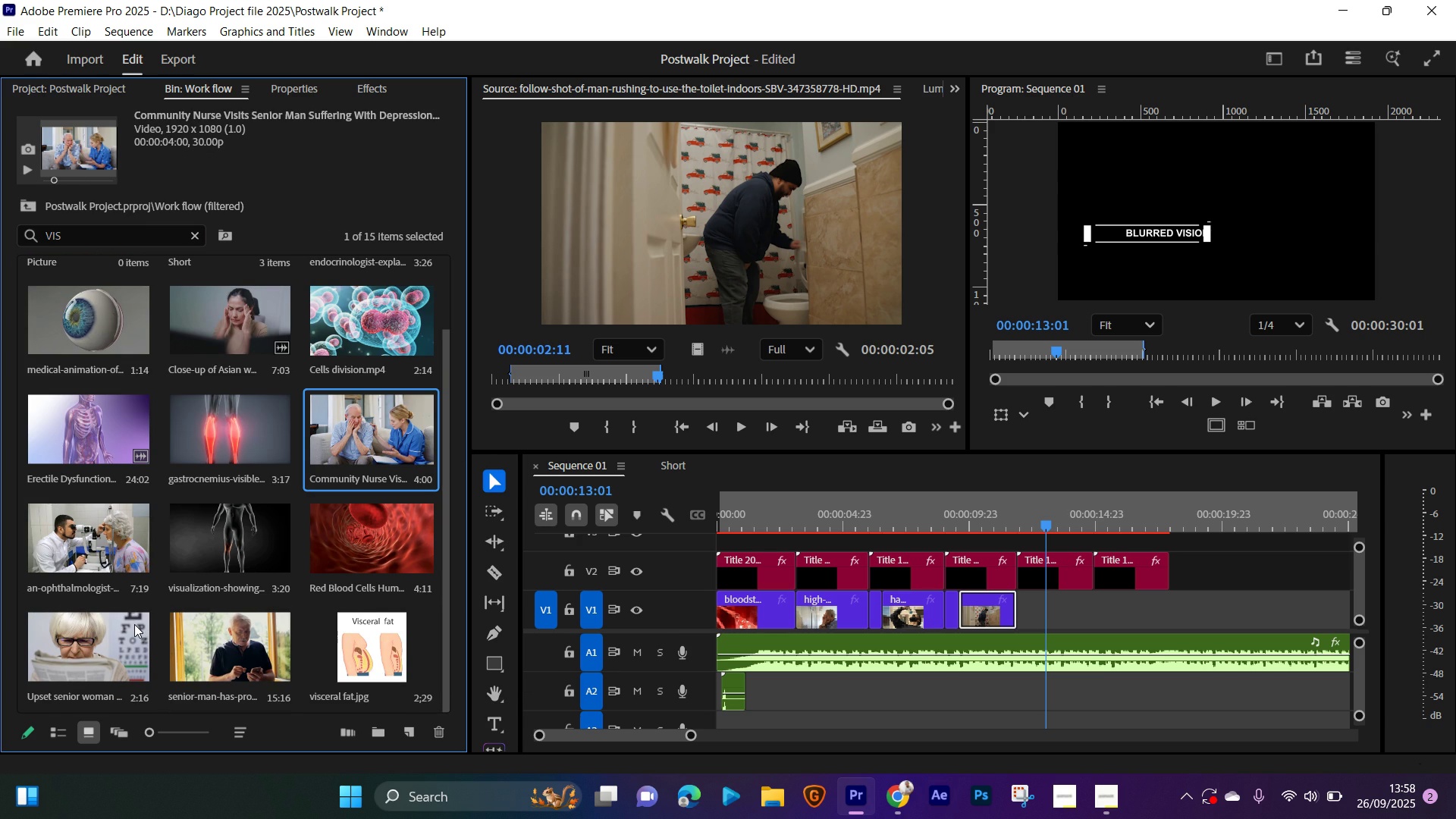 
double_click([134, 624])
 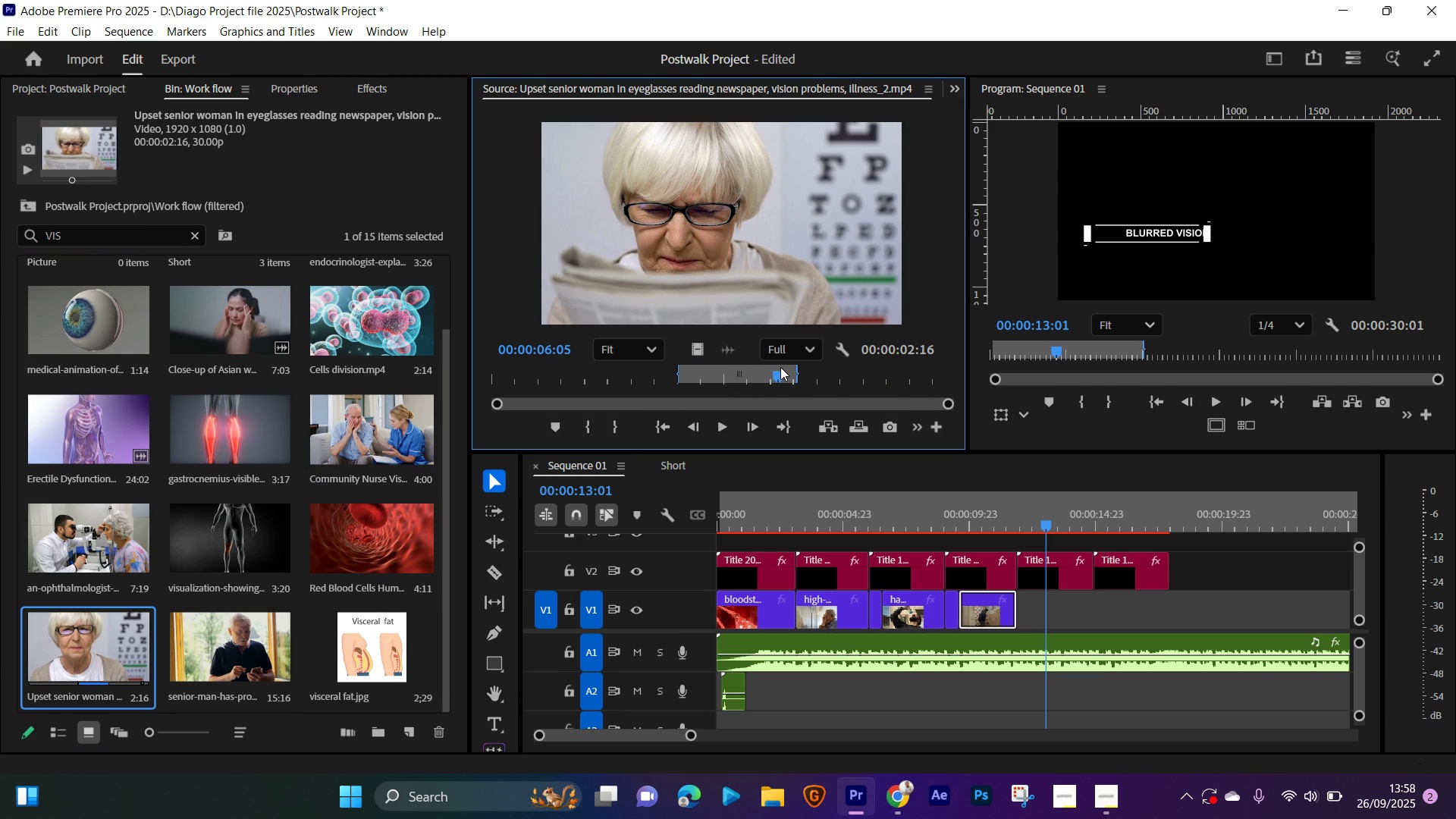 
key(O)
 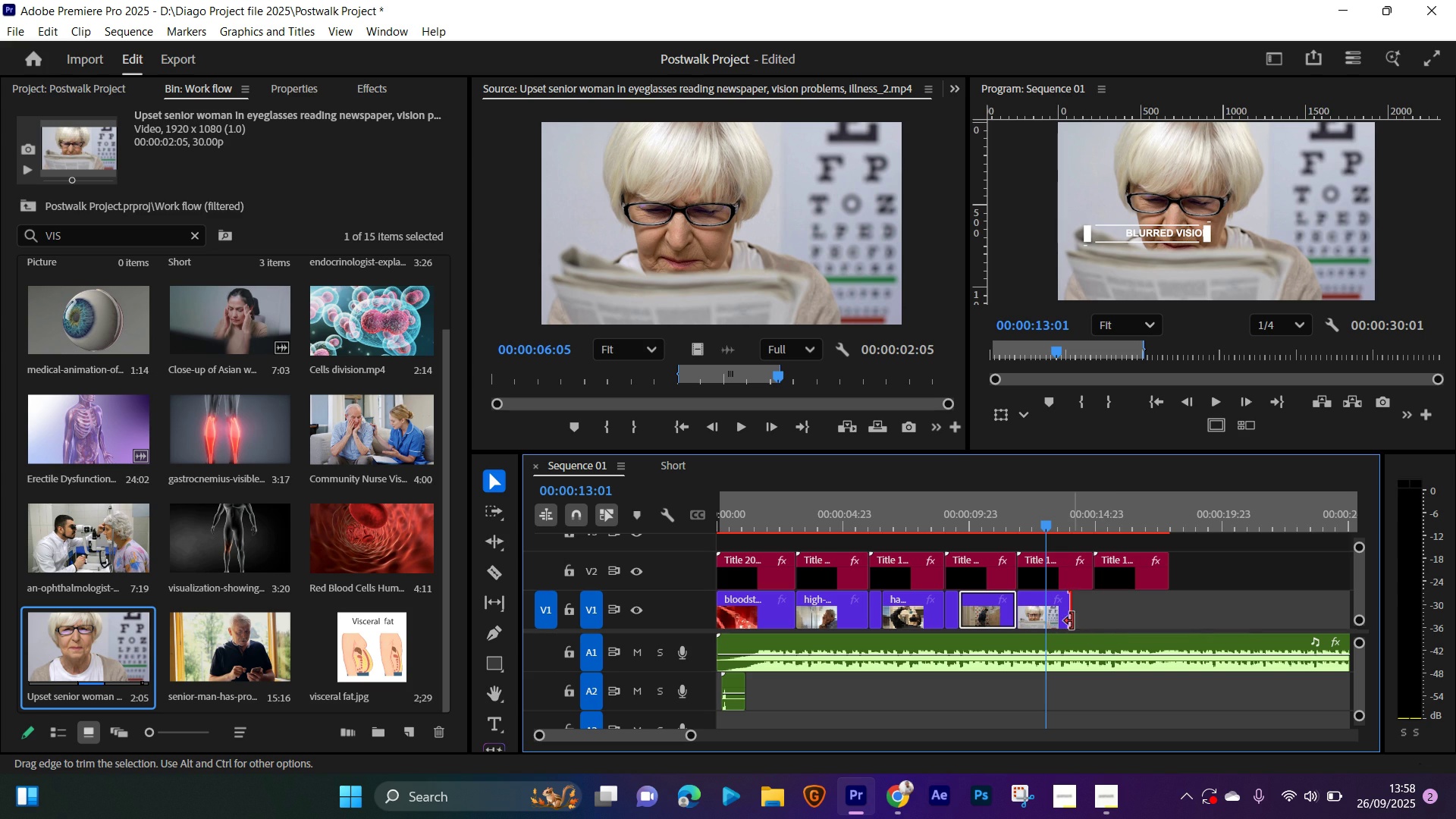 
wait(6.1)
 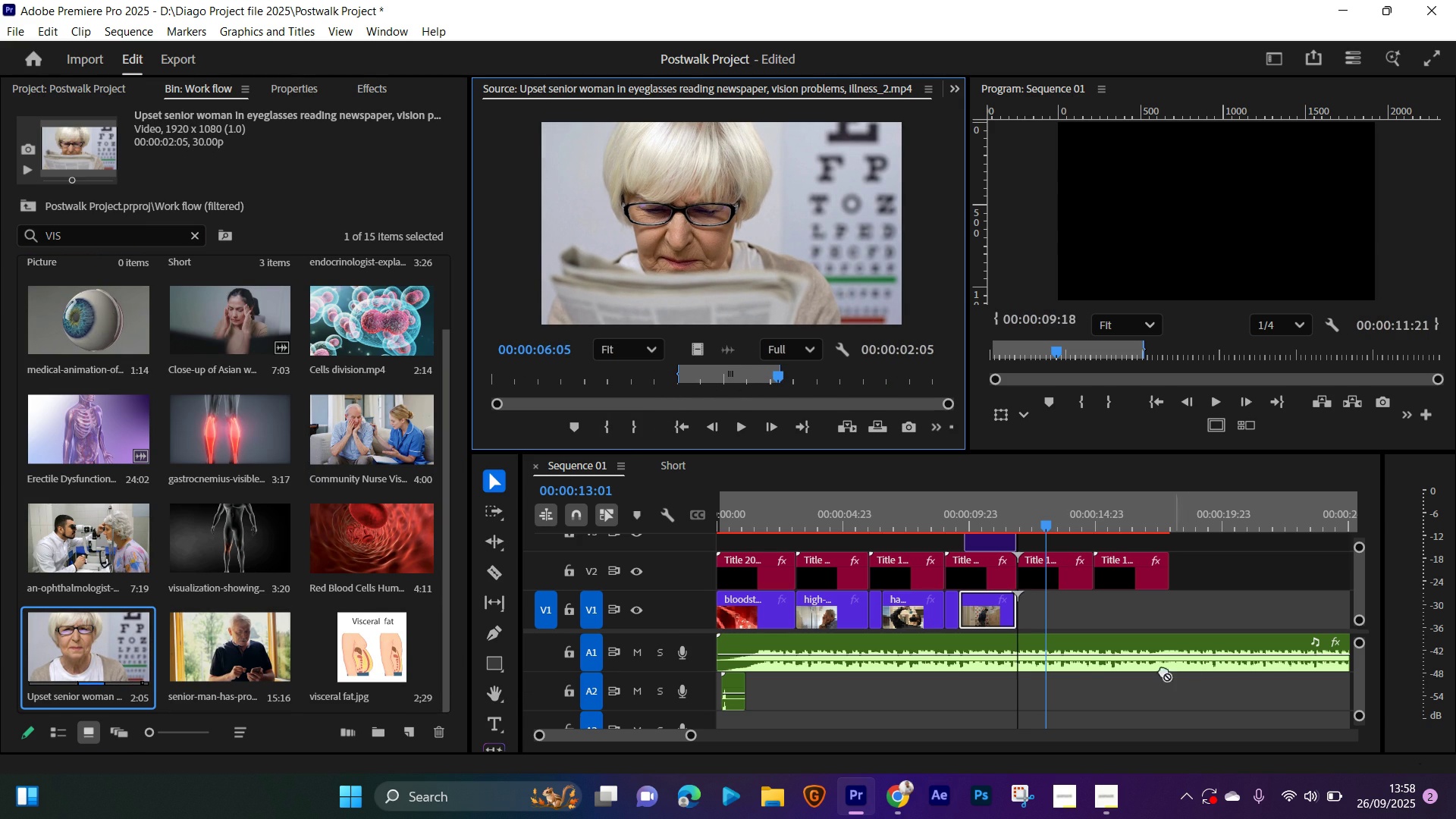 
left_click([995, 522])
 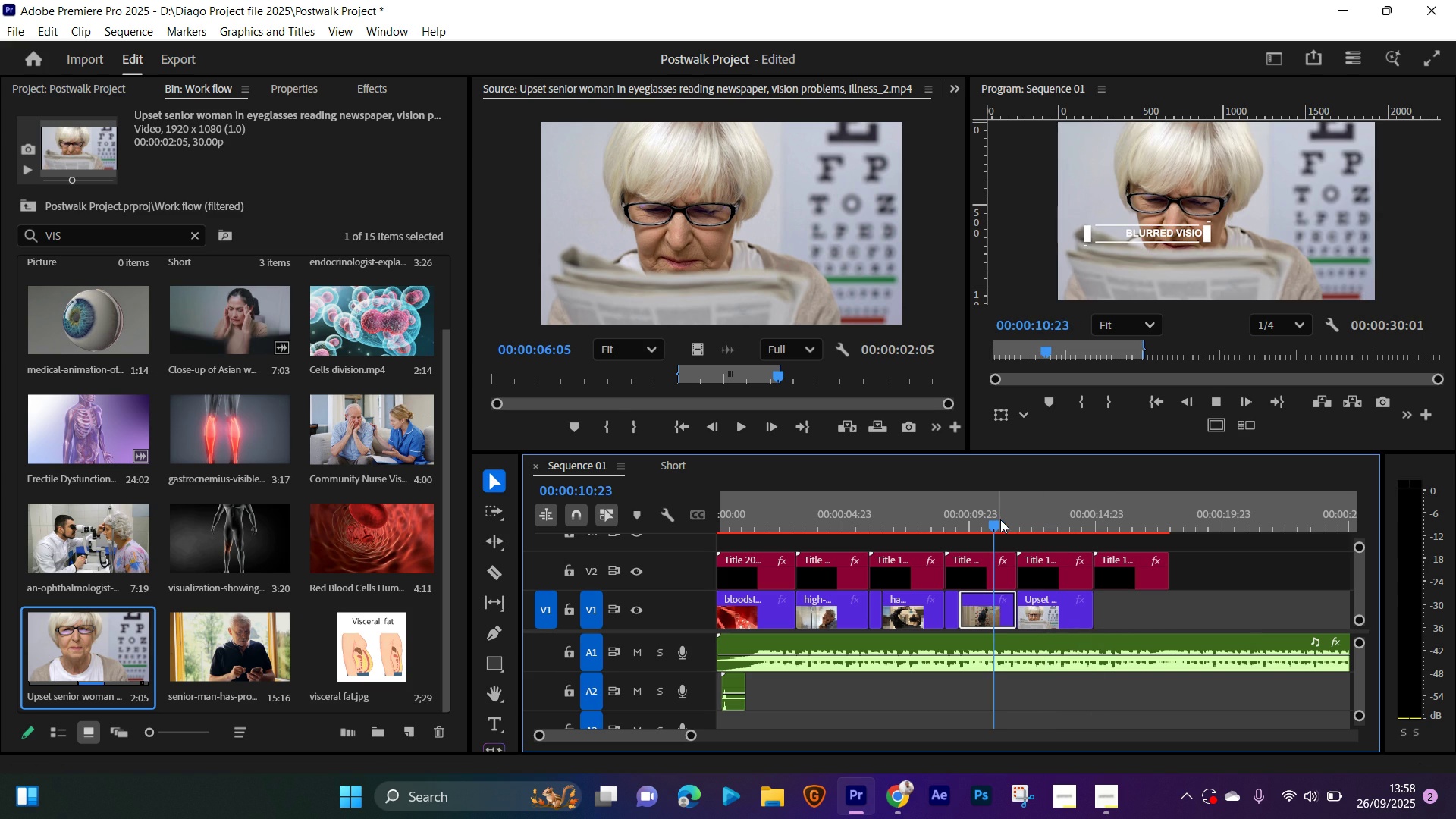 
key(Space)
 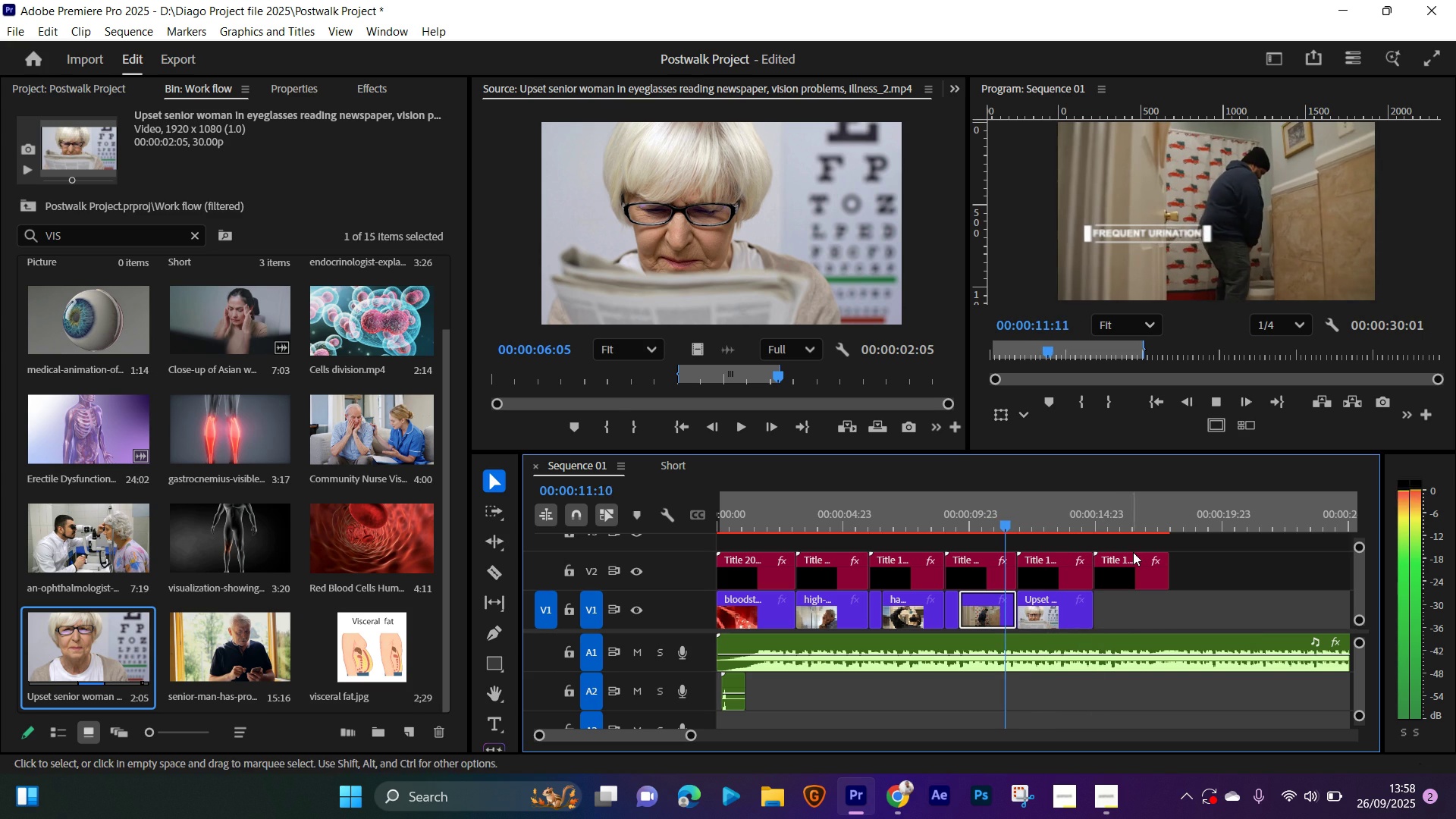 
mouse_move([1185, 569])
 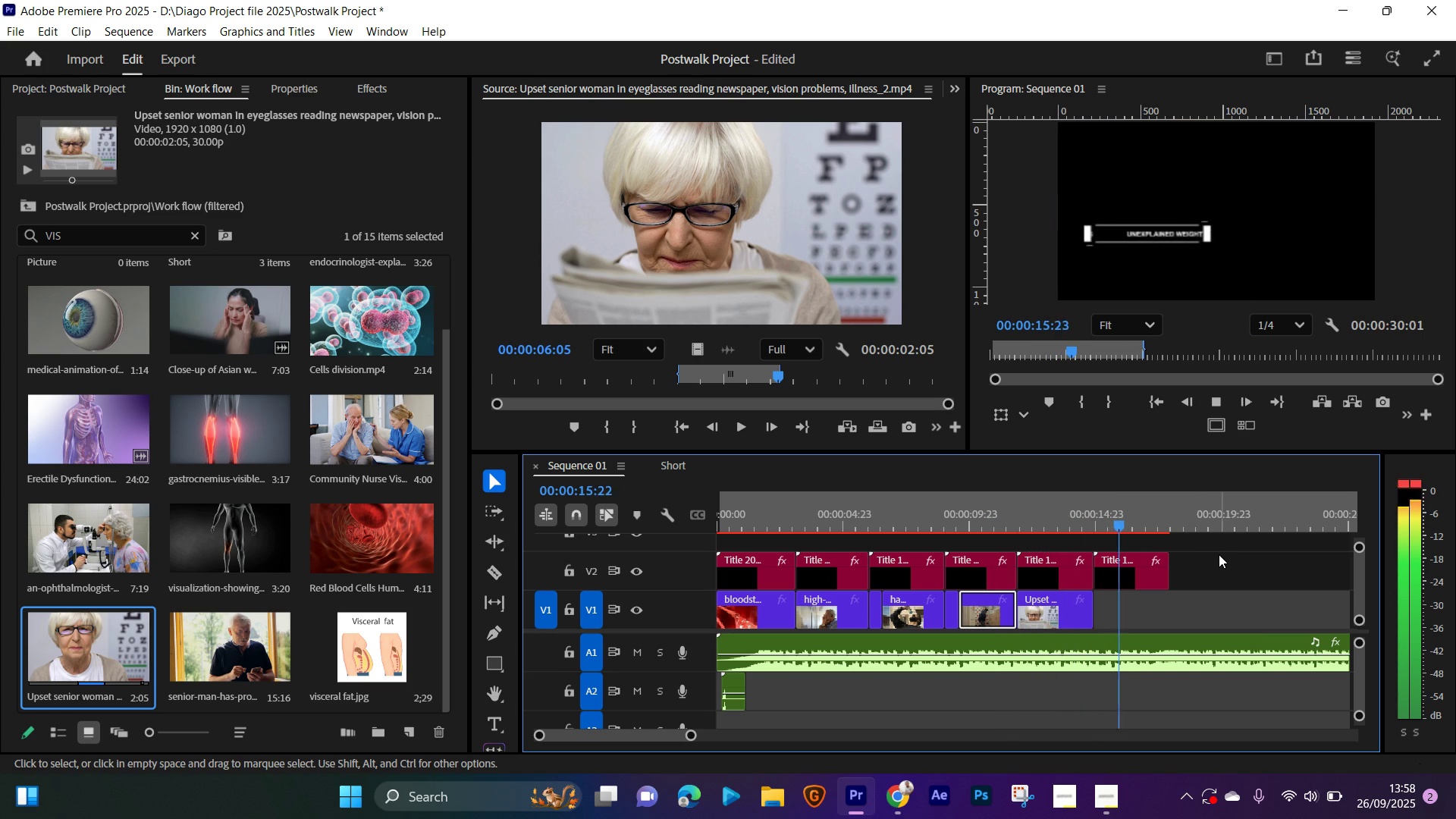 
key(Space)
 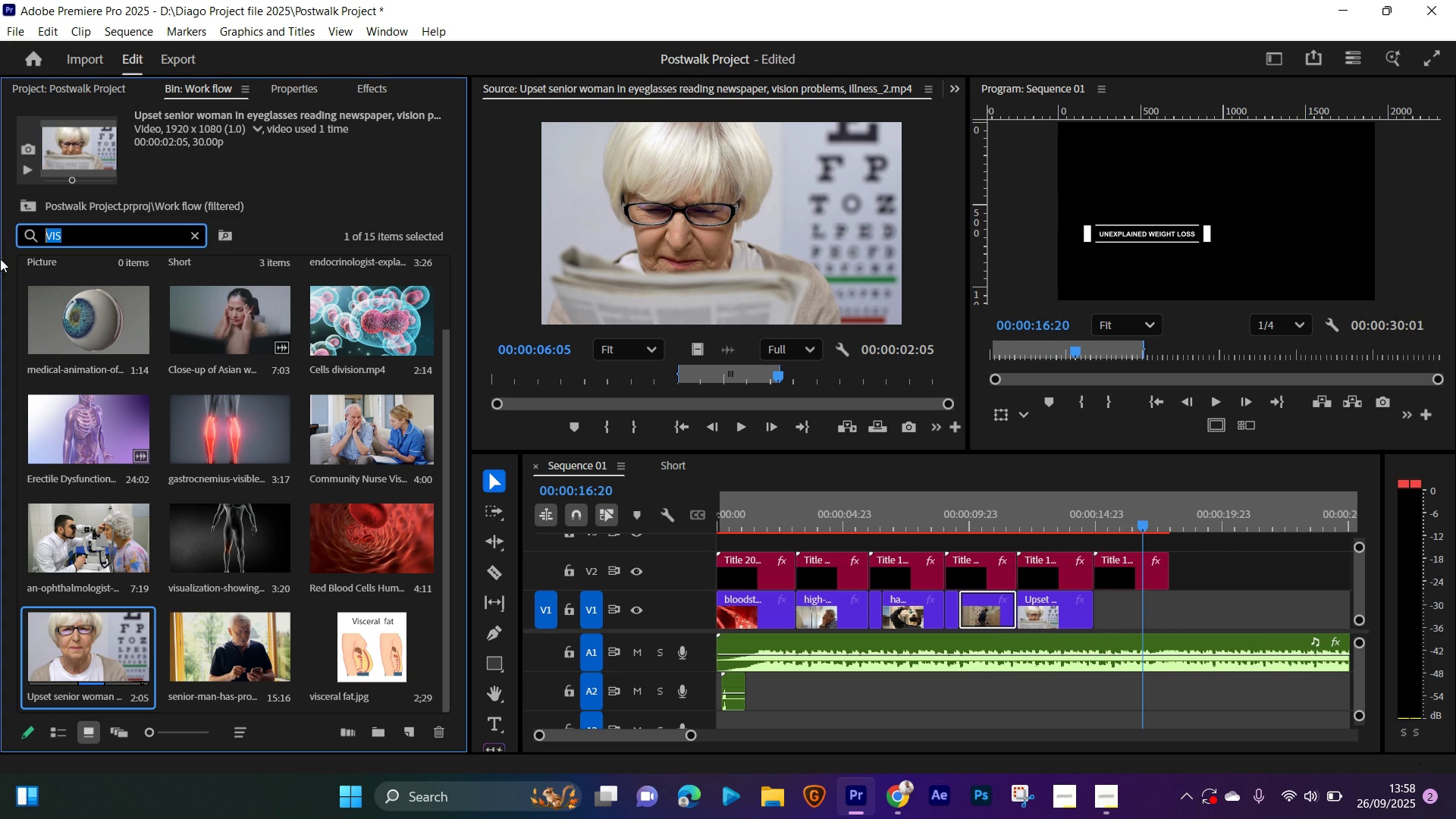 
type(weight)
 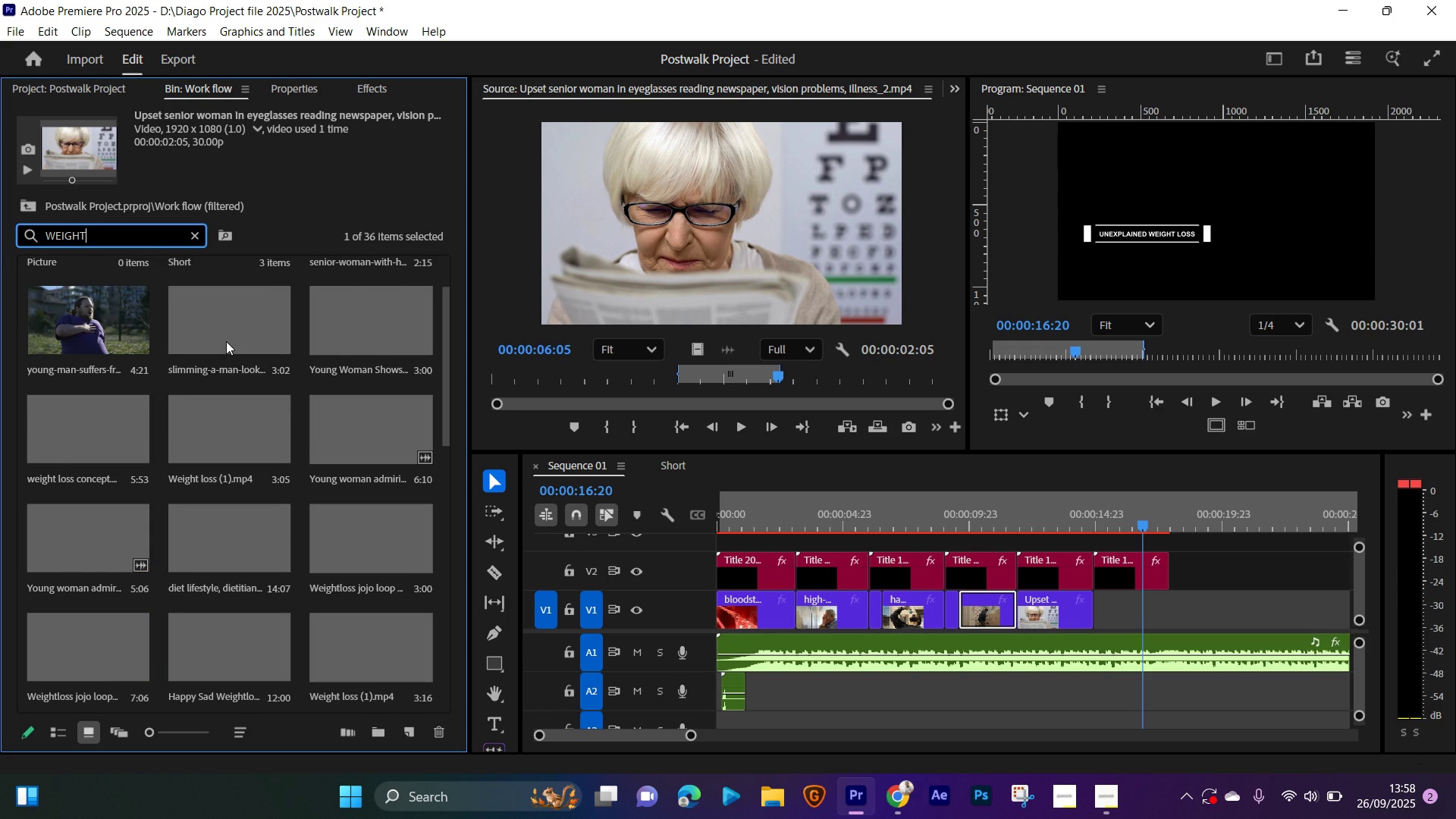 
left_click([186, 343])
 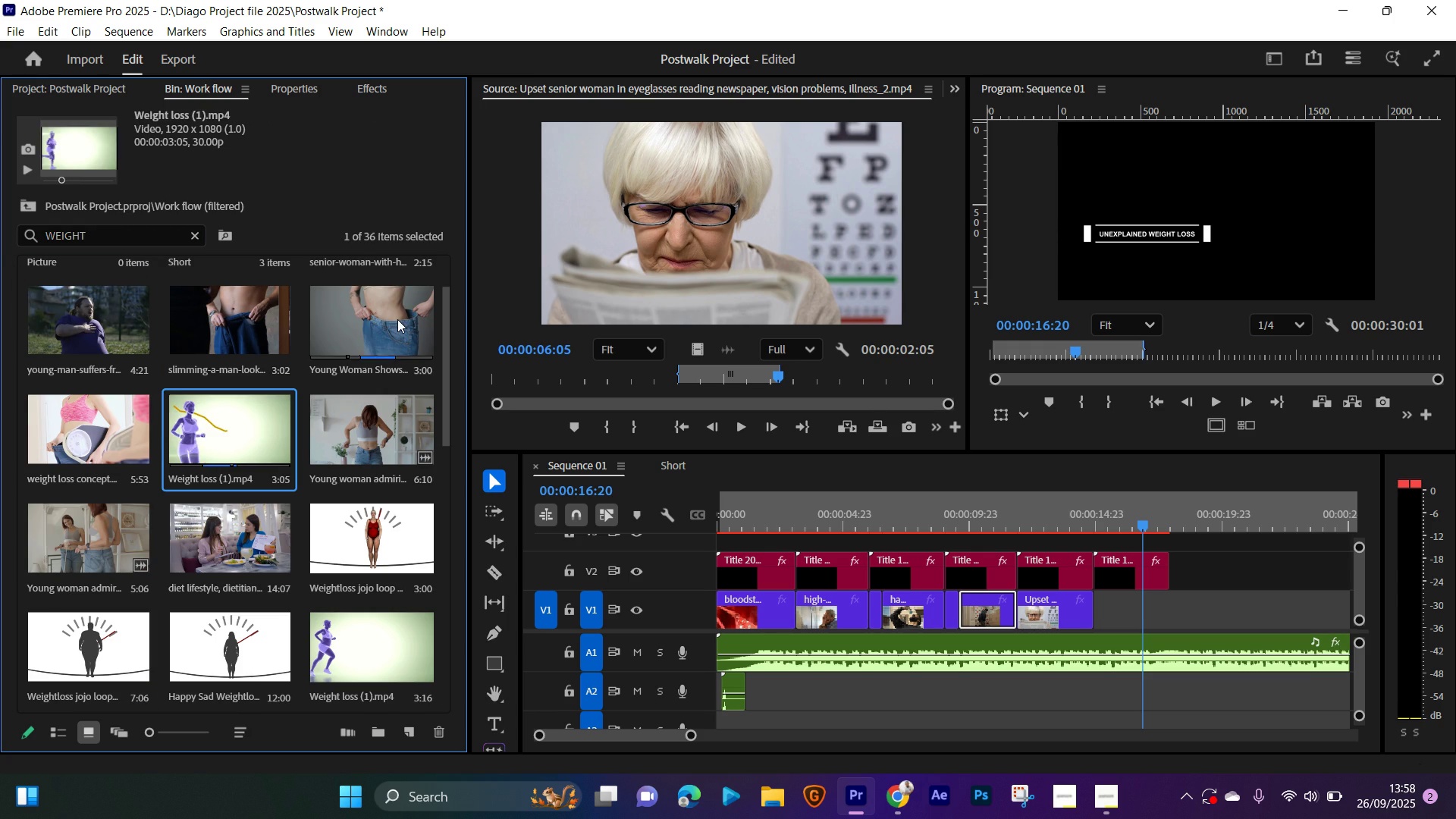 
double_click([397, 319])
 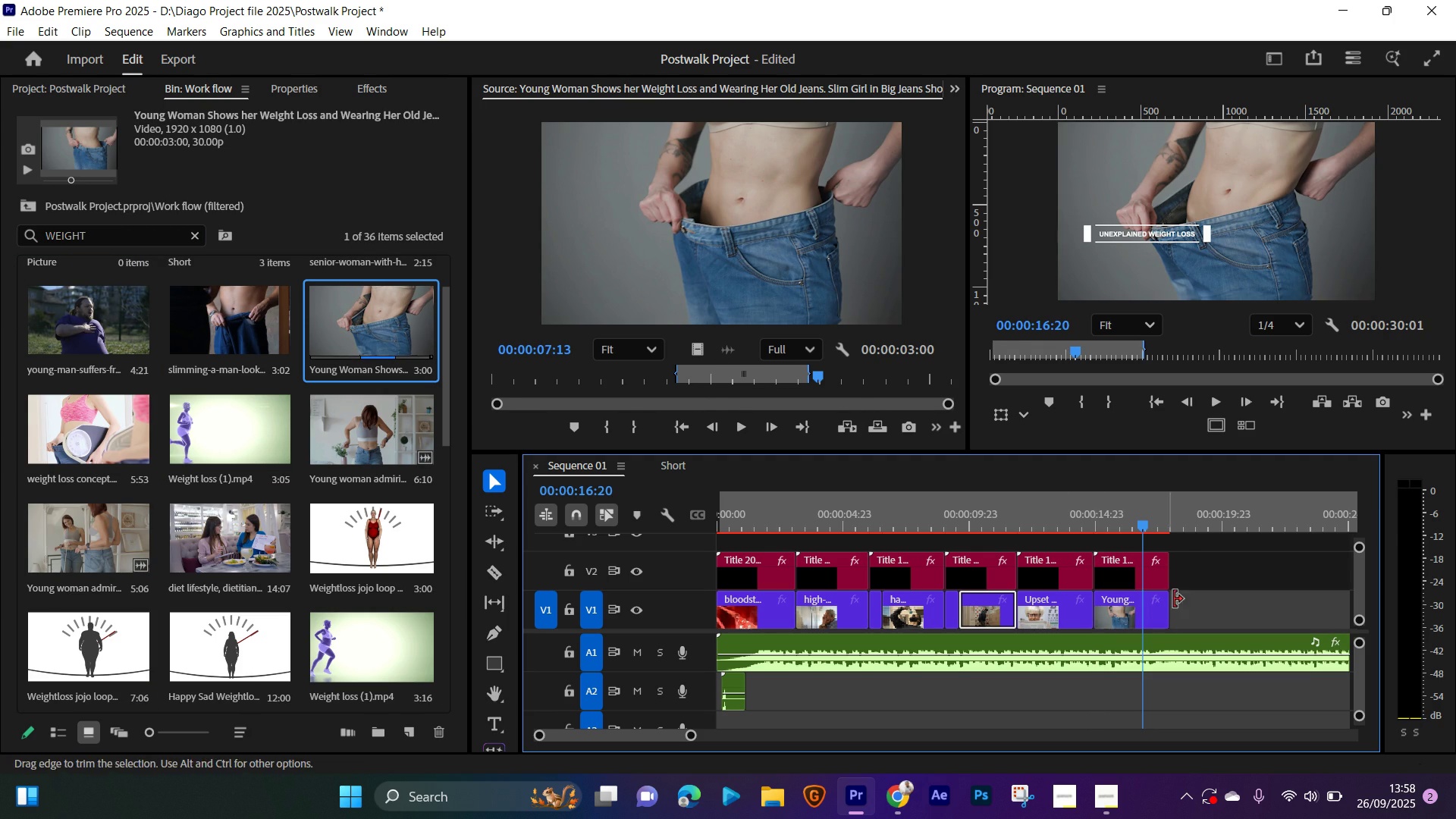 
left_click([1093, 524])
 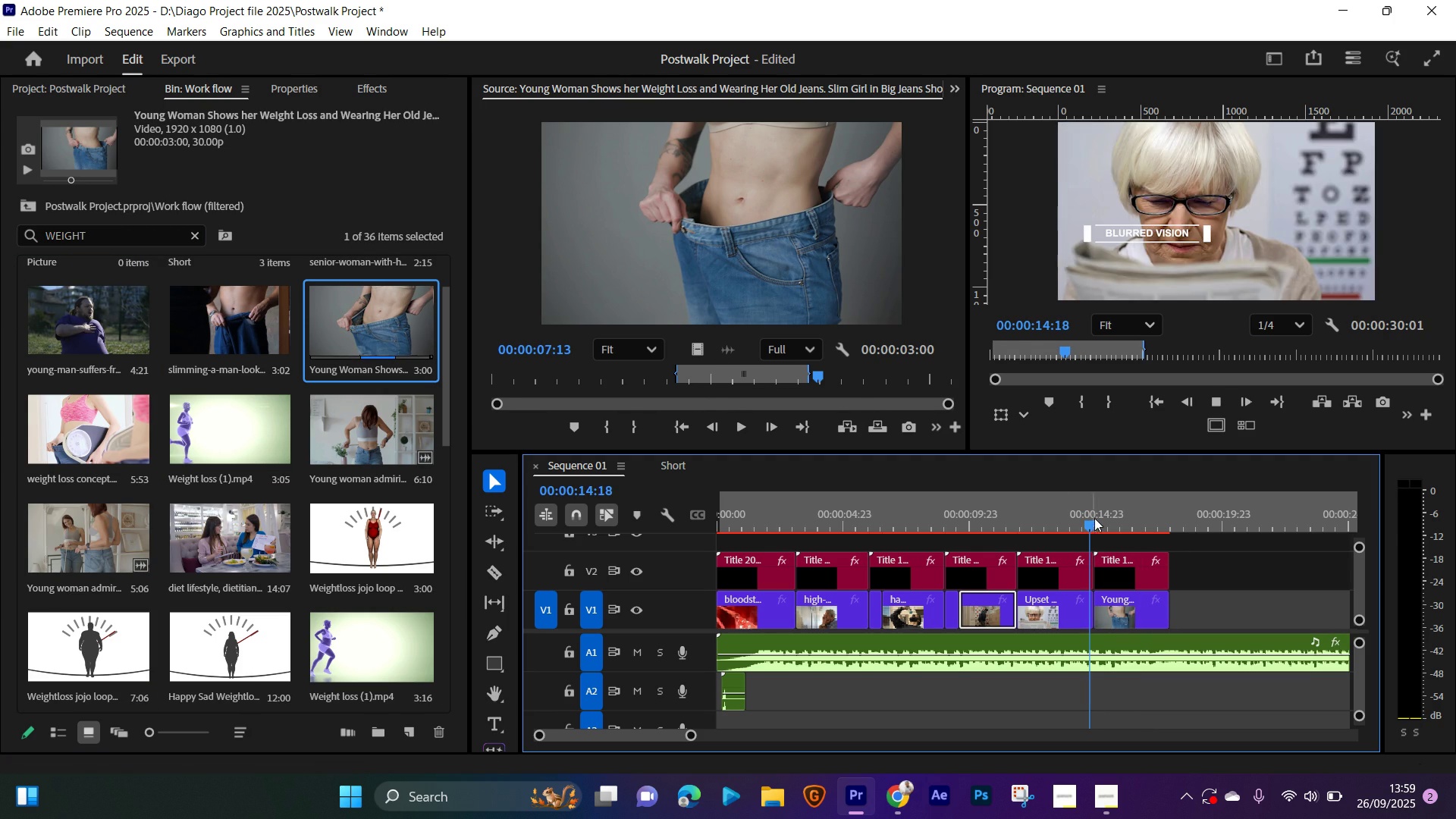 
key(Space)
 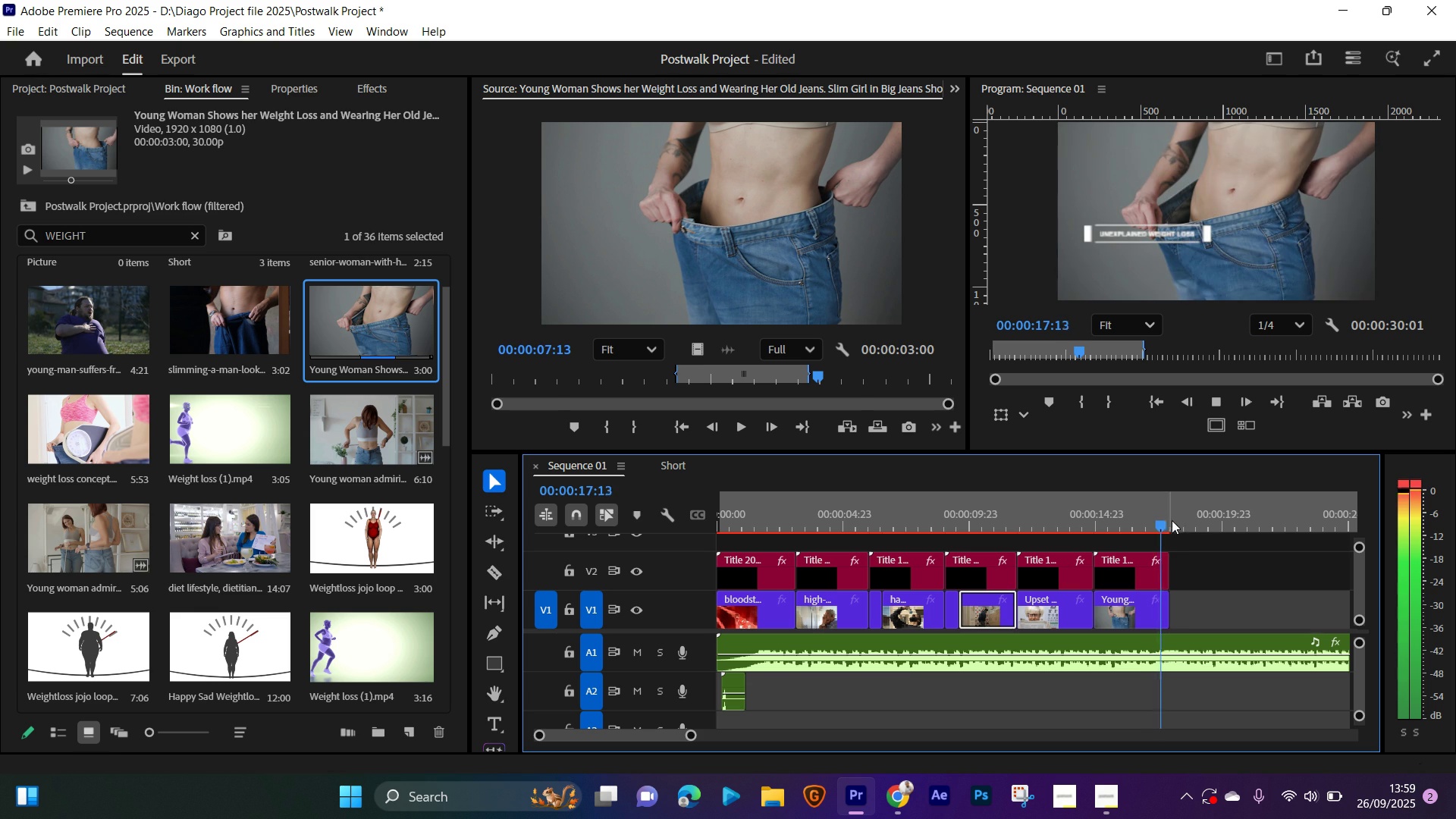 
left_click([1237, 570])
 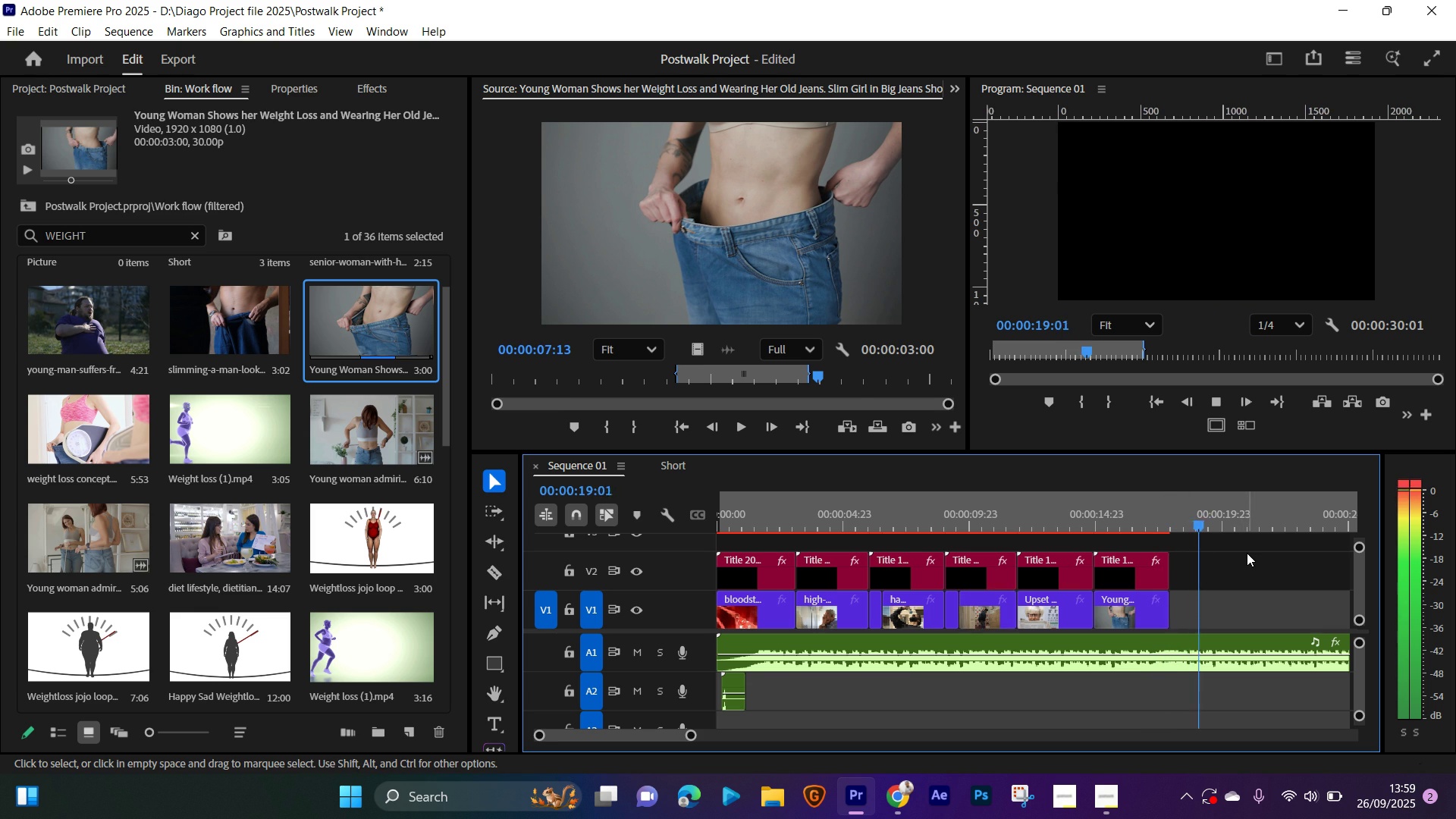 
key(Minus)
 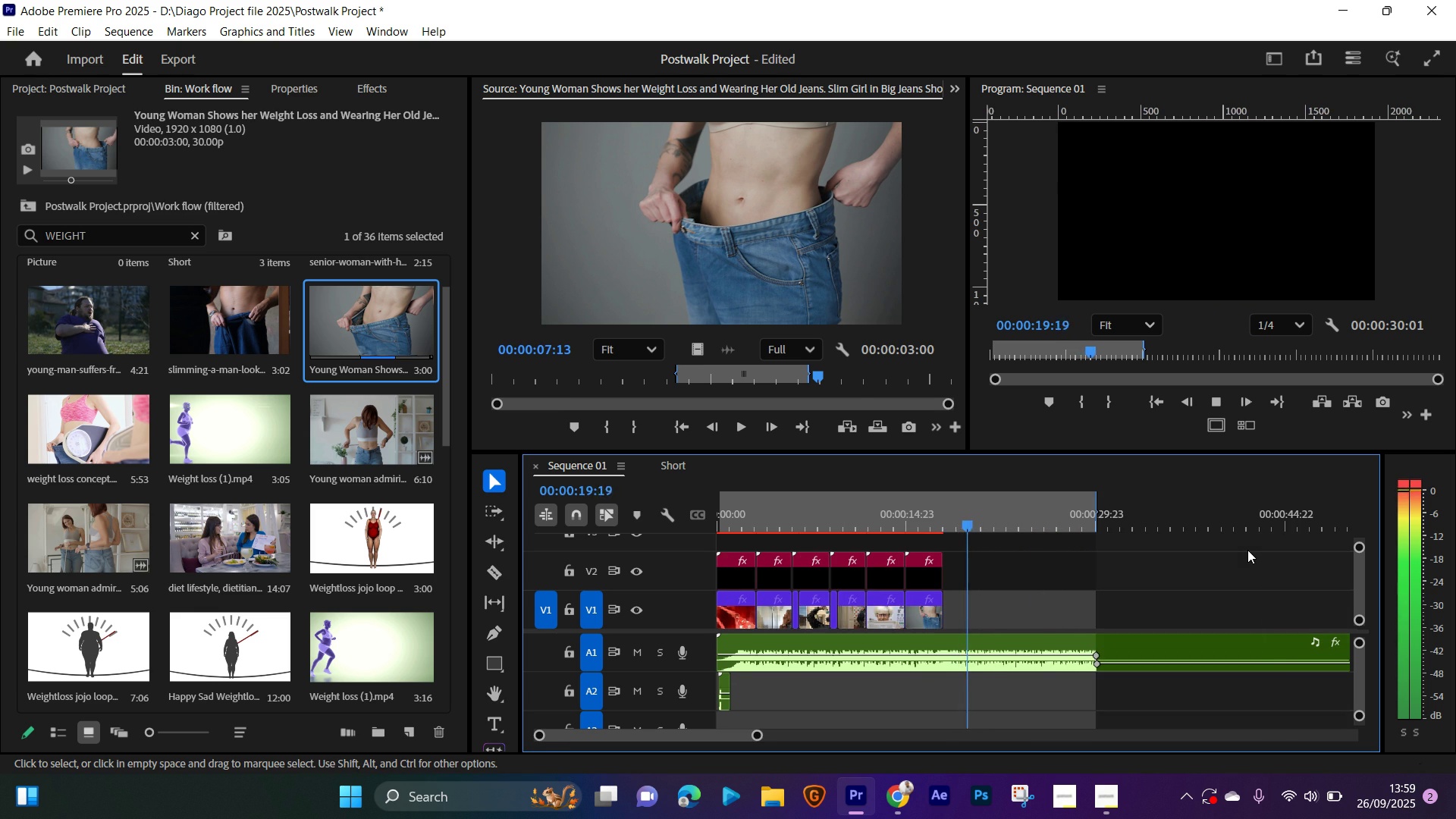 
key(Equal)
 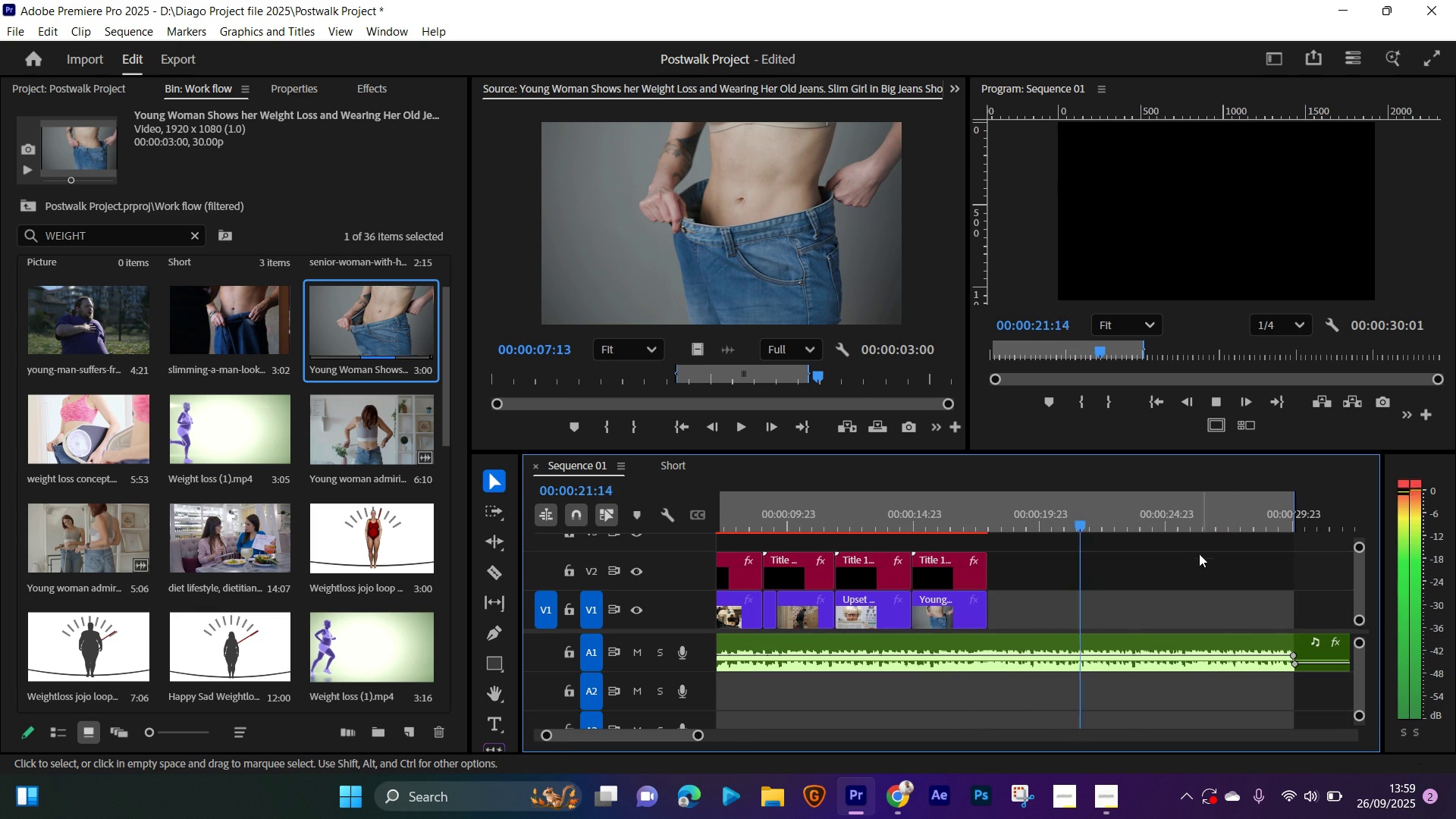 
key(Space)
 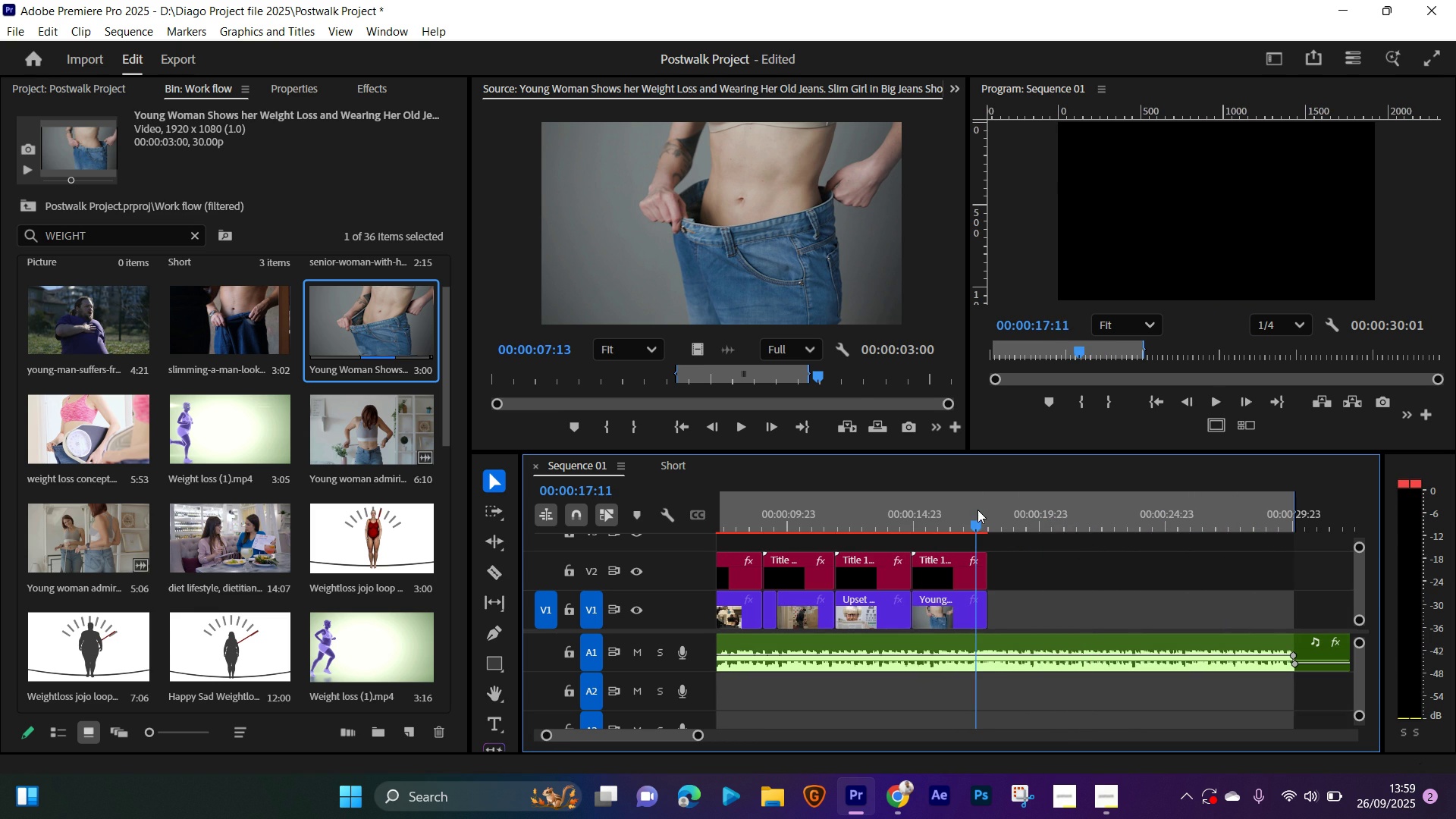 
left_click([977, 510])
 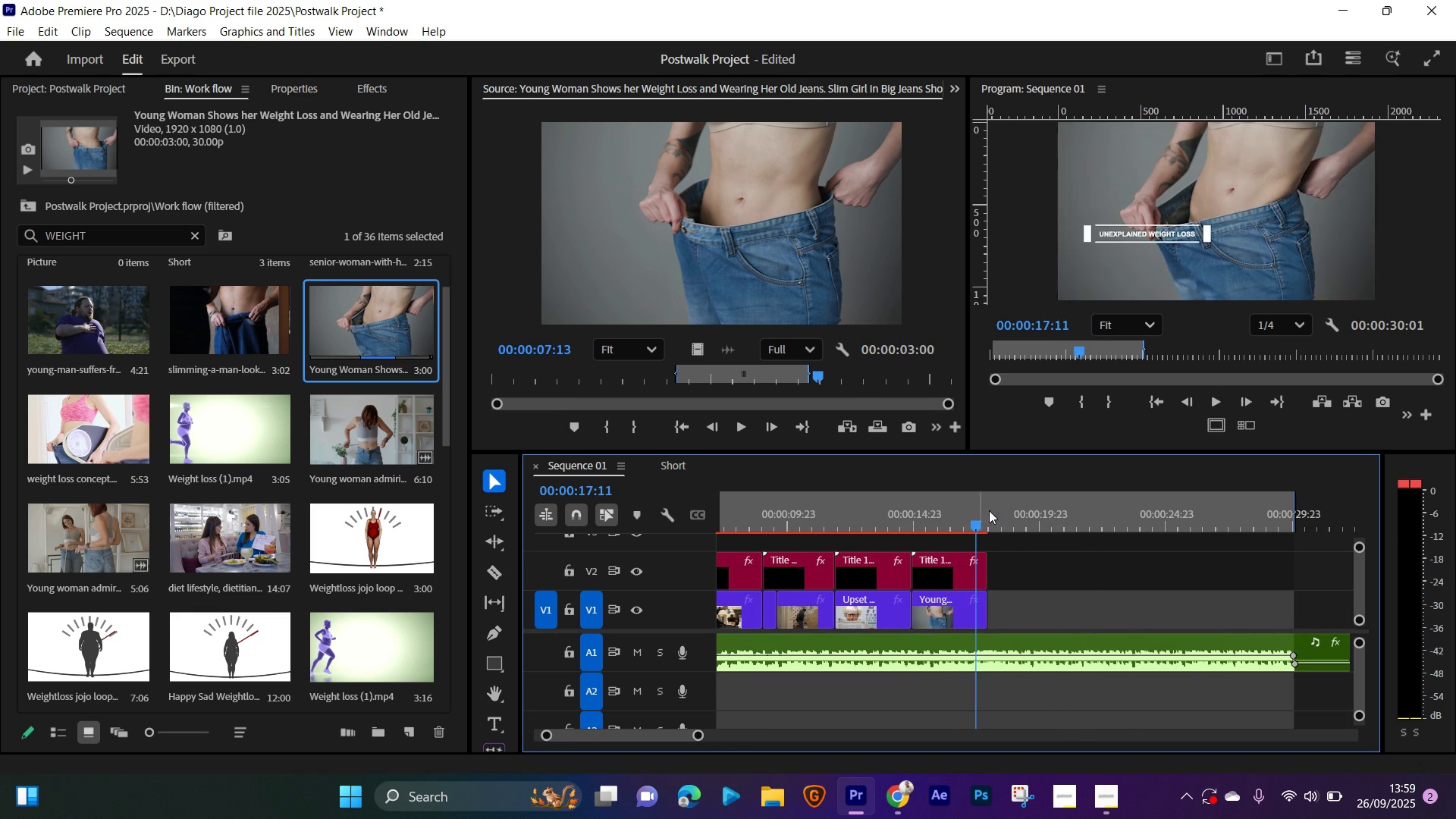 
key(Space)
 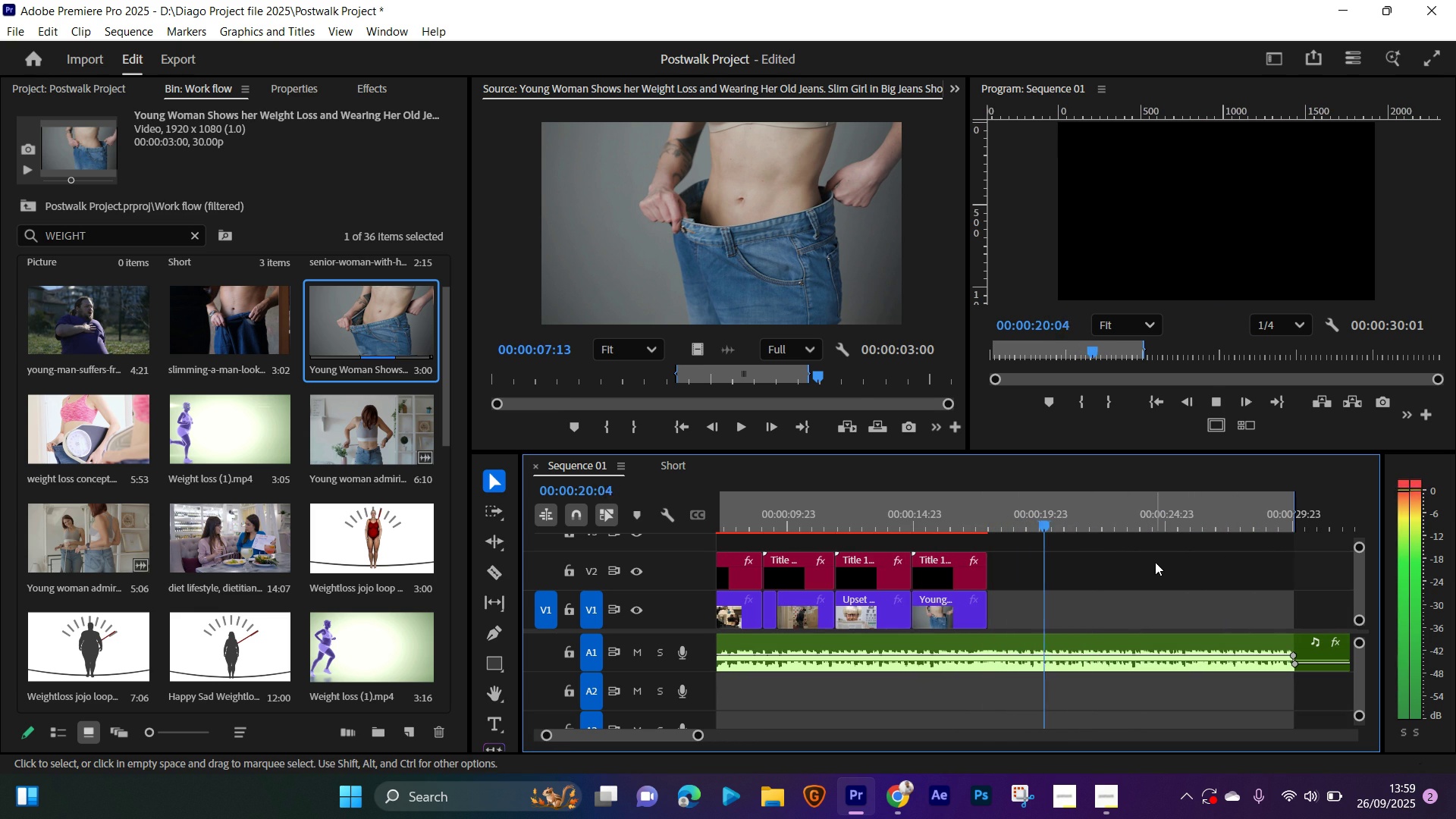 
key(Space)
 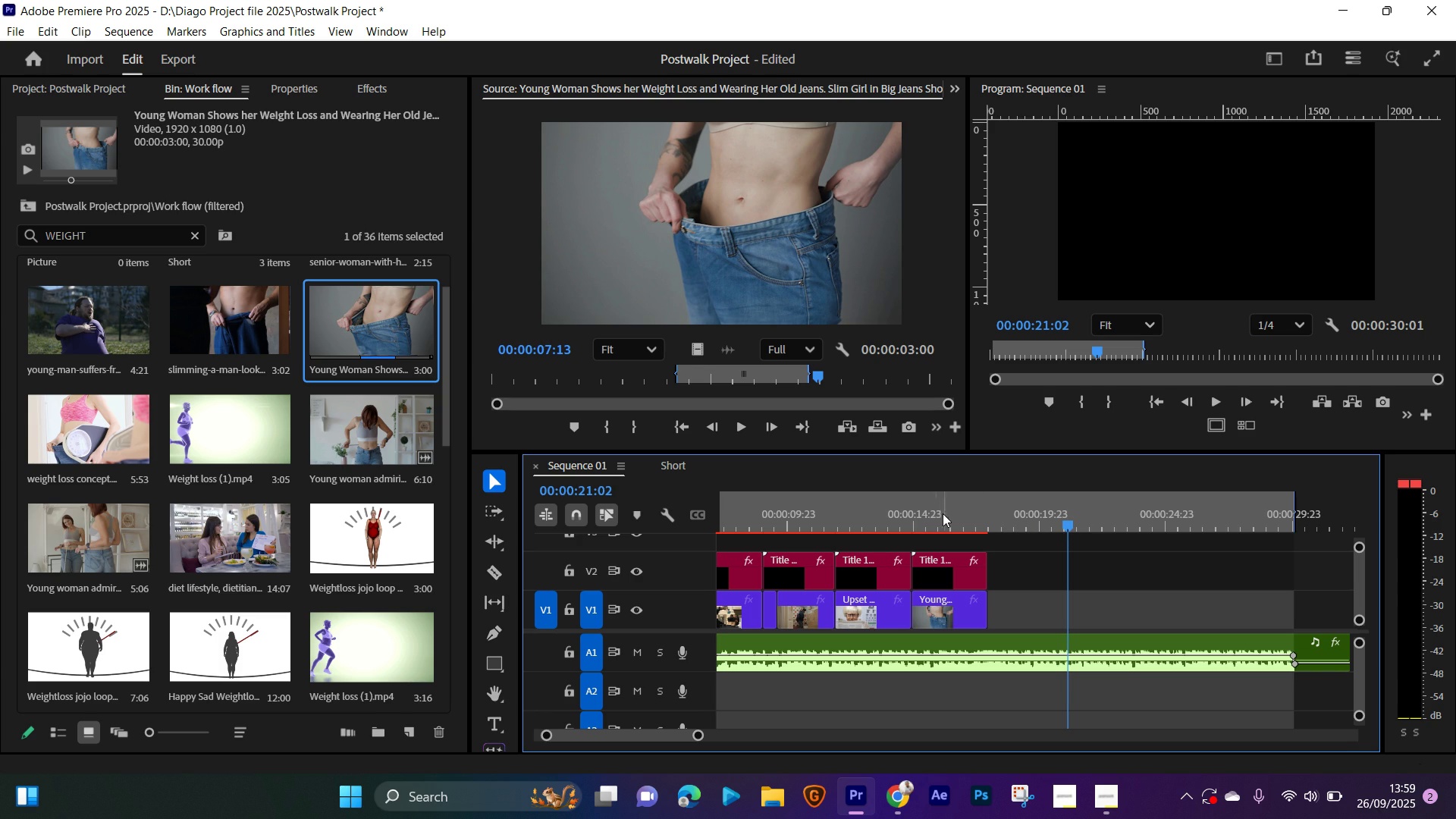 
wait(6.7)
 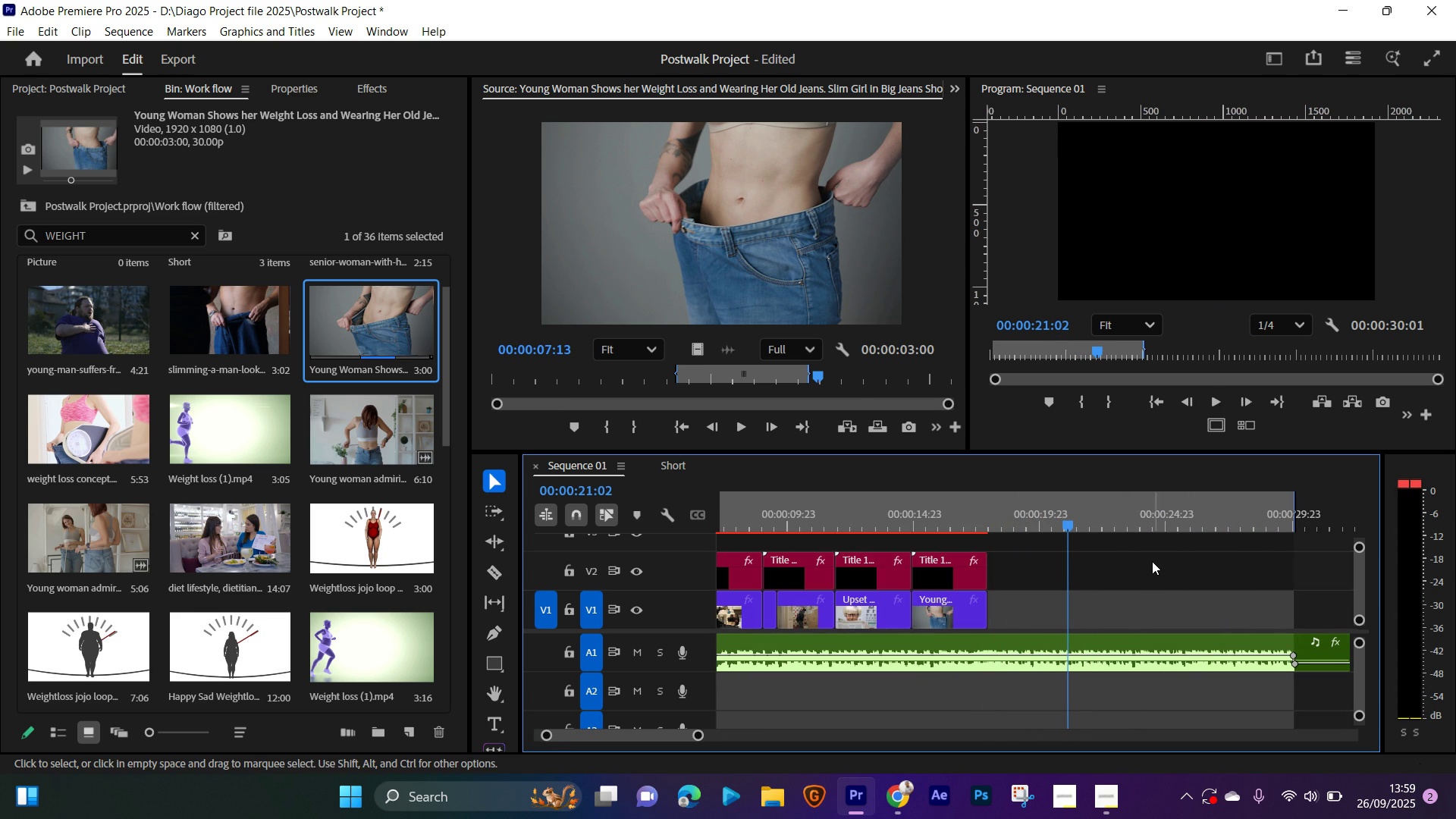 
key(Space)
 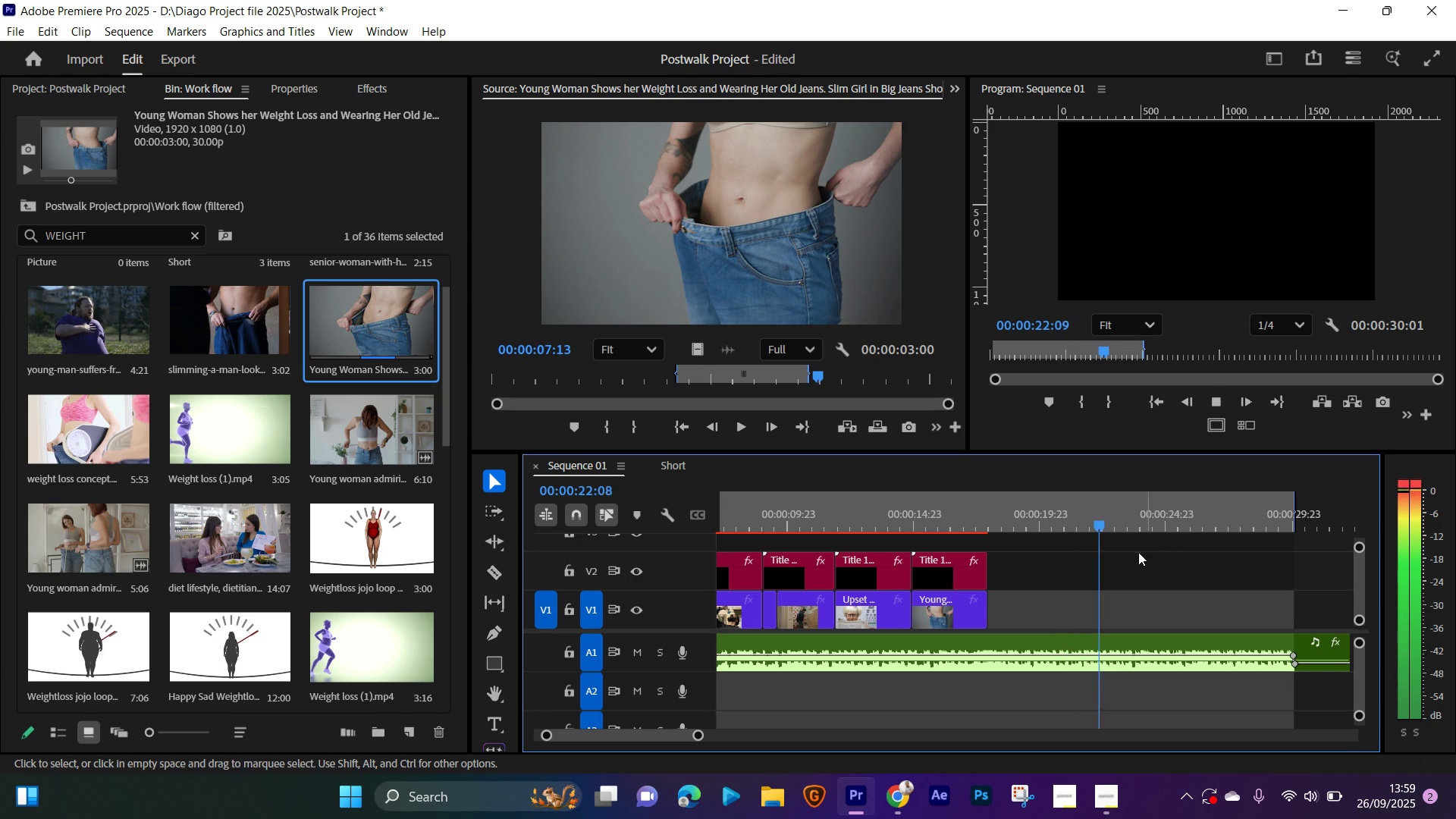 
key(Space)
 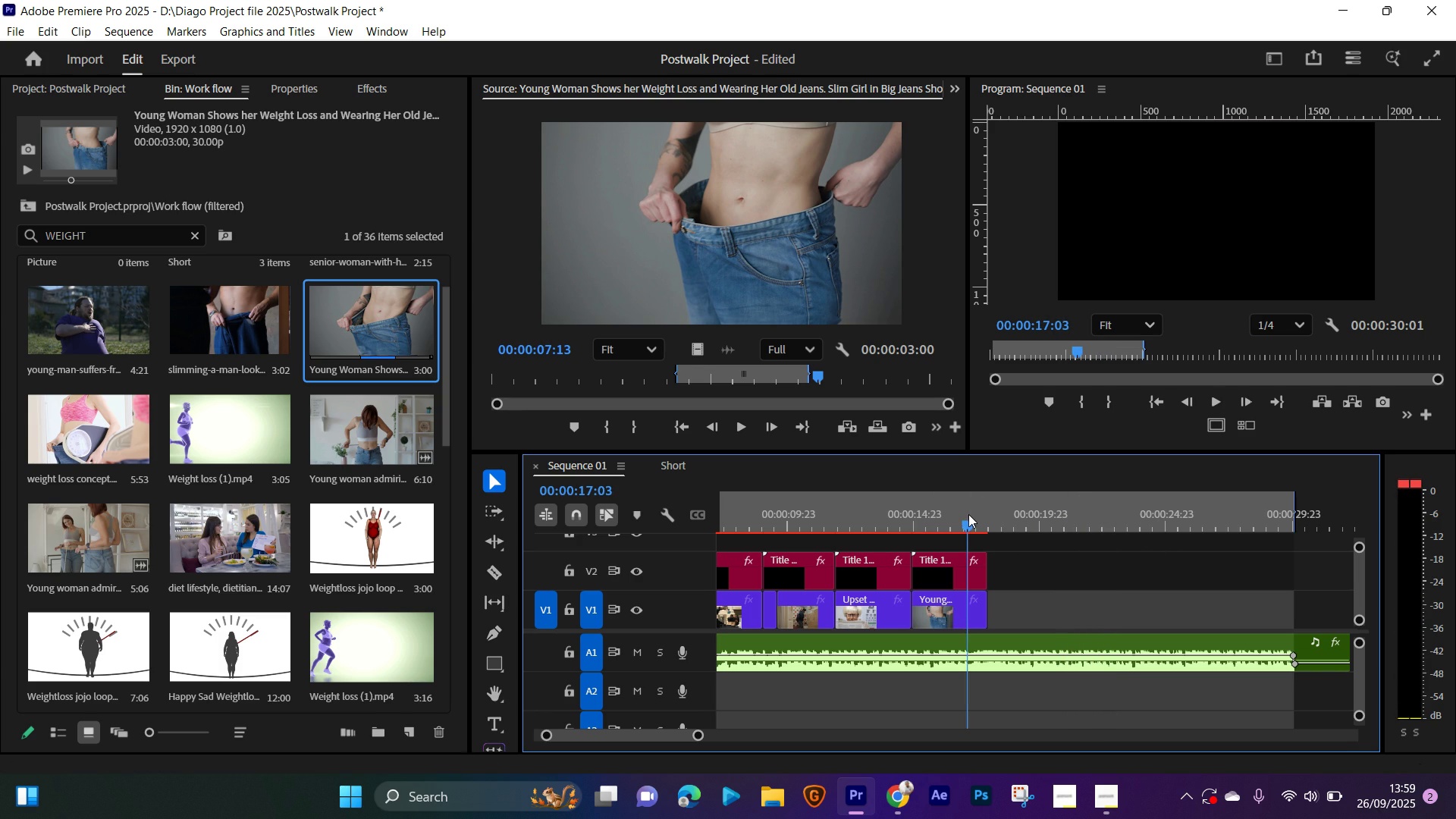 
left_click([968, 514])
 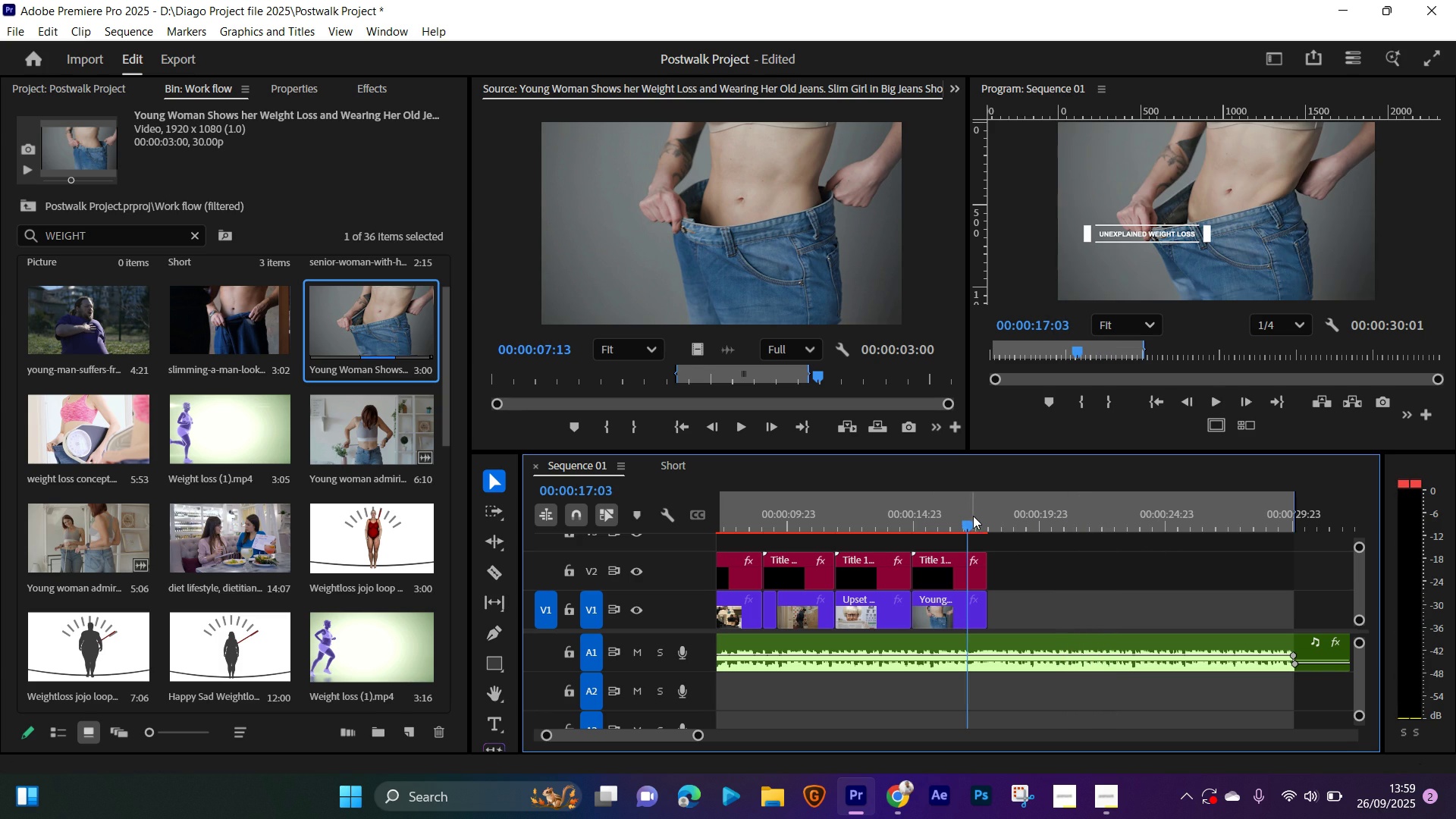 
key(Space)
 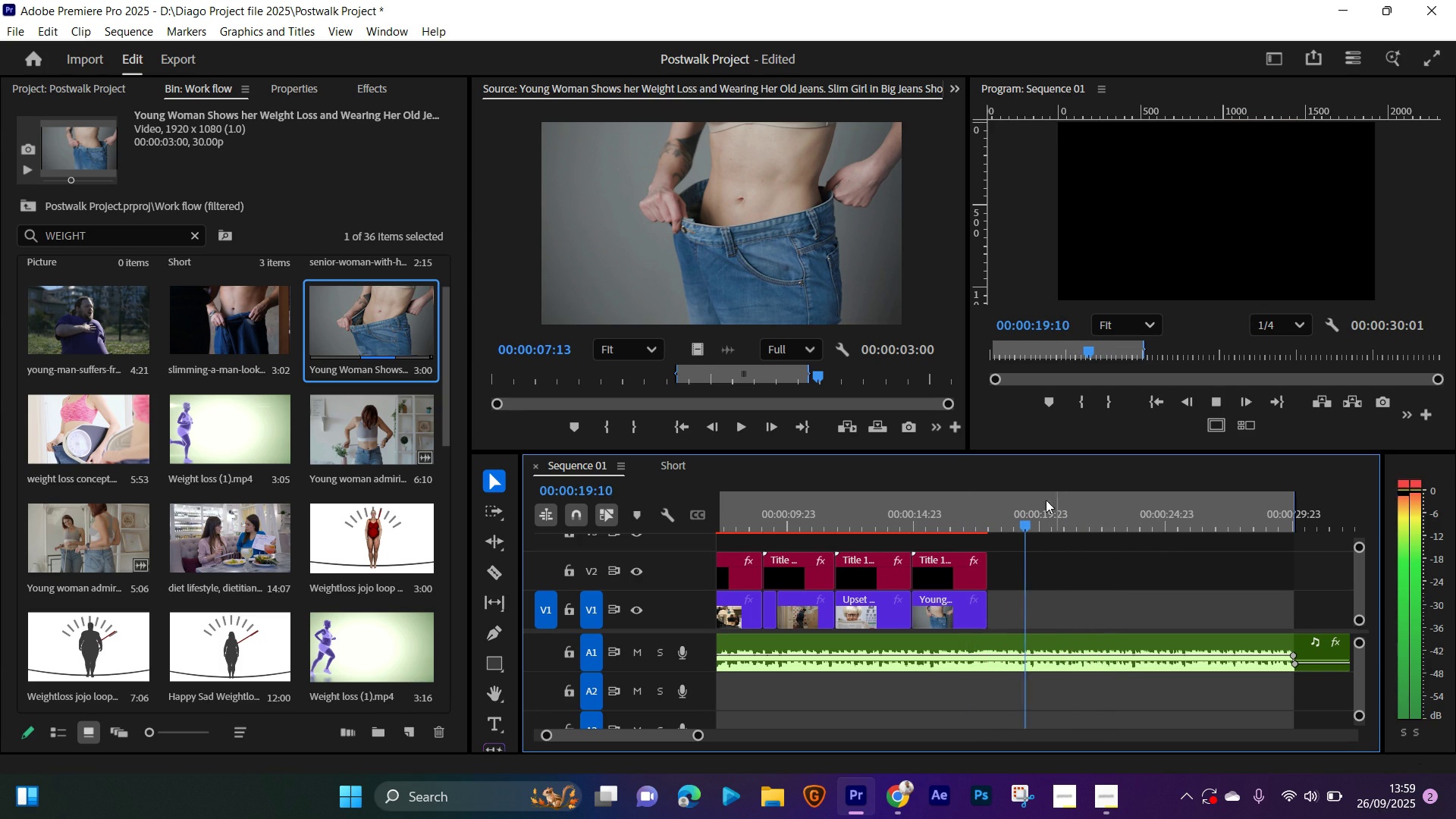 
key(Space)
 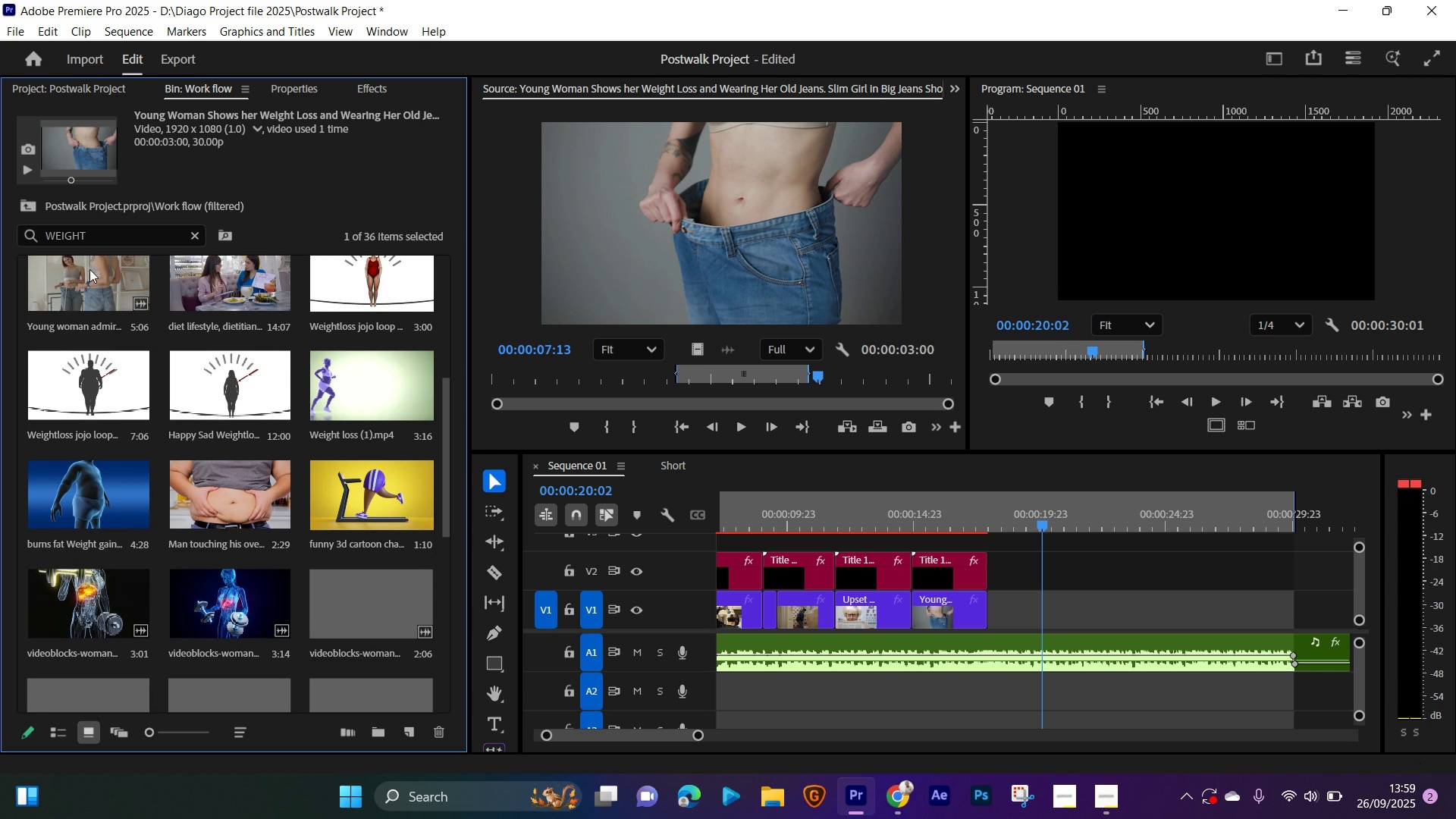 
wait(6.16)
 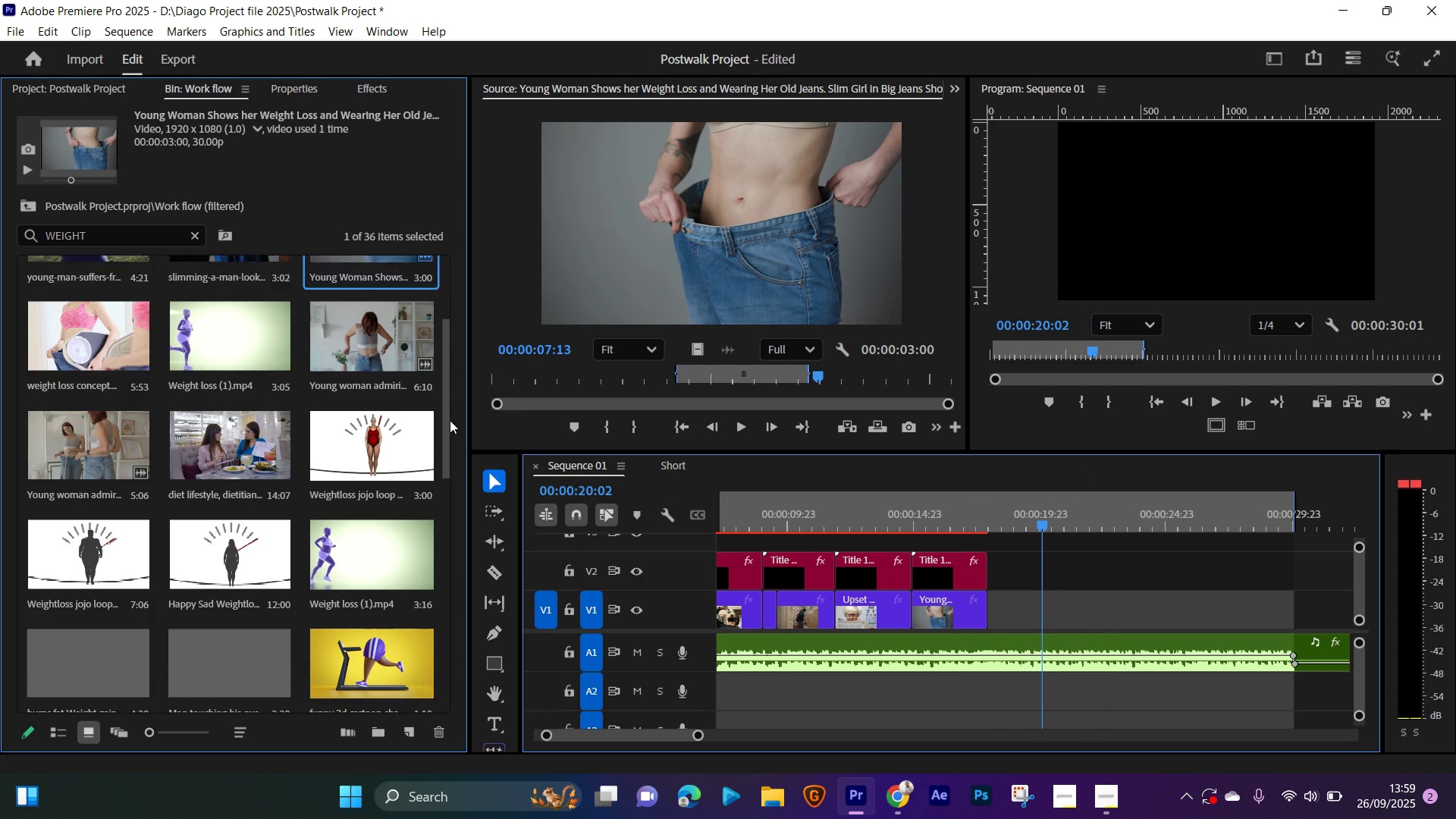 
left_click([97, 237])
 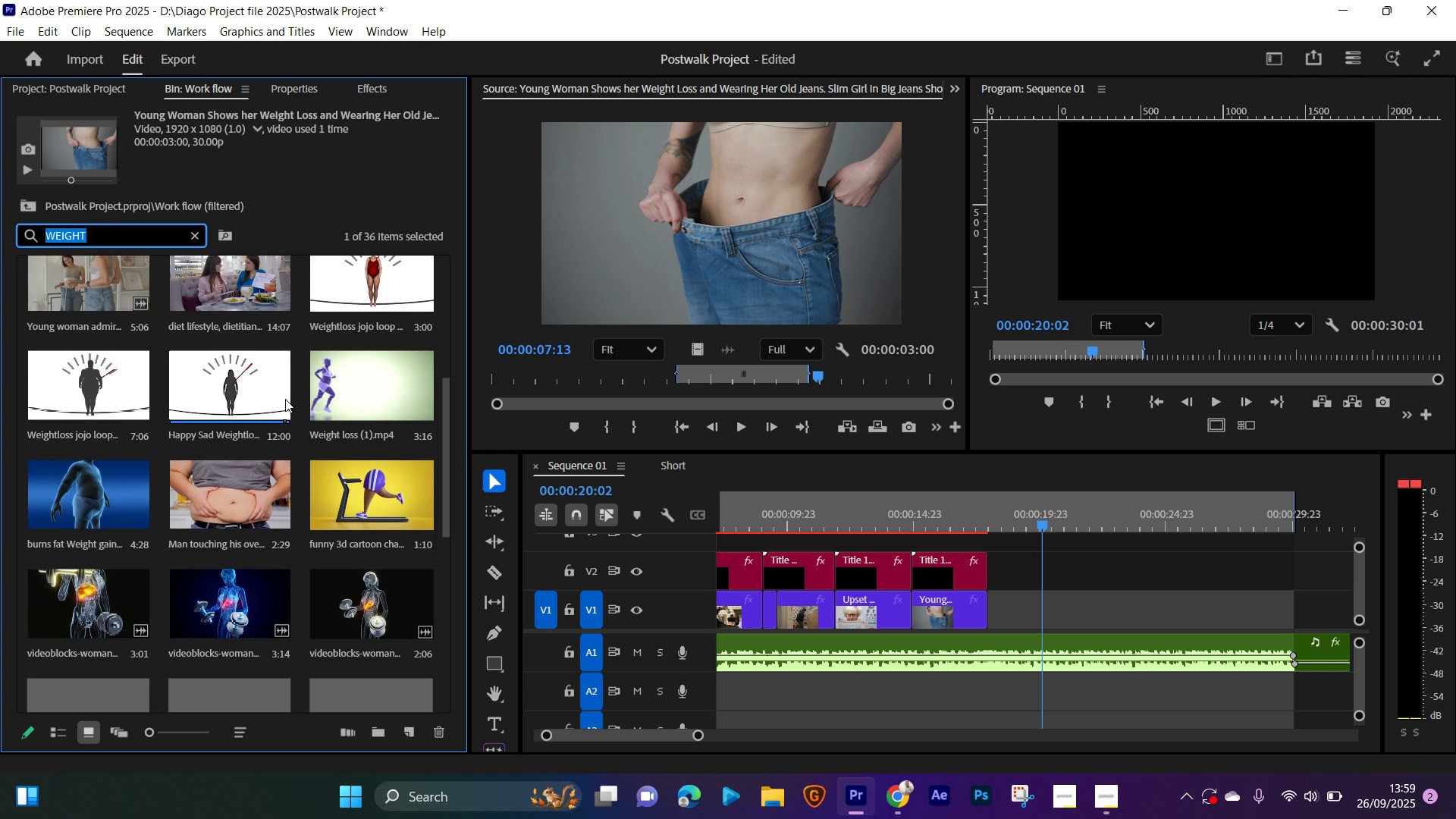 
wait(6.57)
 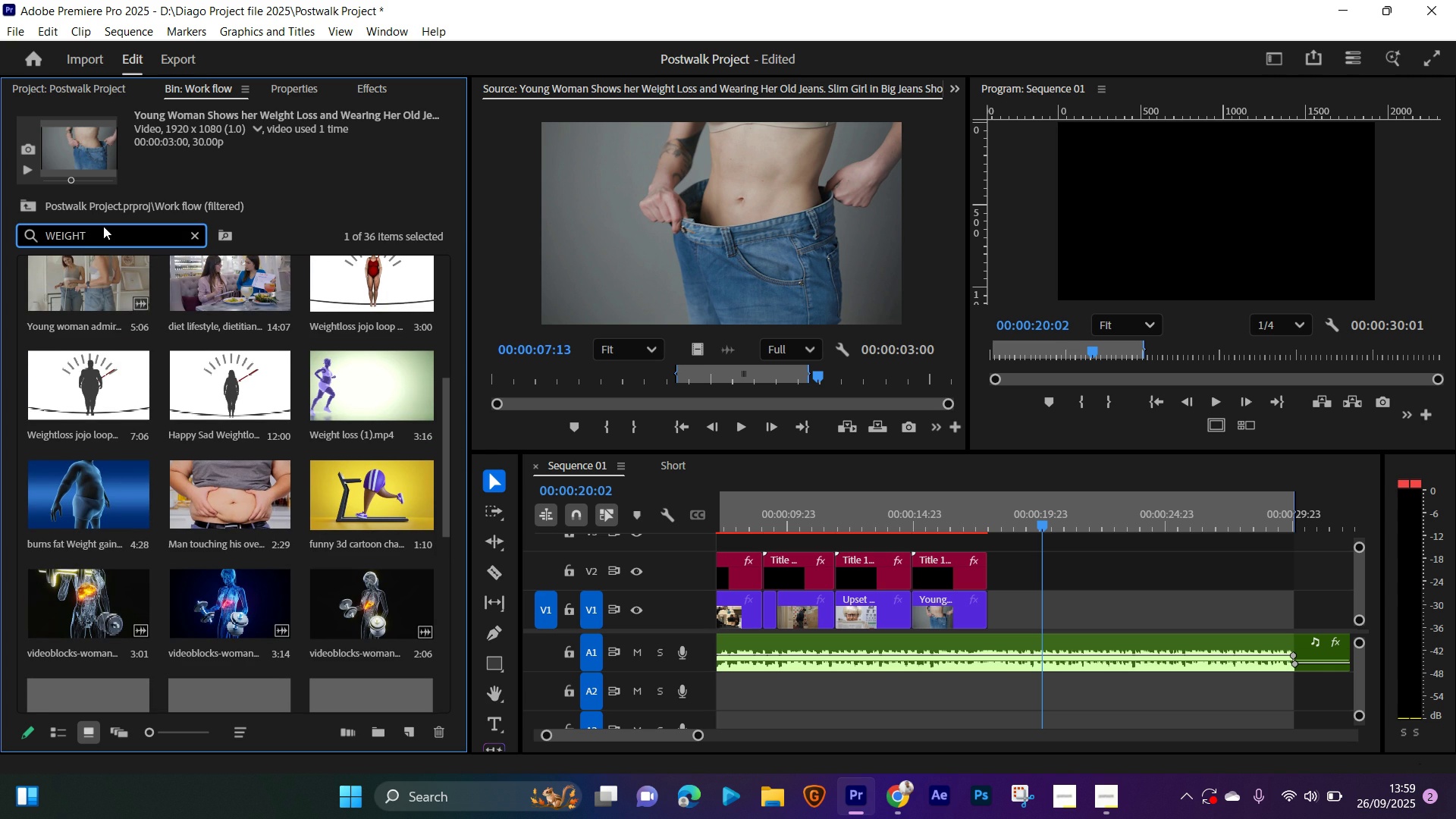 
scroll: coordinate [310, 617], scroll_direction: down, amount: 3.0
 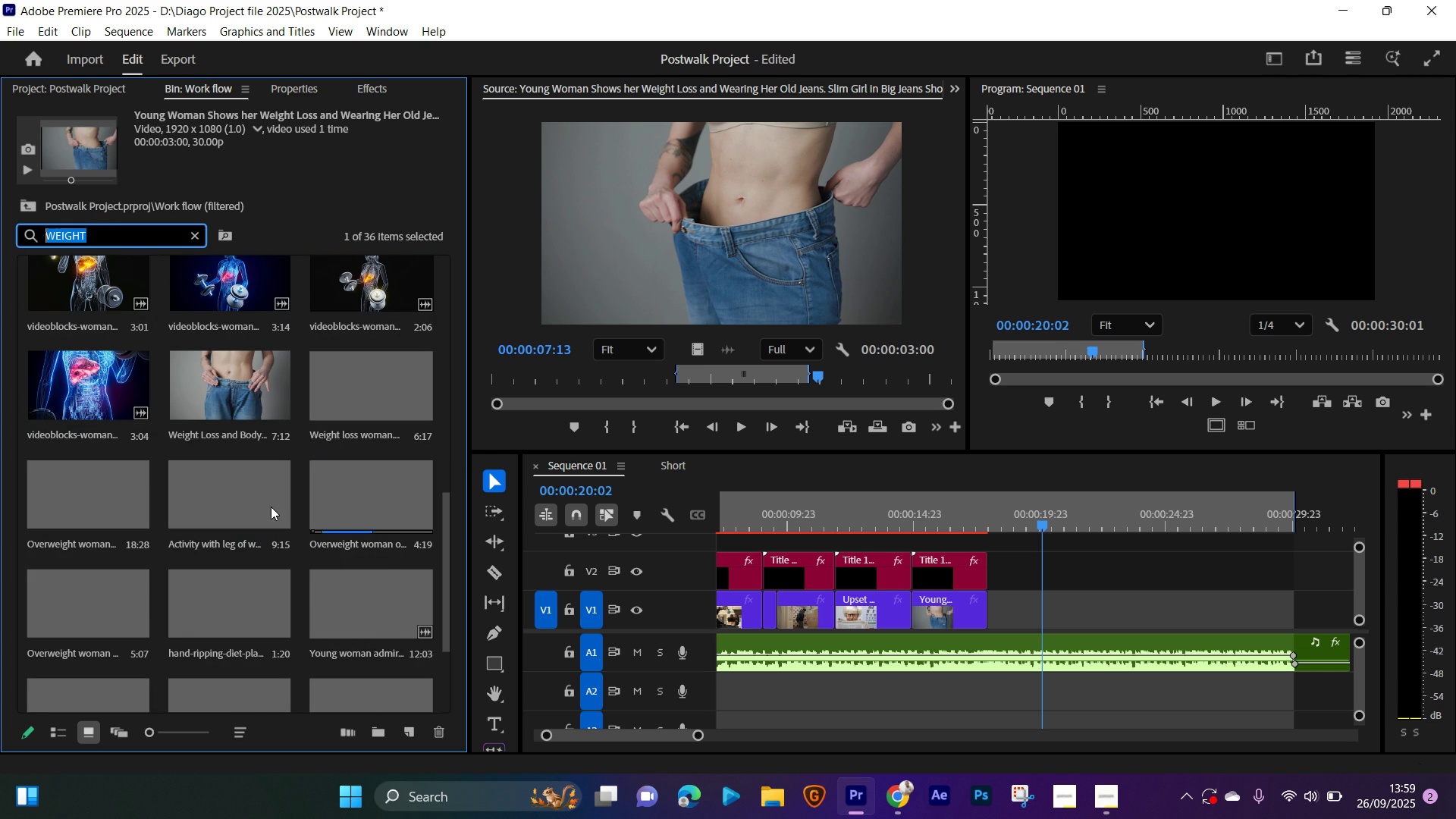 
left_click([269, 507])
 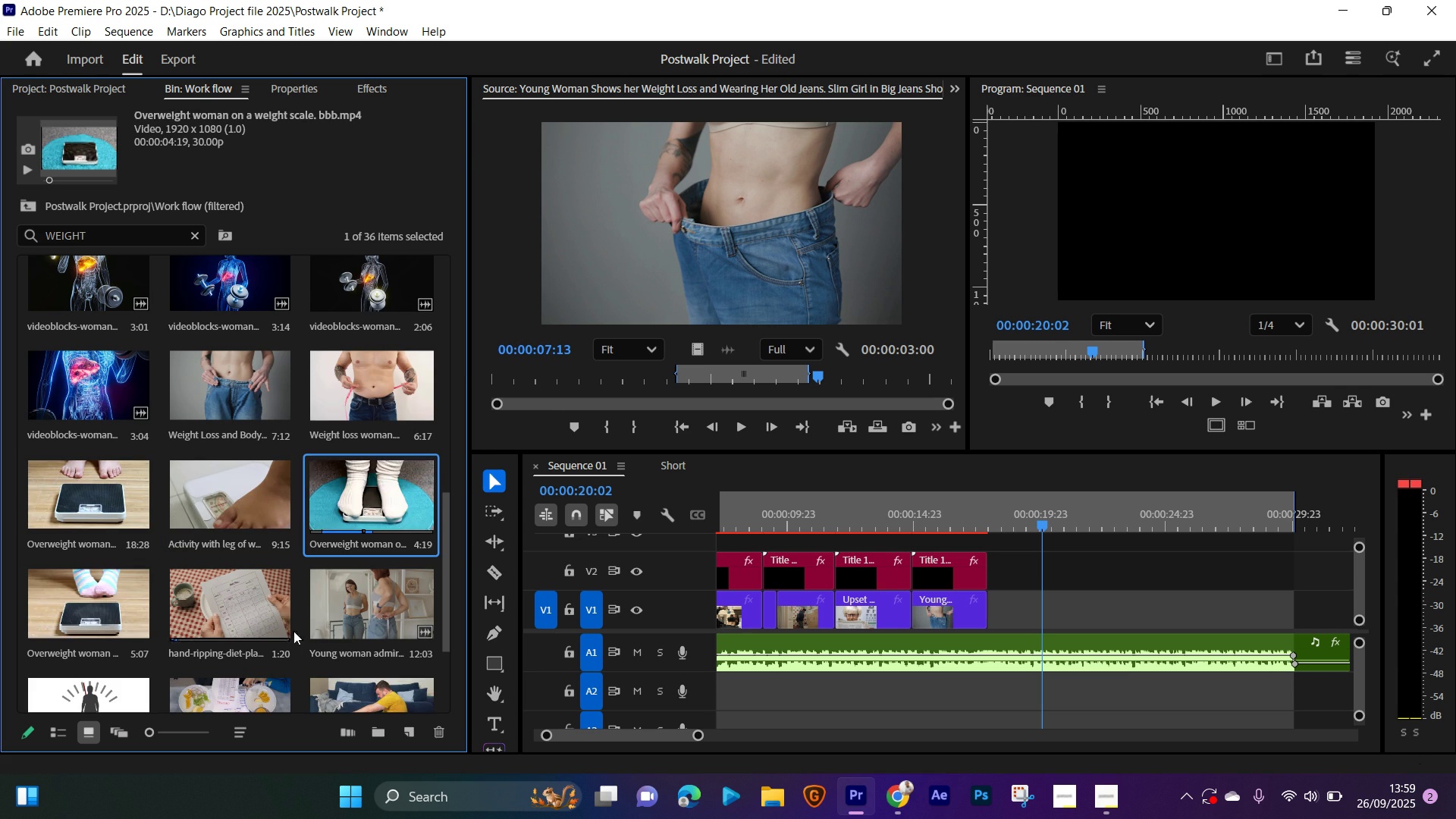 
scroll: coordinate [246, 662], scroll_direction: down, amount: 7.0
 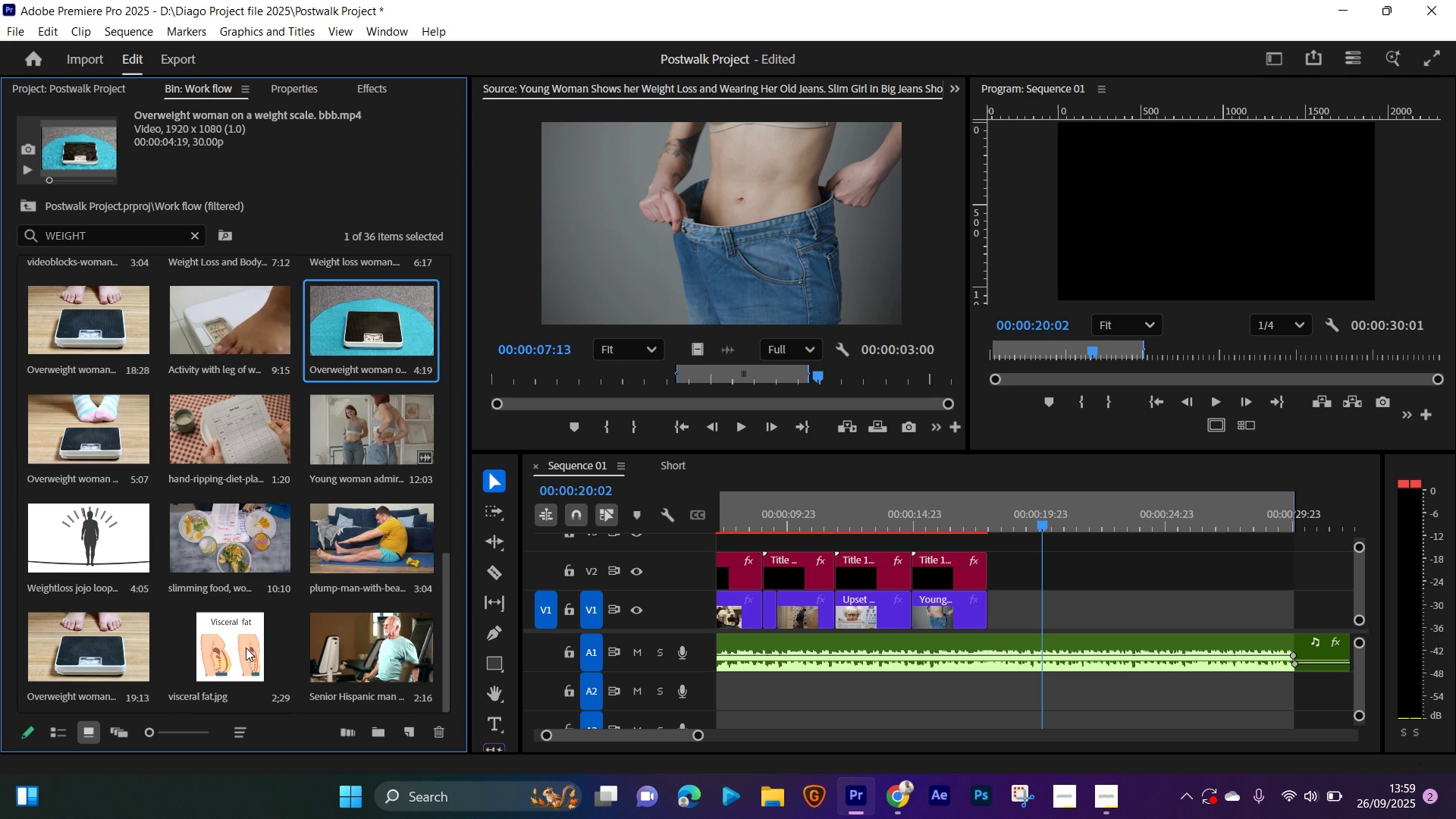 
scroll: coordinate [247, 647], scroll_direction: up, amount: 1.0
 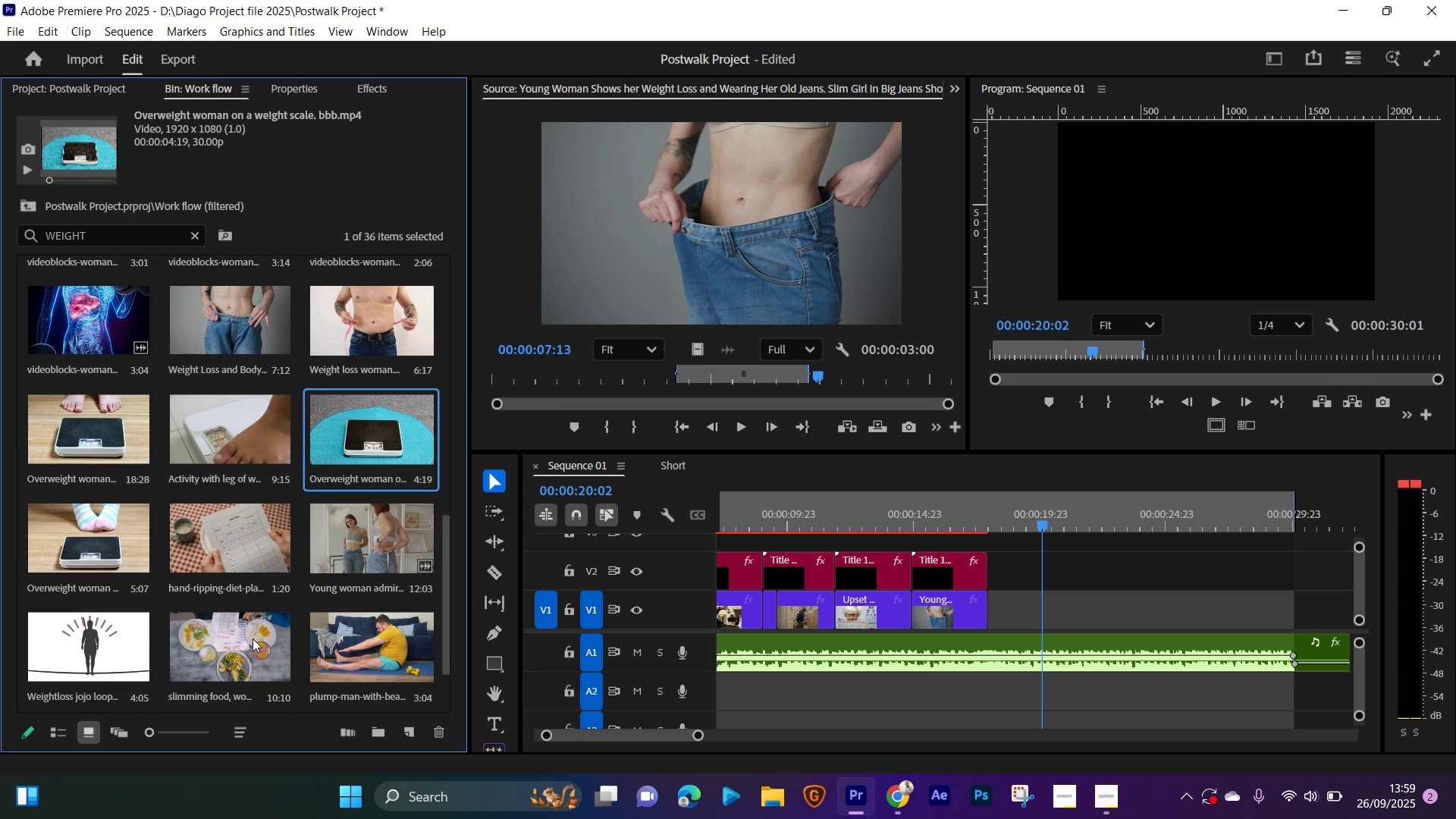 
scroll: coordinate [253, 638], scroll_direction: down, amount: 2.0
 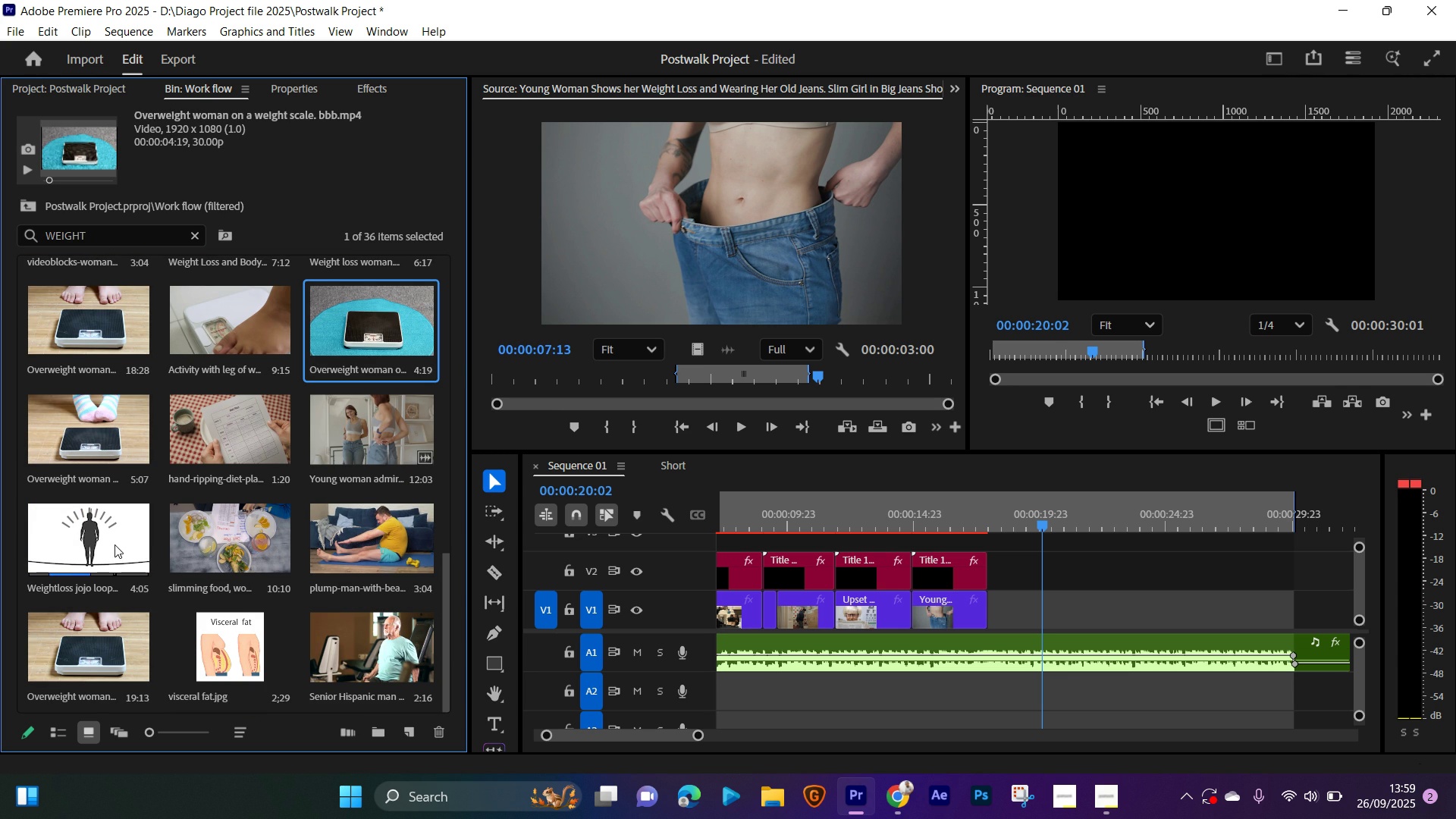 
wait(7.63)
 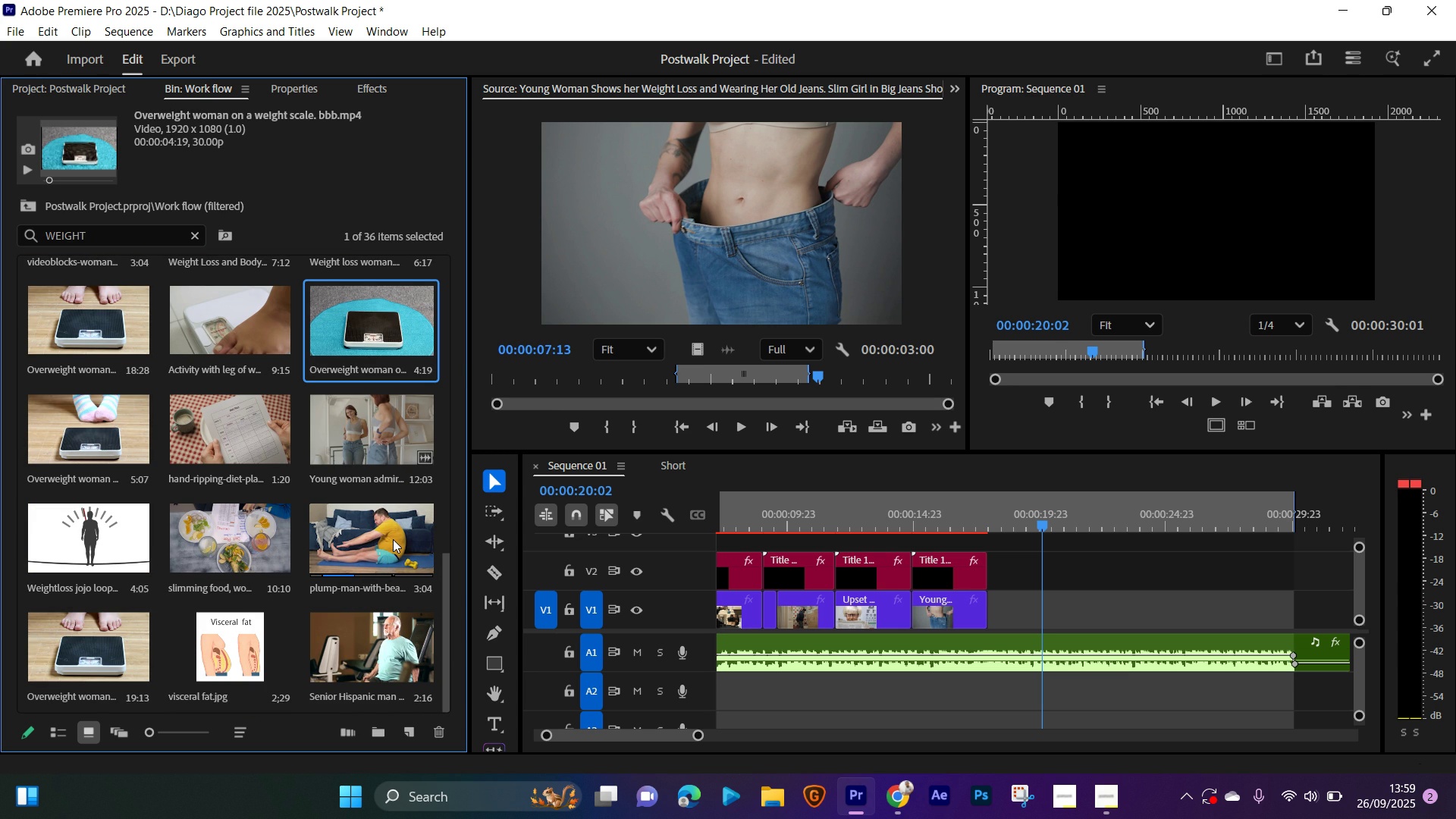 
scroll: coordinate [386, 488], scroll_direction: up, amount: 9.0
 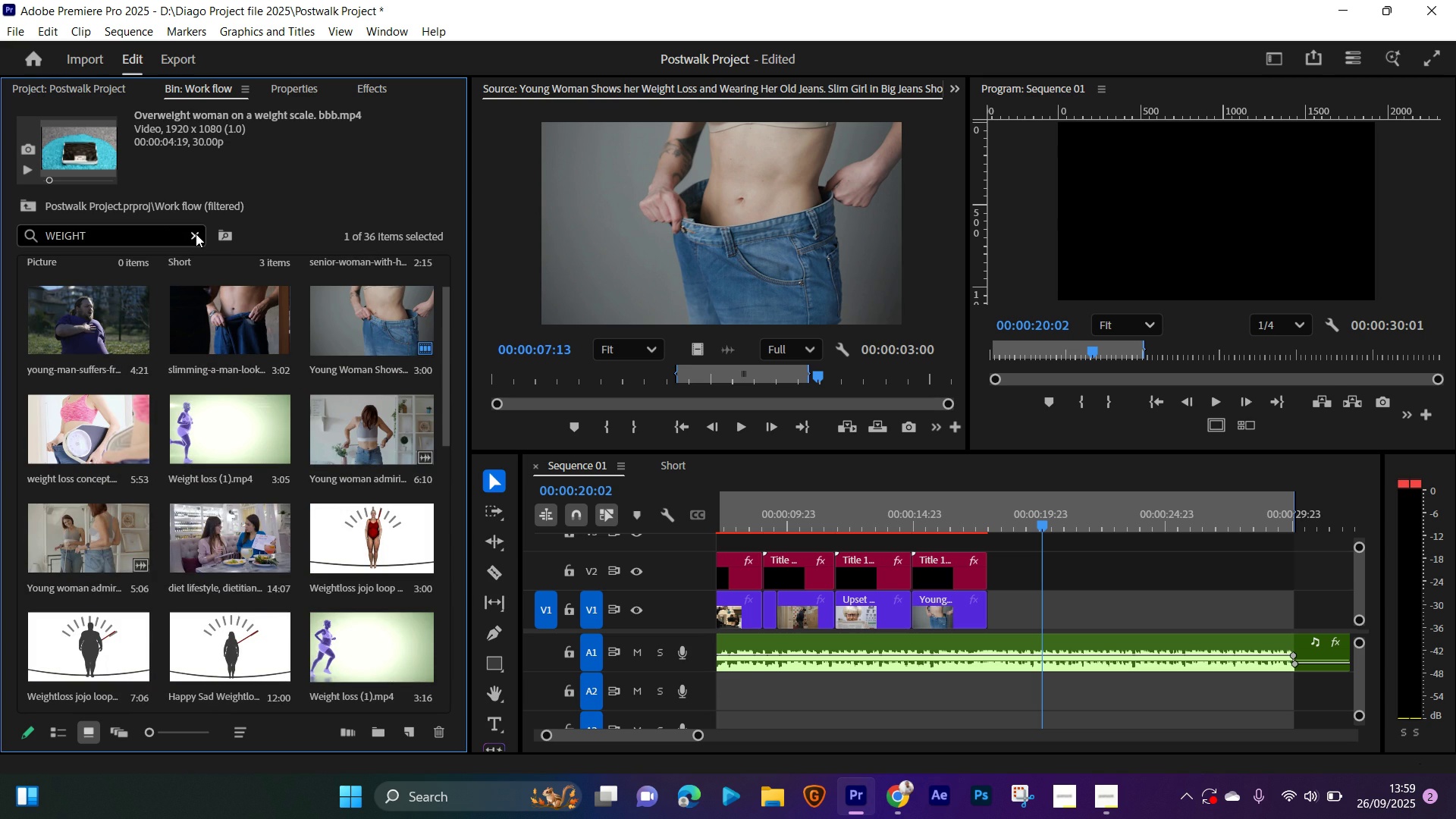 
left_click([196, 234])
 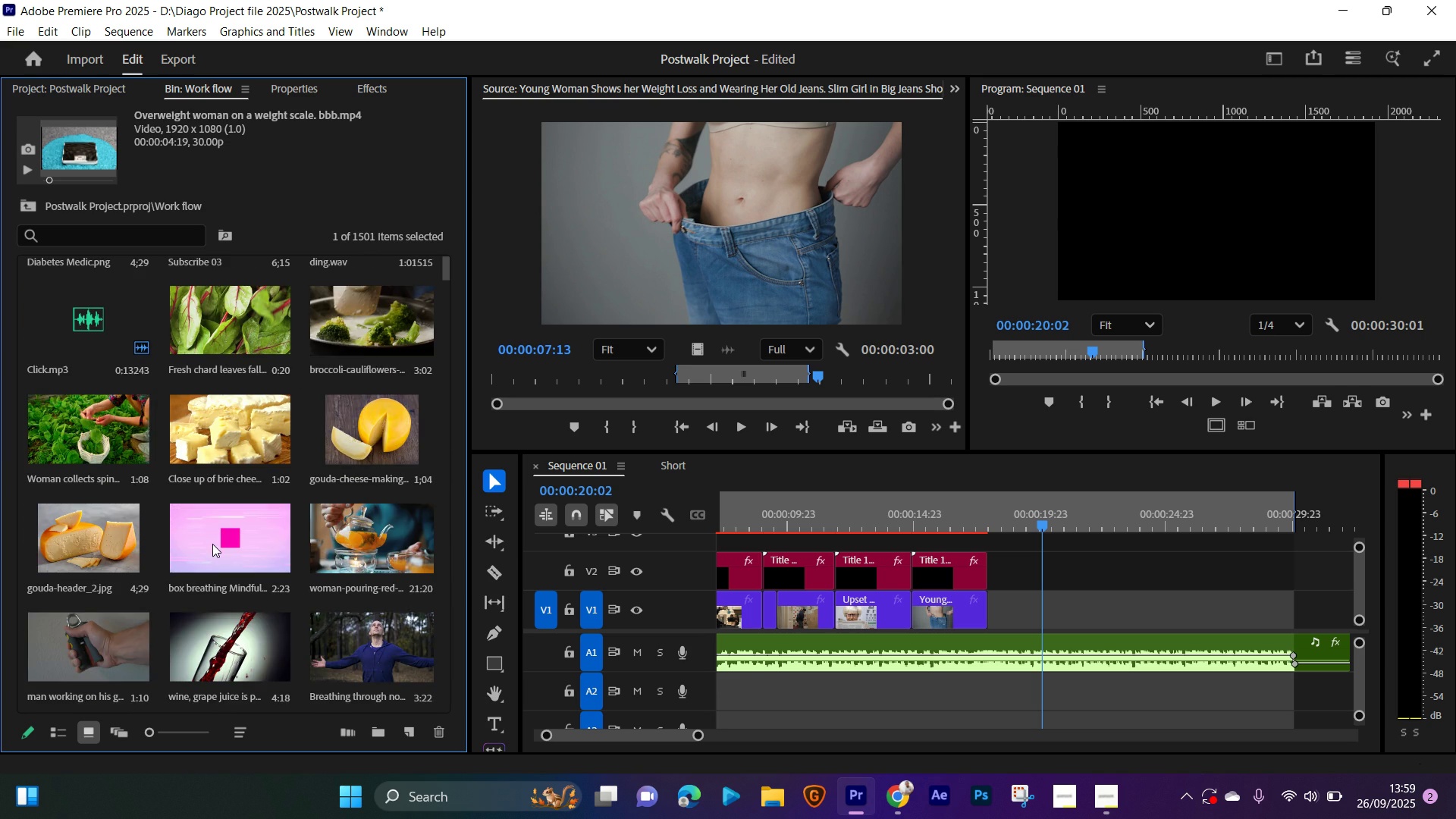 
scroll: coordinate [213, 545], scroll_direction: down, amount: 3.0
 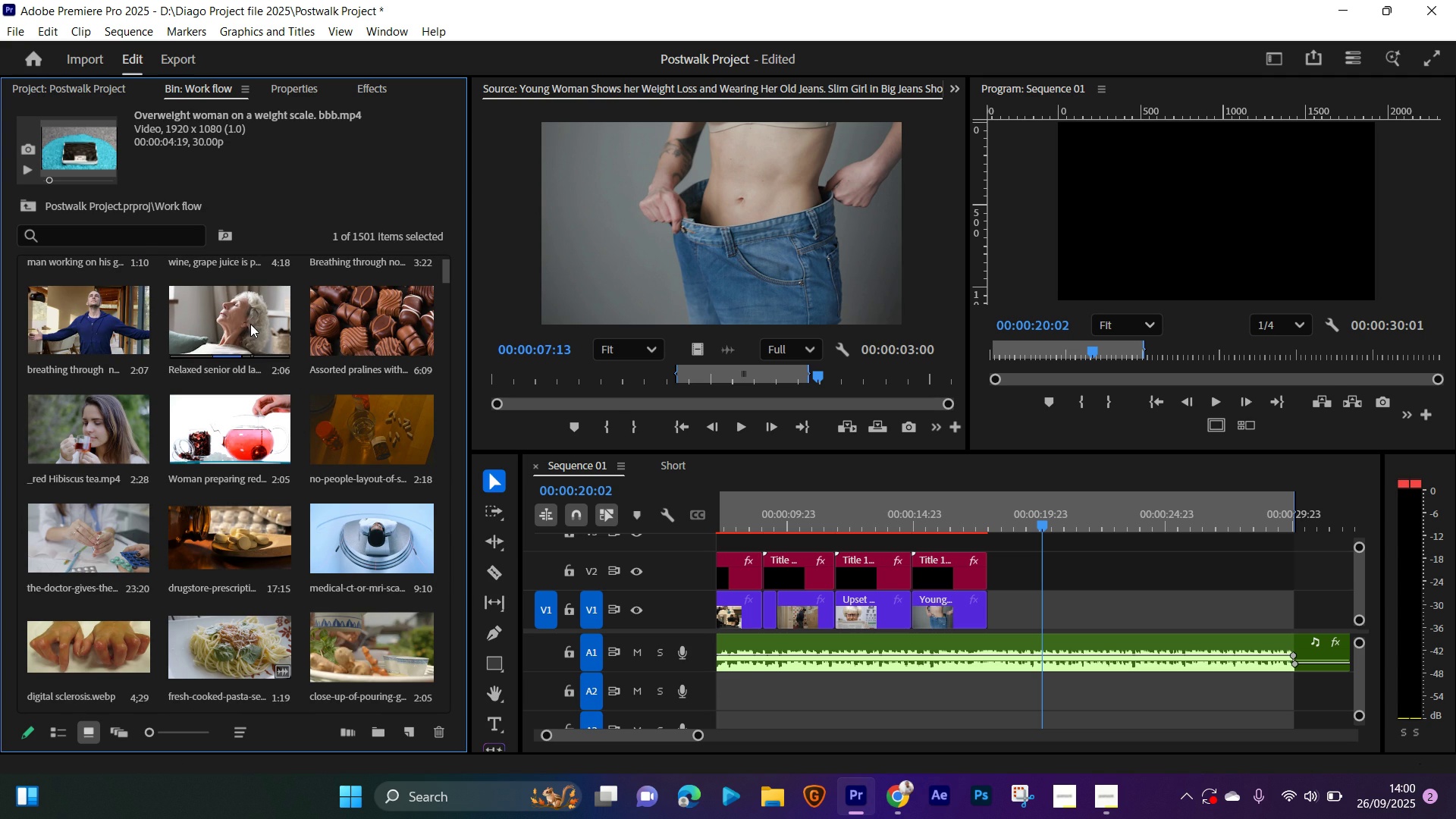 
double_click([248, 323])
 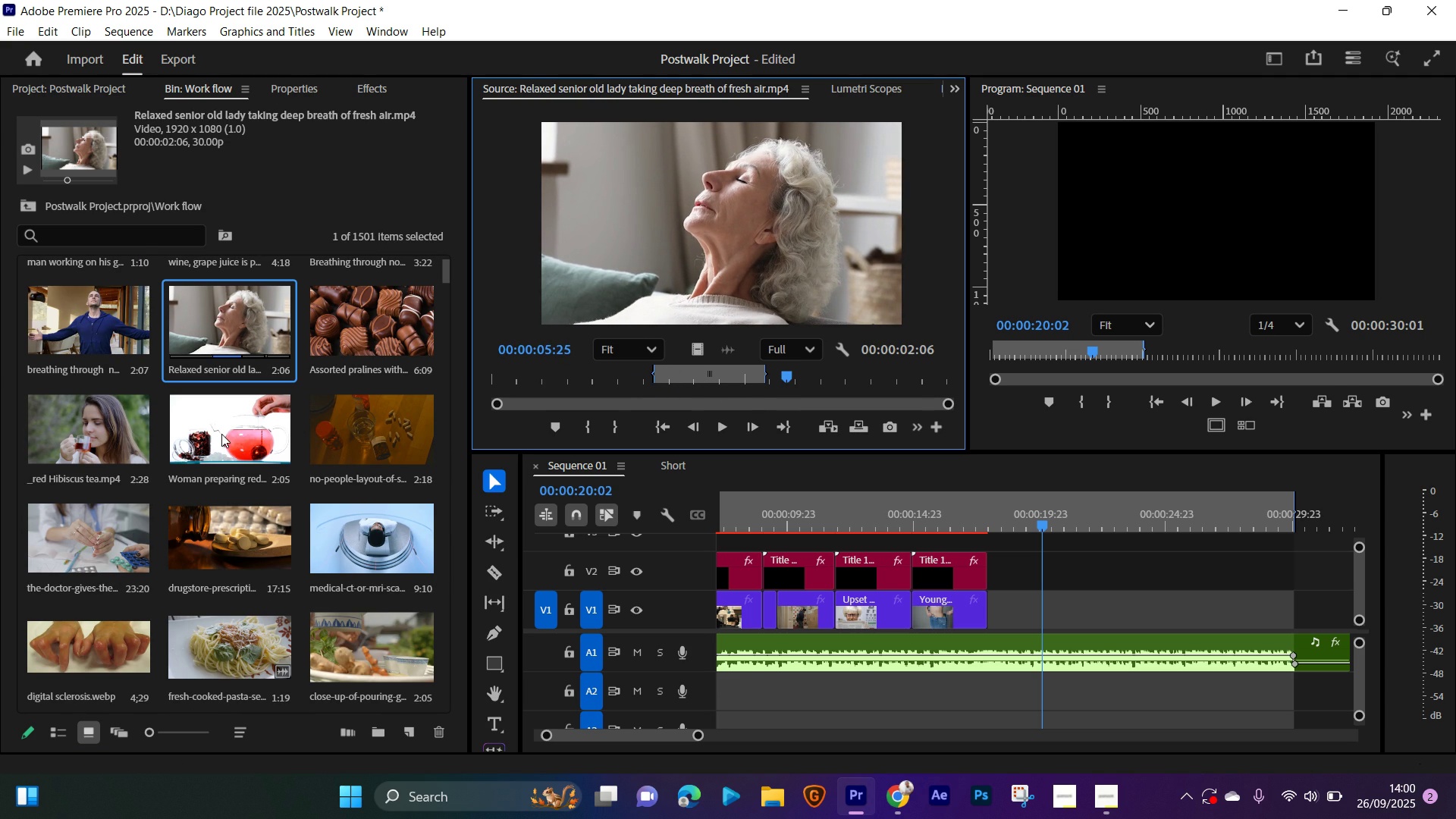 
scroll: coordinate [202, 560], scroll_direction: down, amount: 3.0
 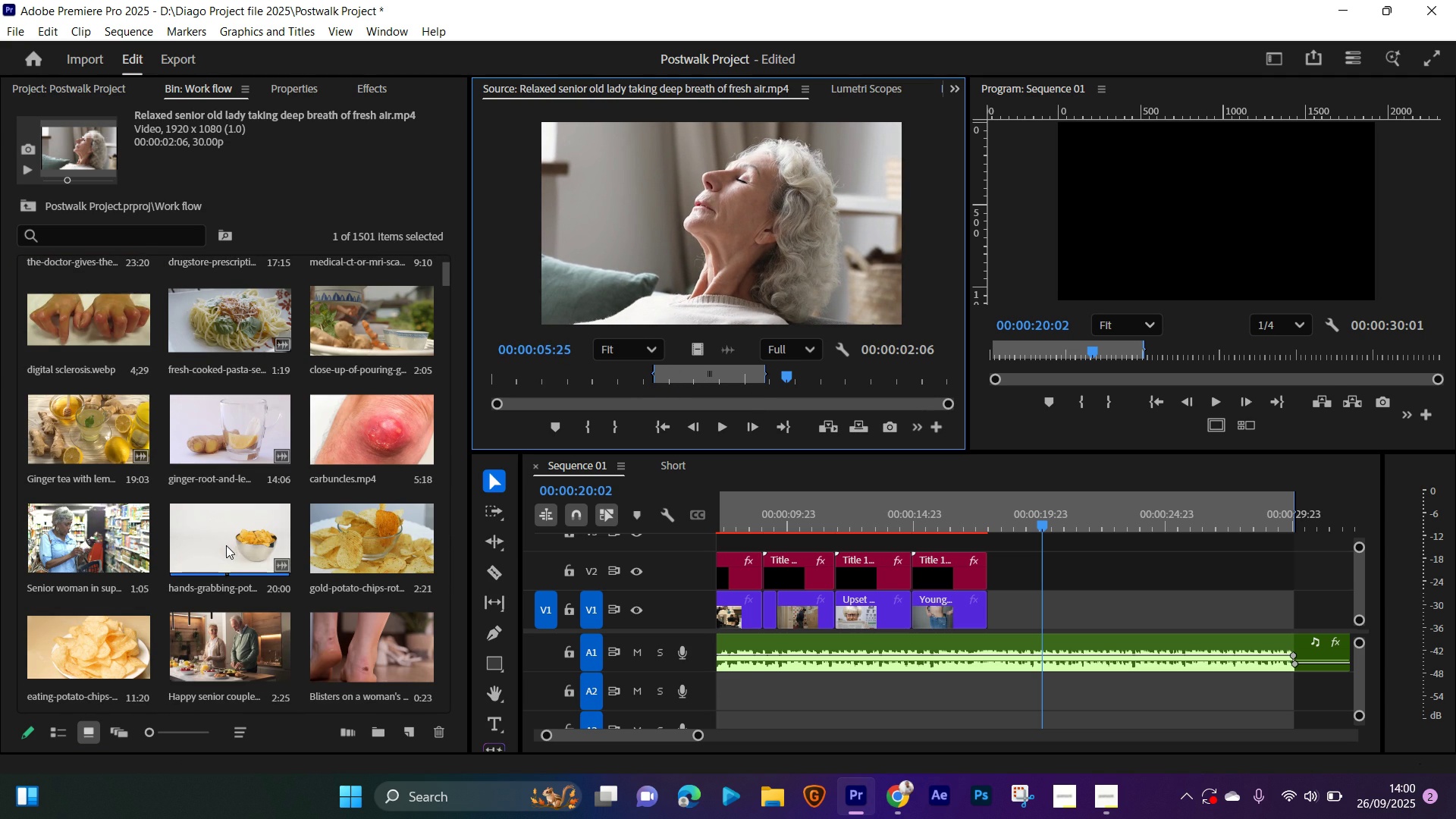 
left_click([226, 545])
 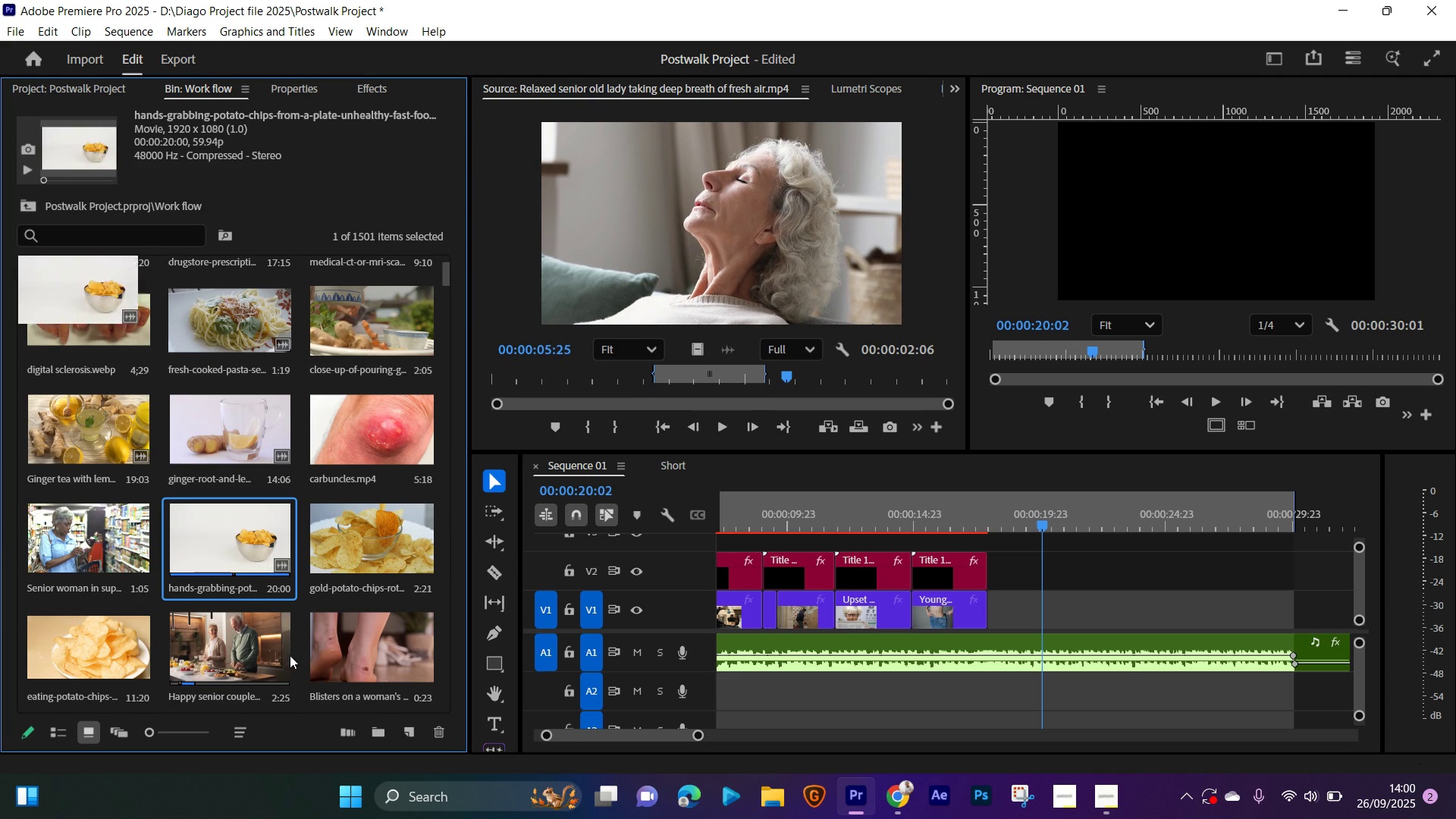 
left_click([290, 655])
 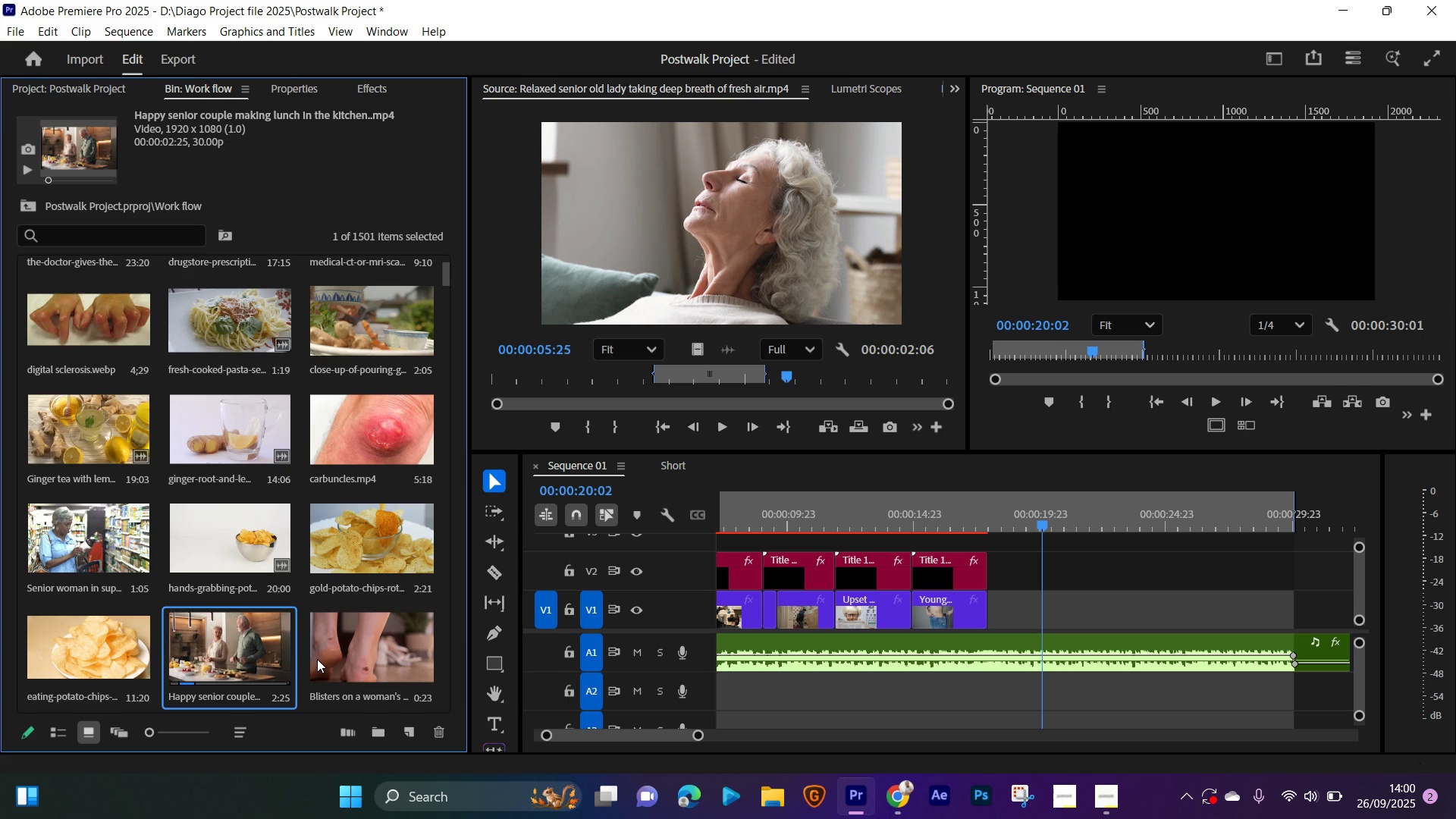 
scroll: coordinate [215, 595], scroll_direction: down, amount: 5.0
 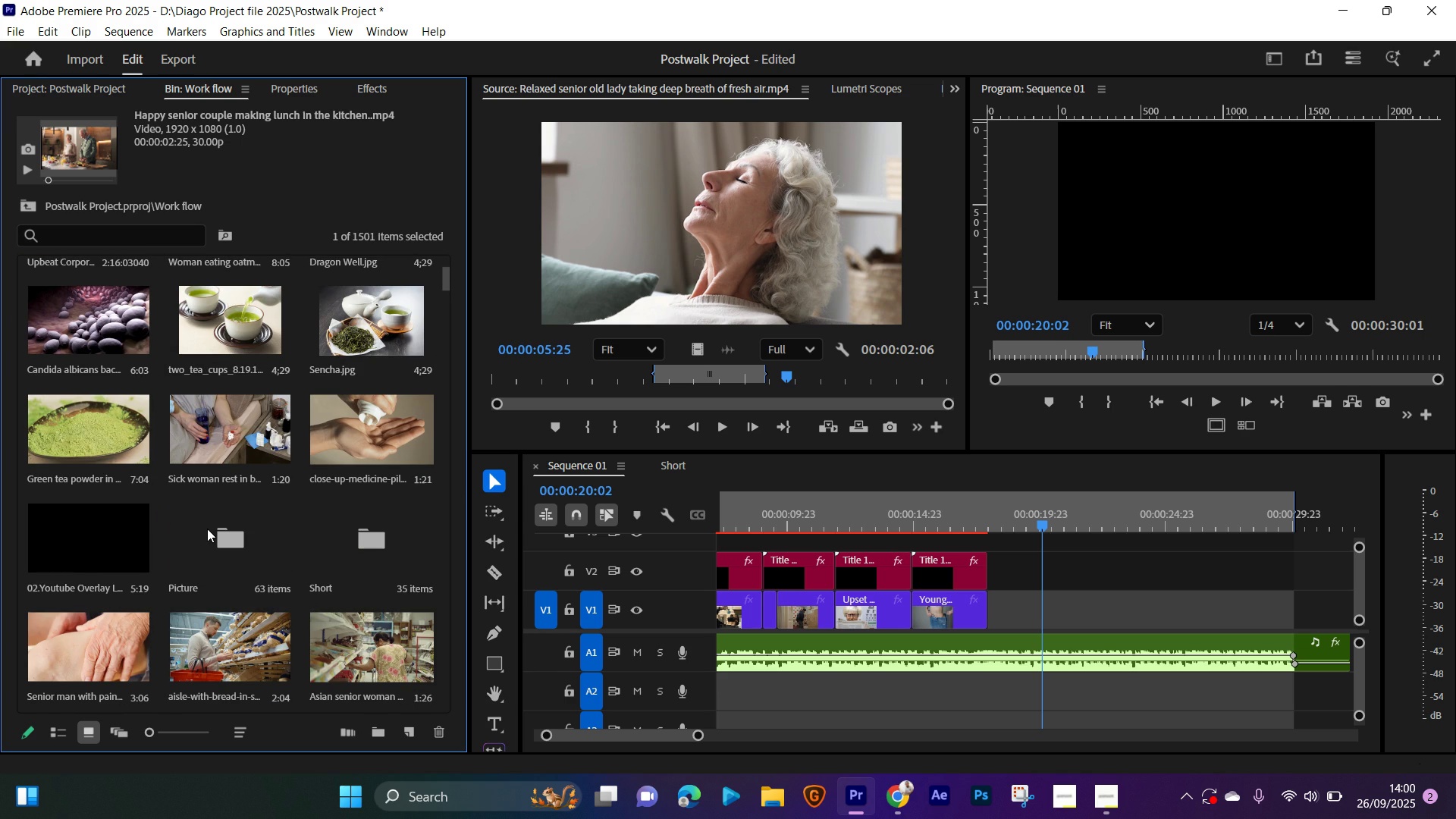 
scroll: coordinate [215, 522], scroll_direction: up, amount: 10.0
 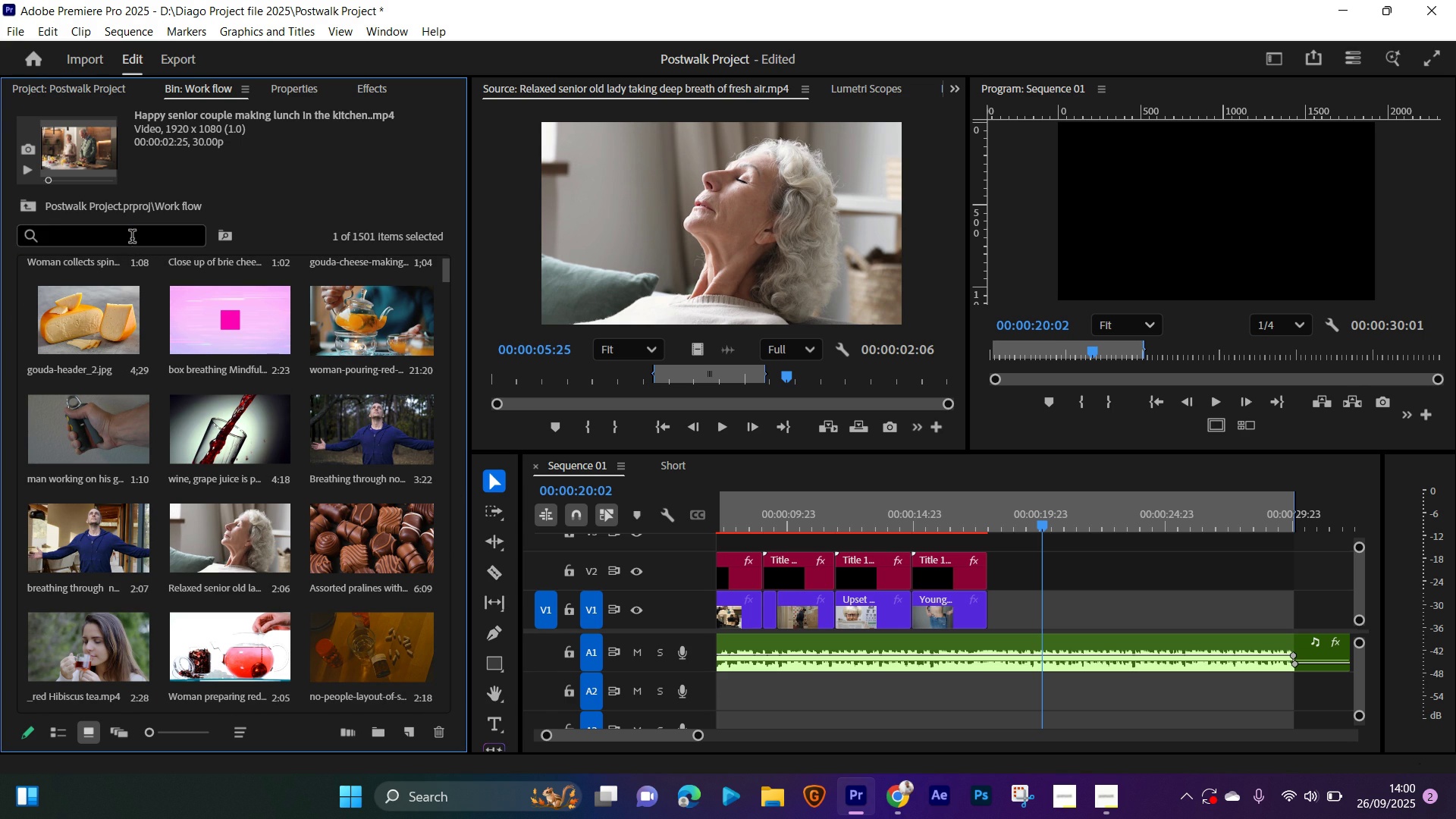 
left_click([131, 237])
 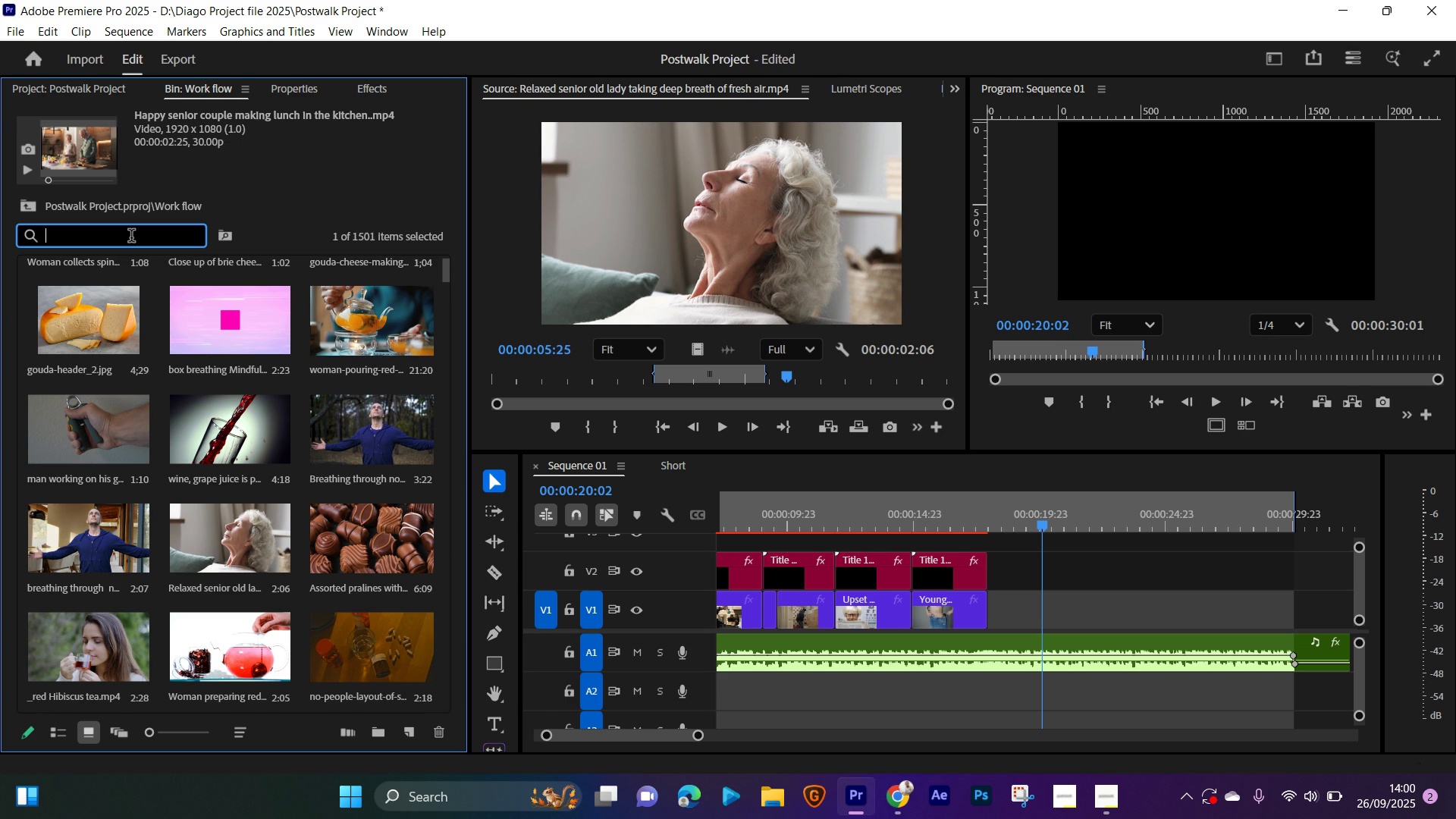 
type(hear)
 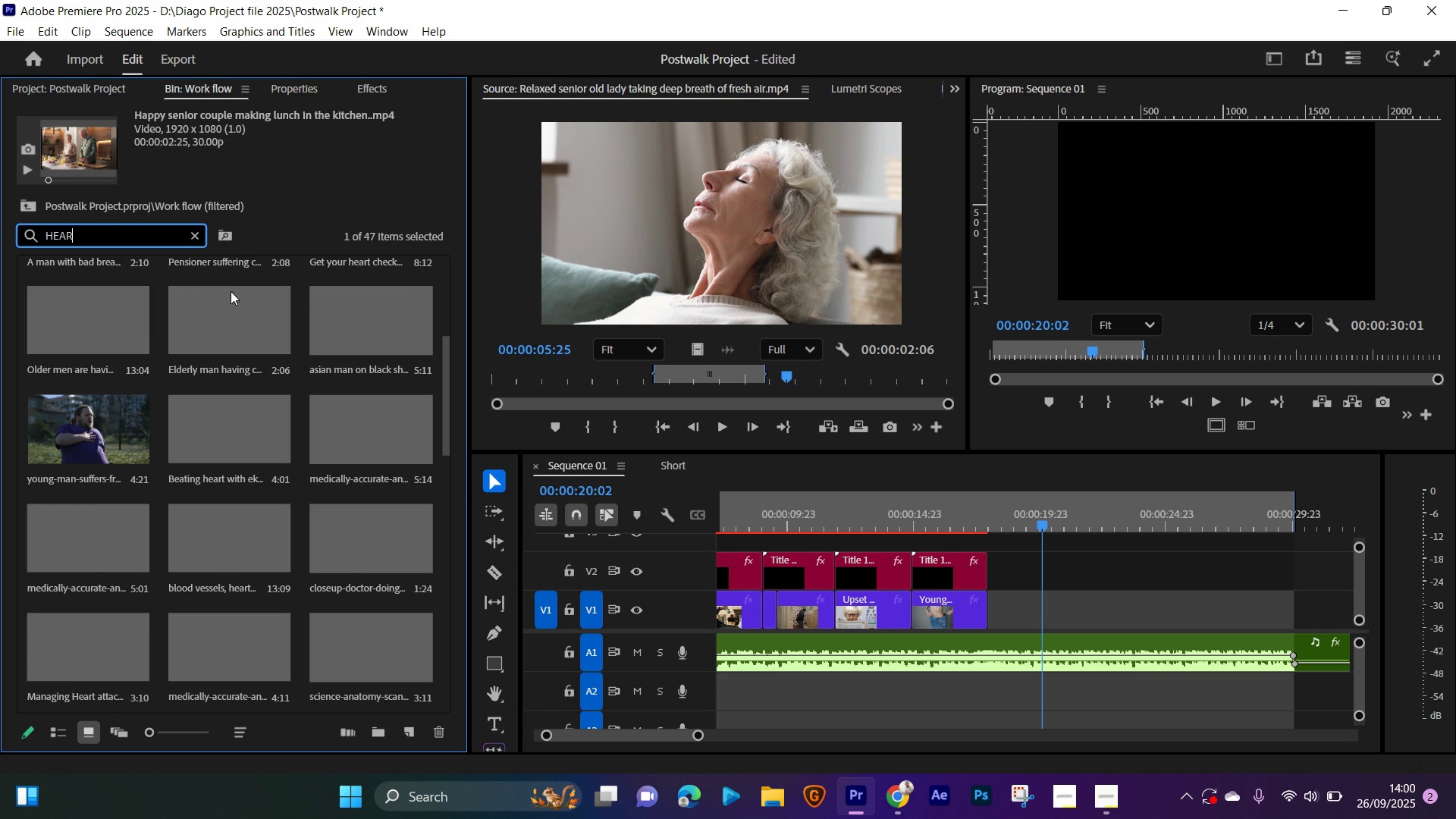 
left_click([237, 333])
 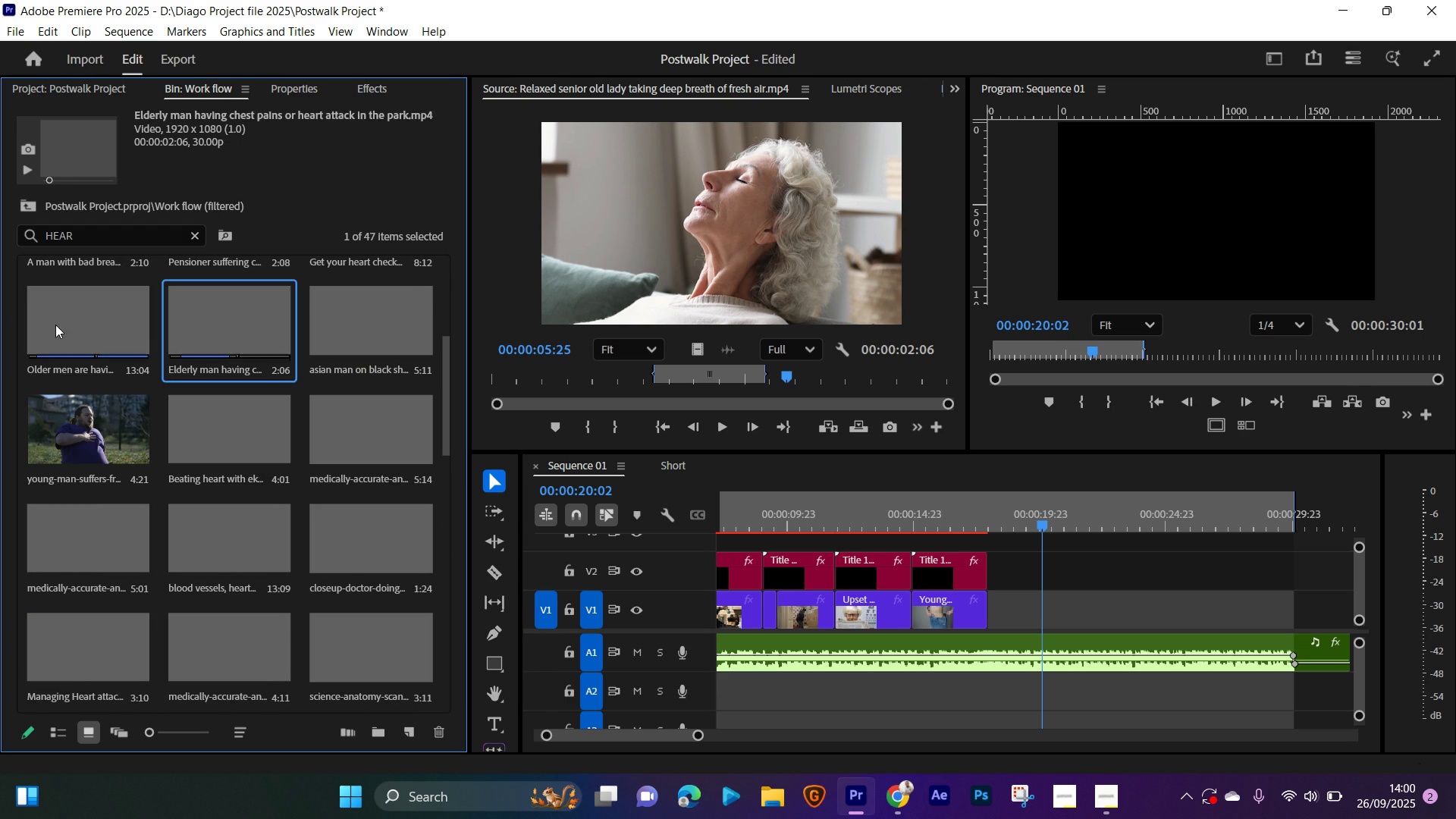 
left_click([55, 325])
 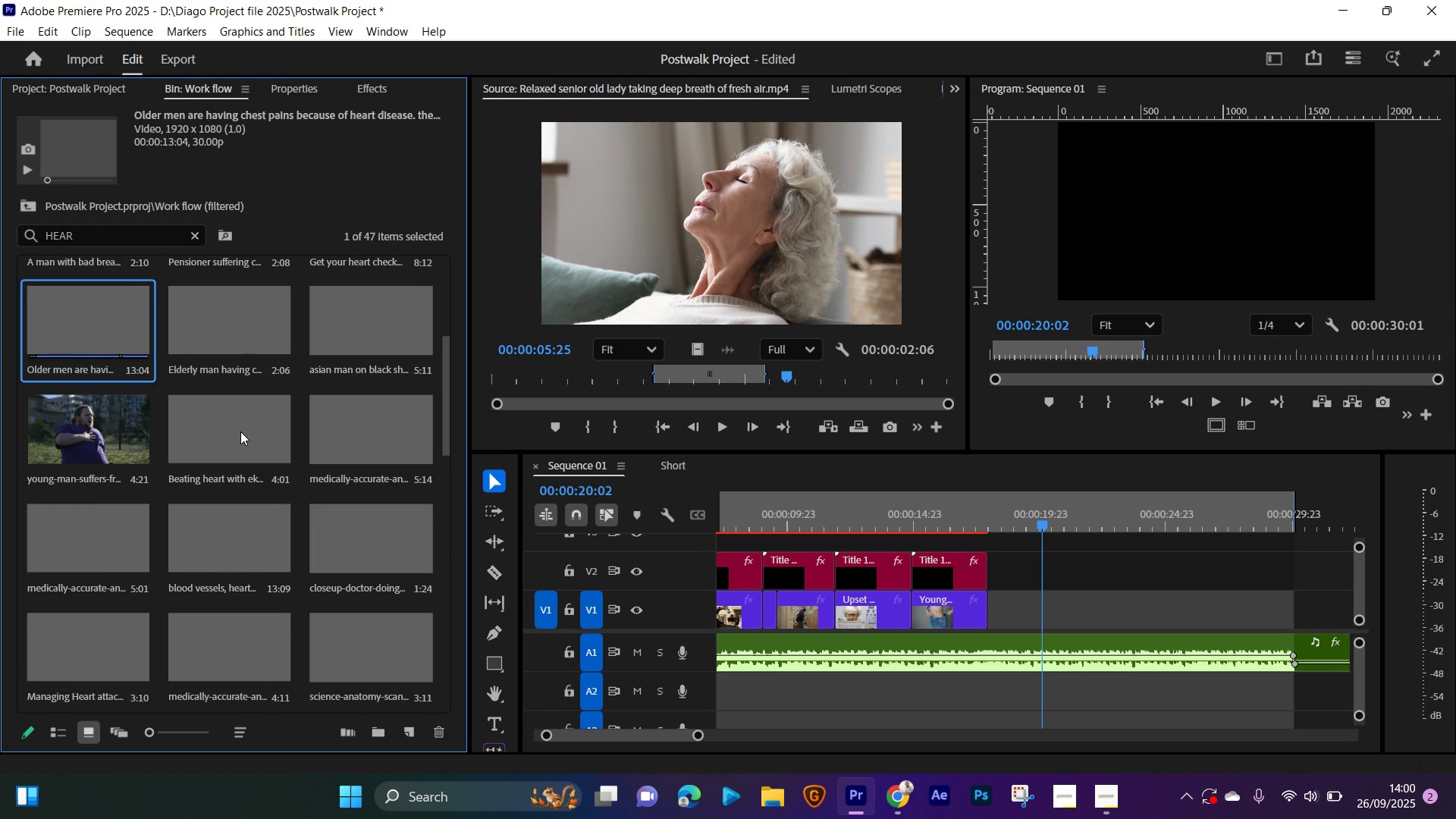 
left_click([240, 431])
 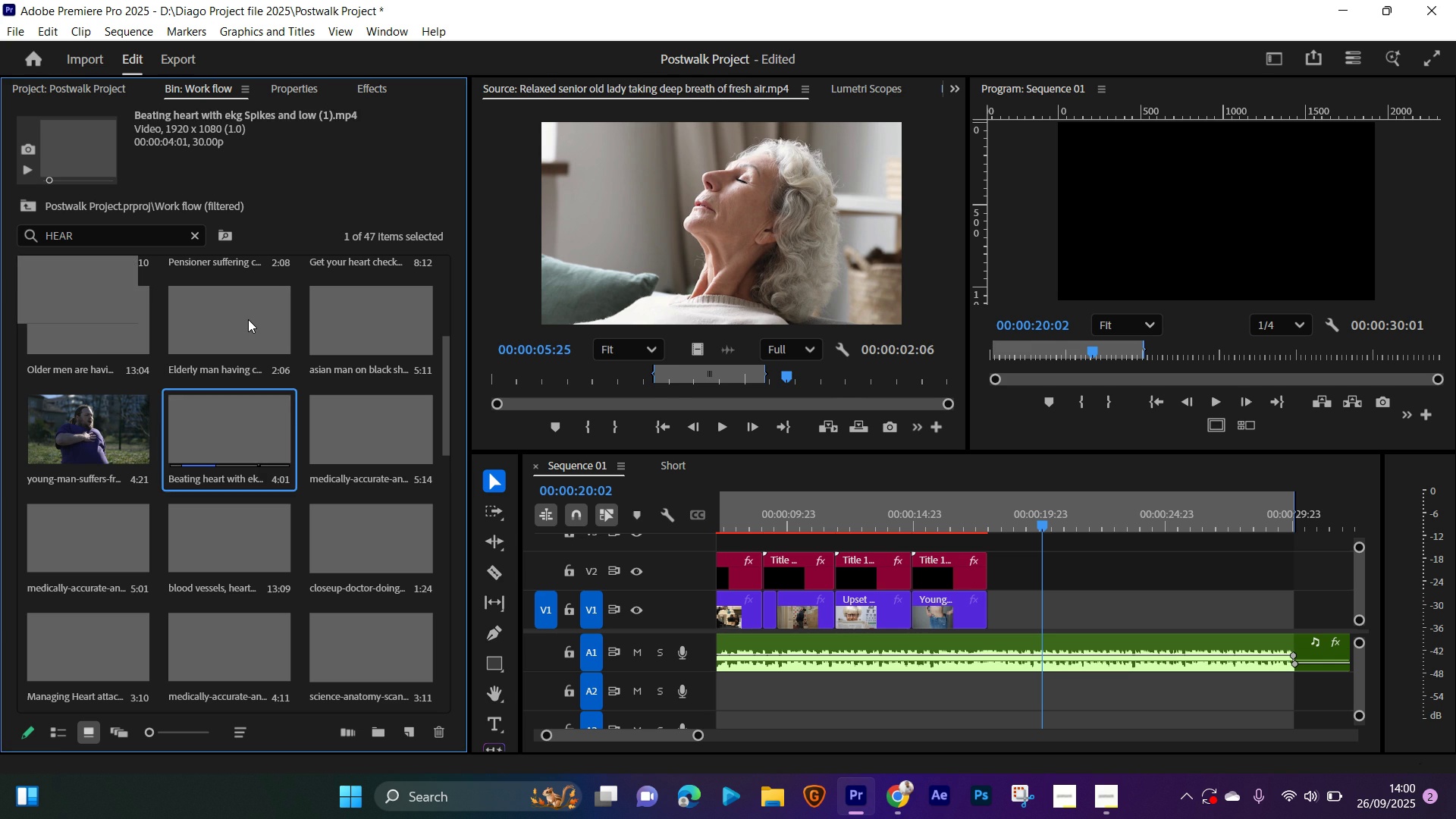 
left_click([248, 319])
 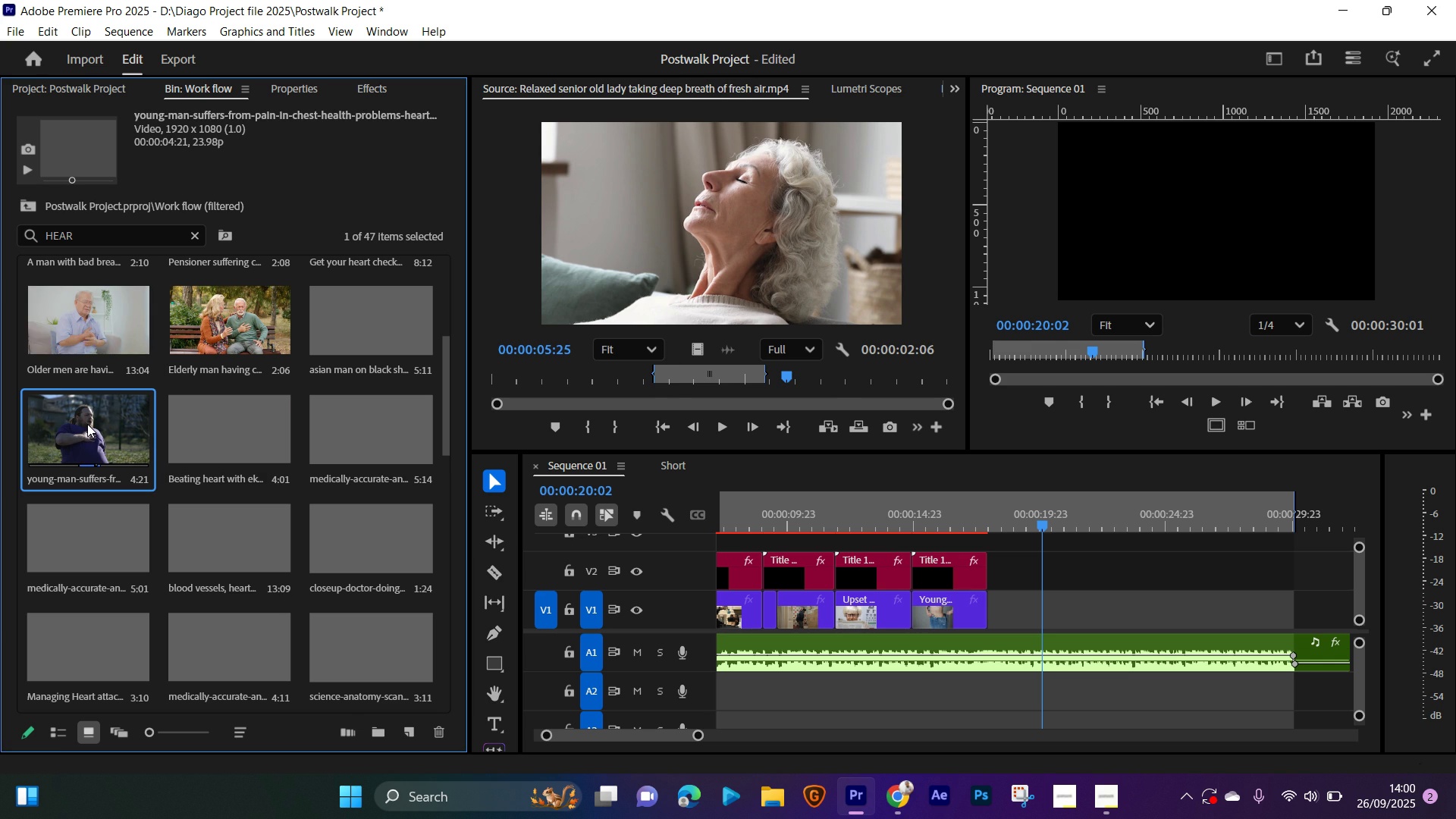 
double_click([87, 424])
 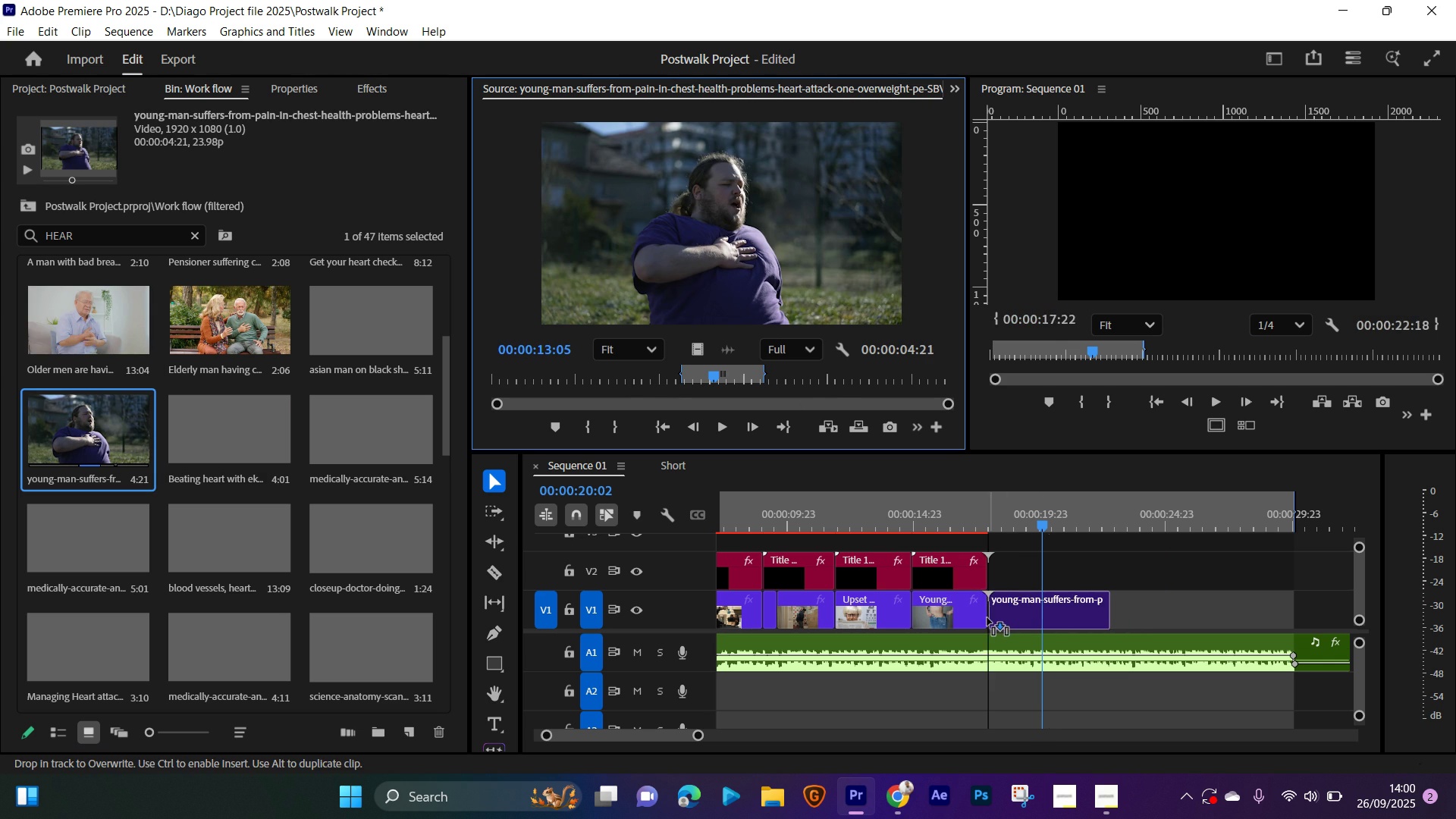 
key(Space)
 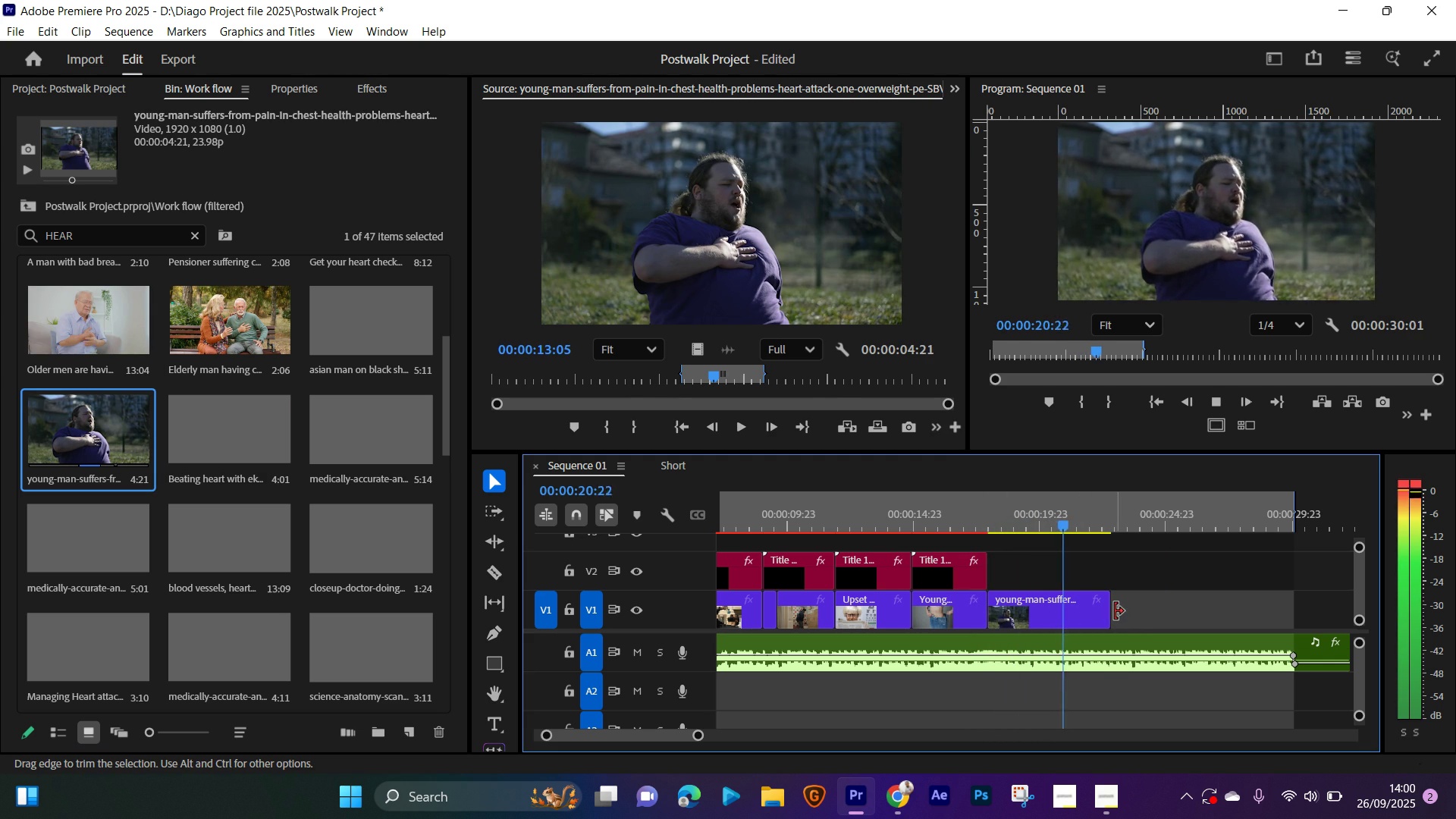 
key(Space)
 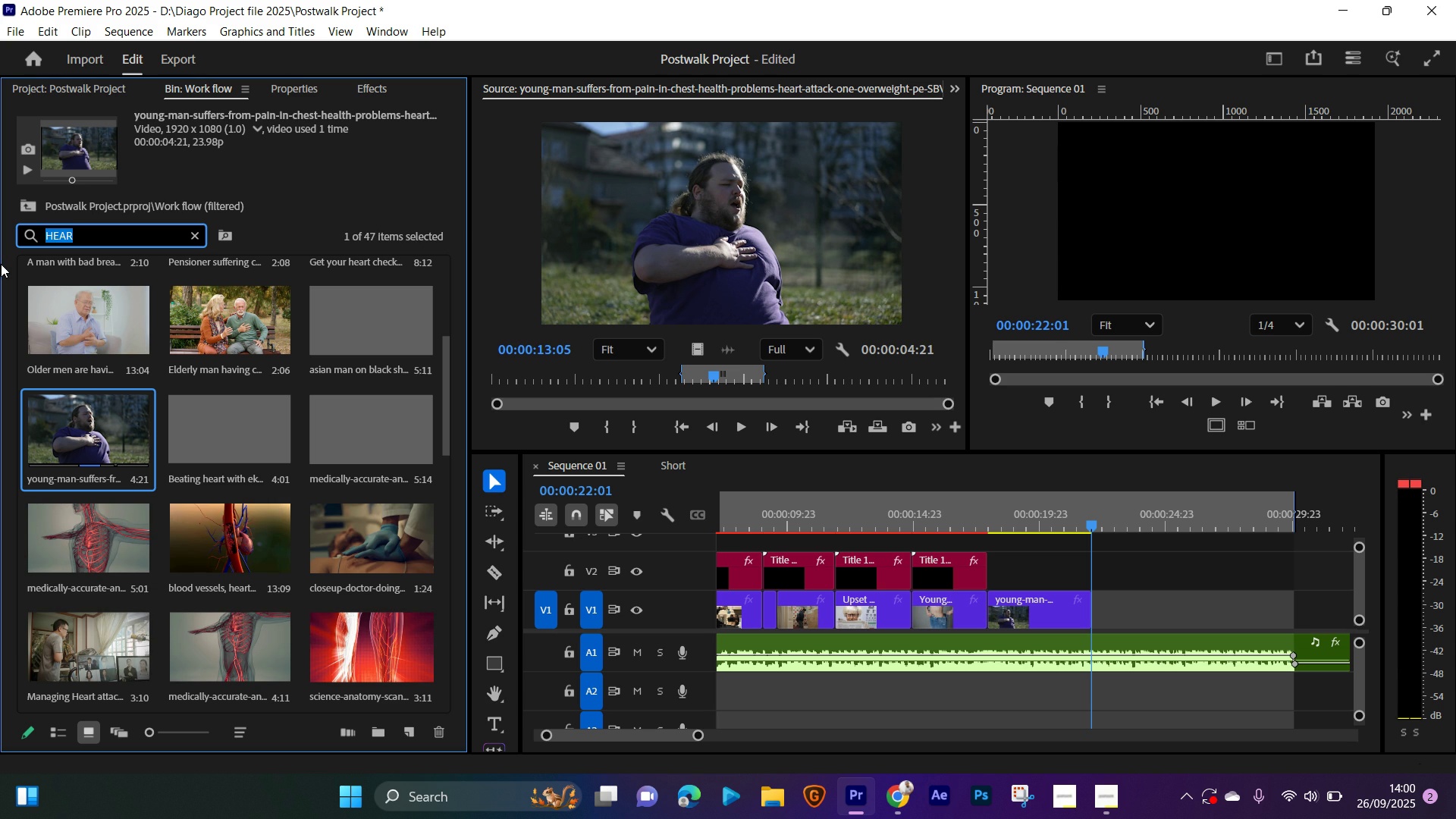 
wait(6.51)
 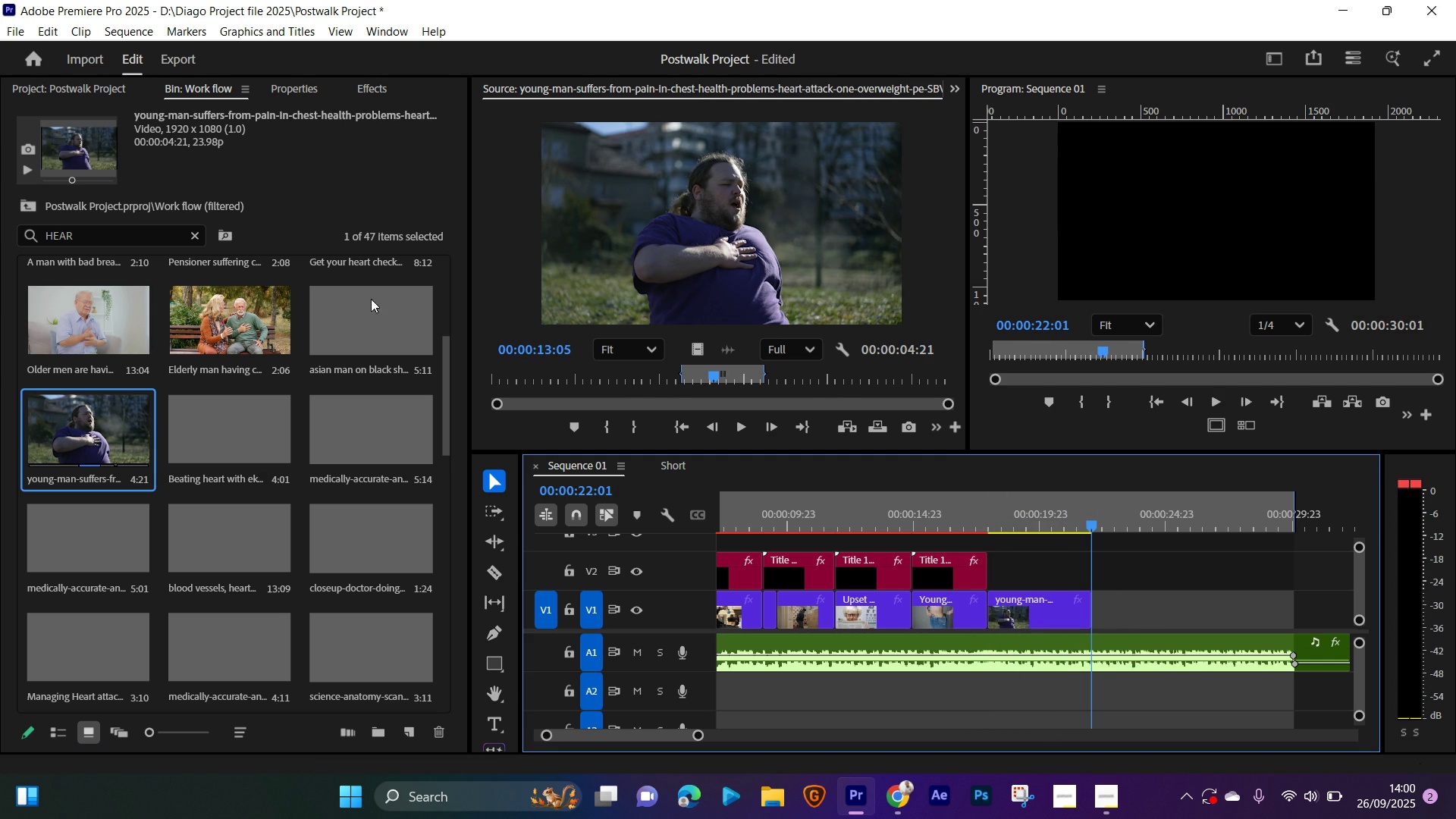 
type(doctor)
 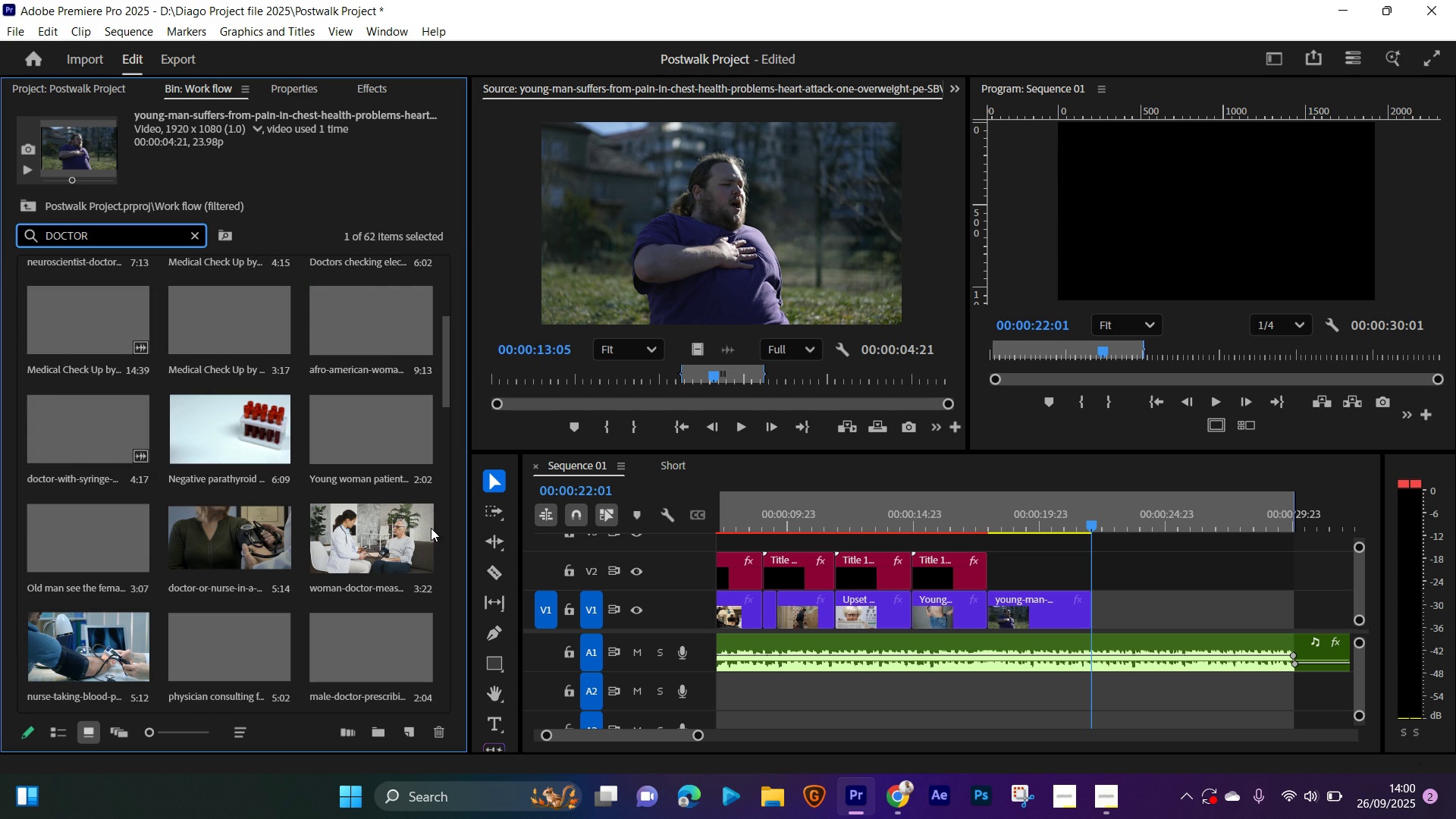 
left_click([347, 529])
 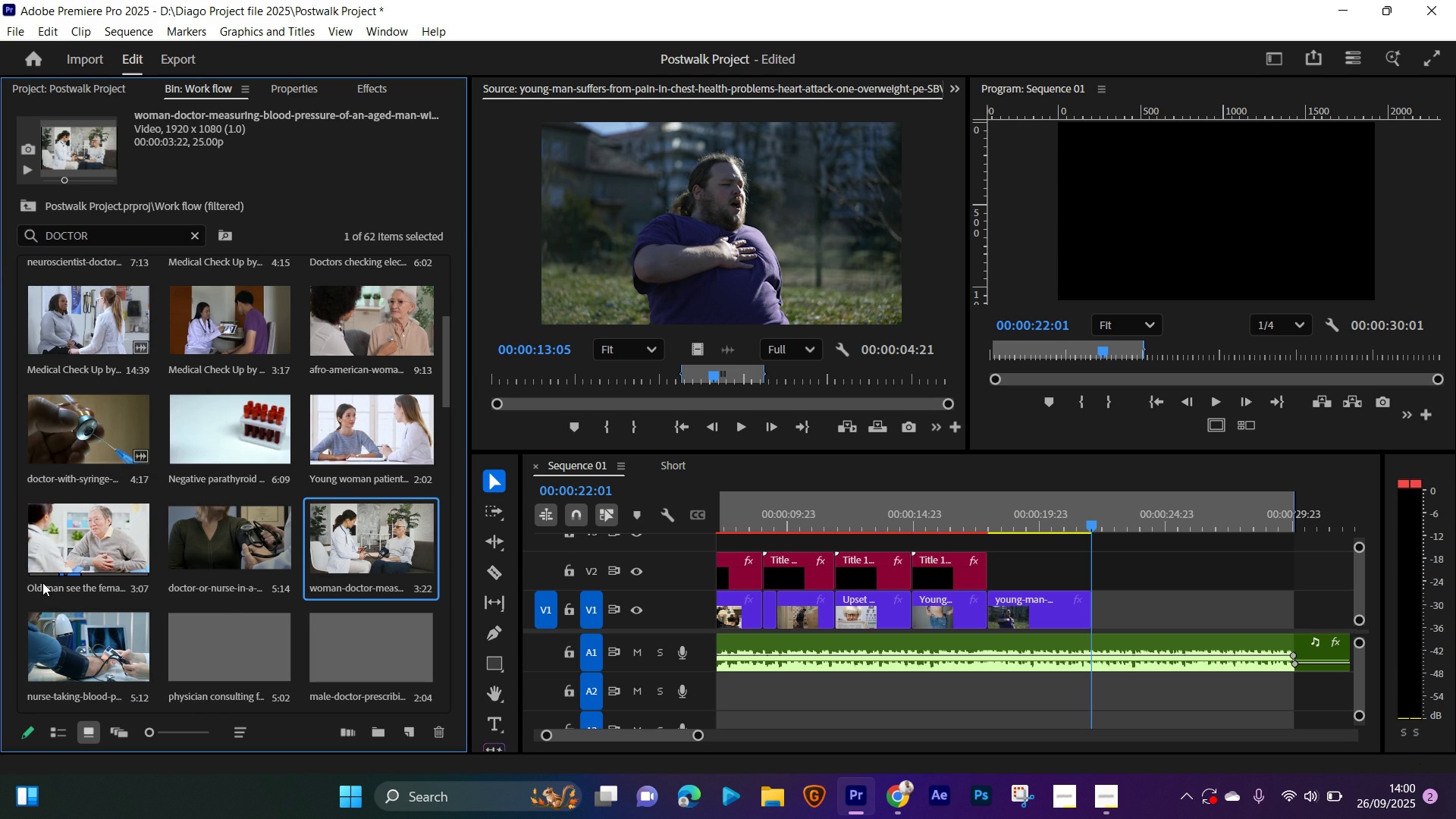 
double_click([37, 577])
 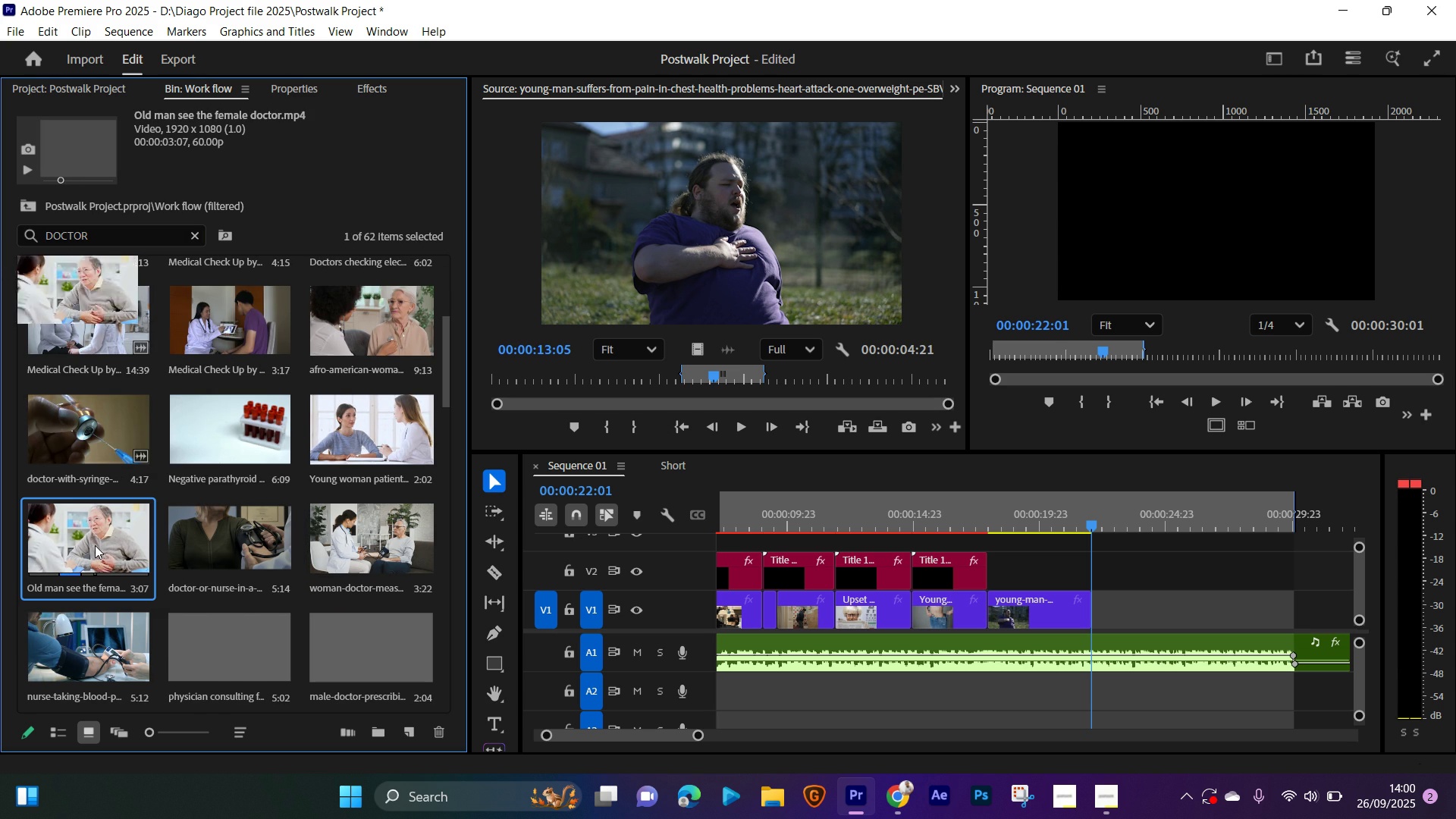 
double_click([95, 545])
 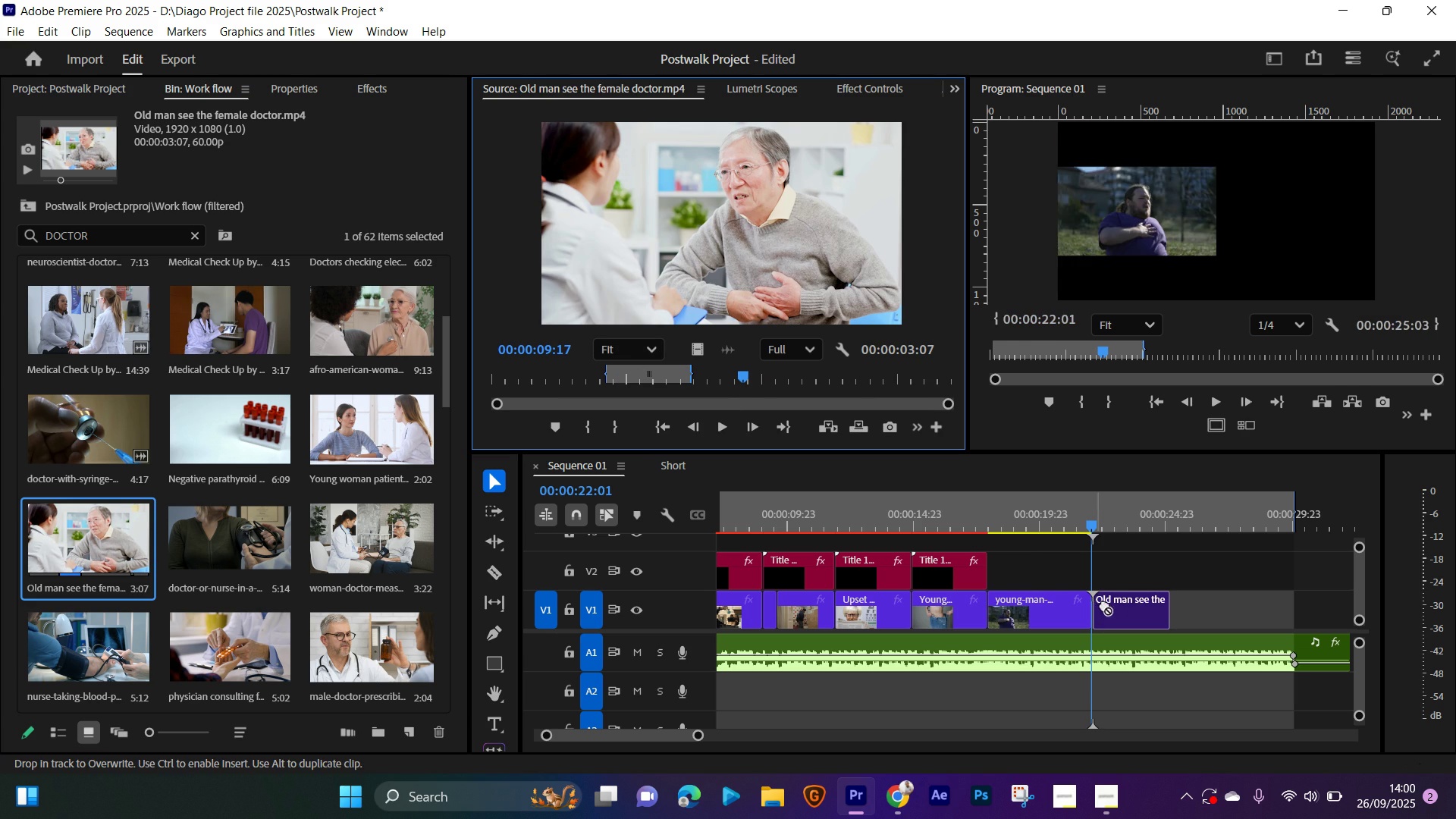 
key(Space)
 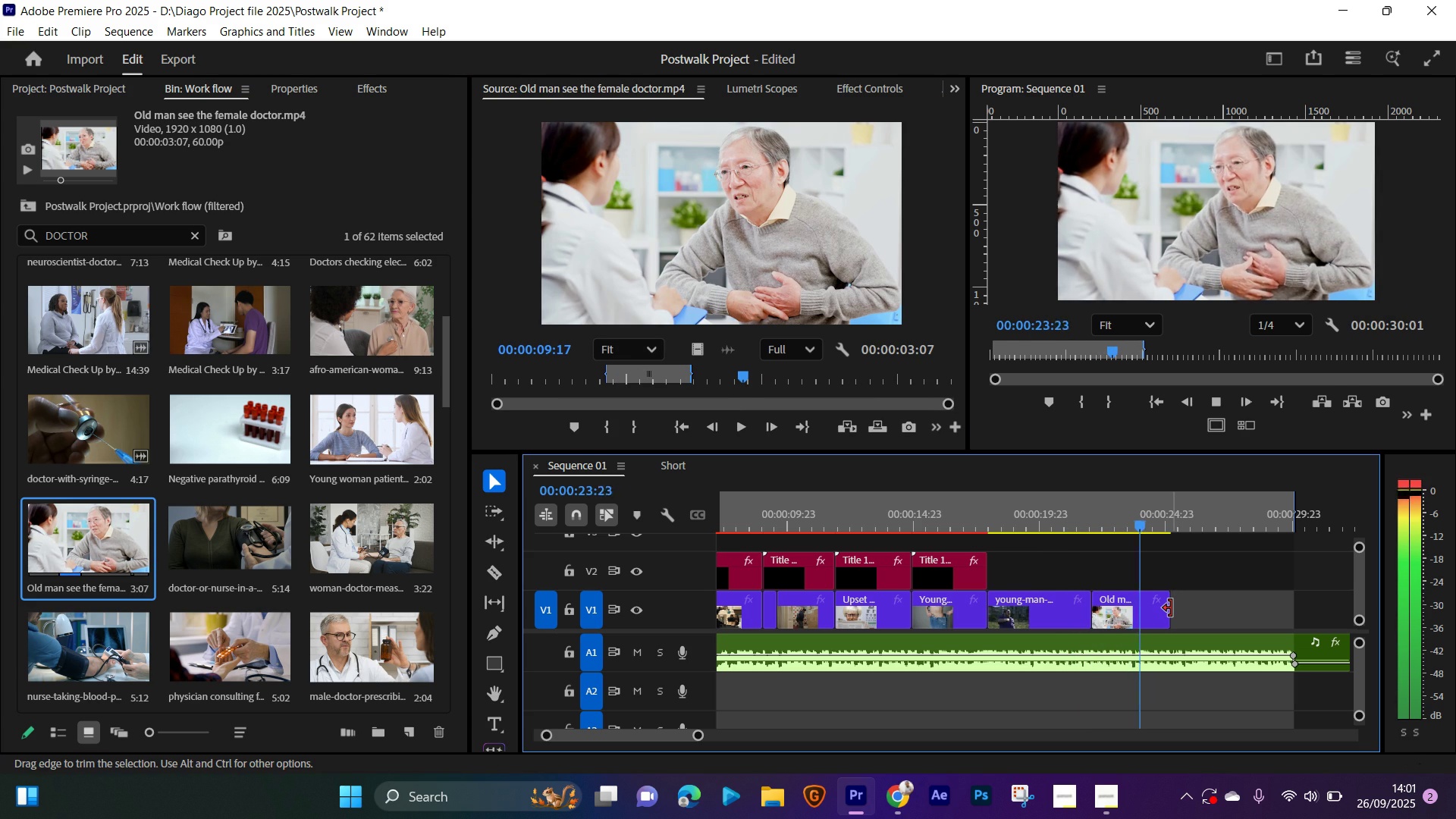 
key(Space)
 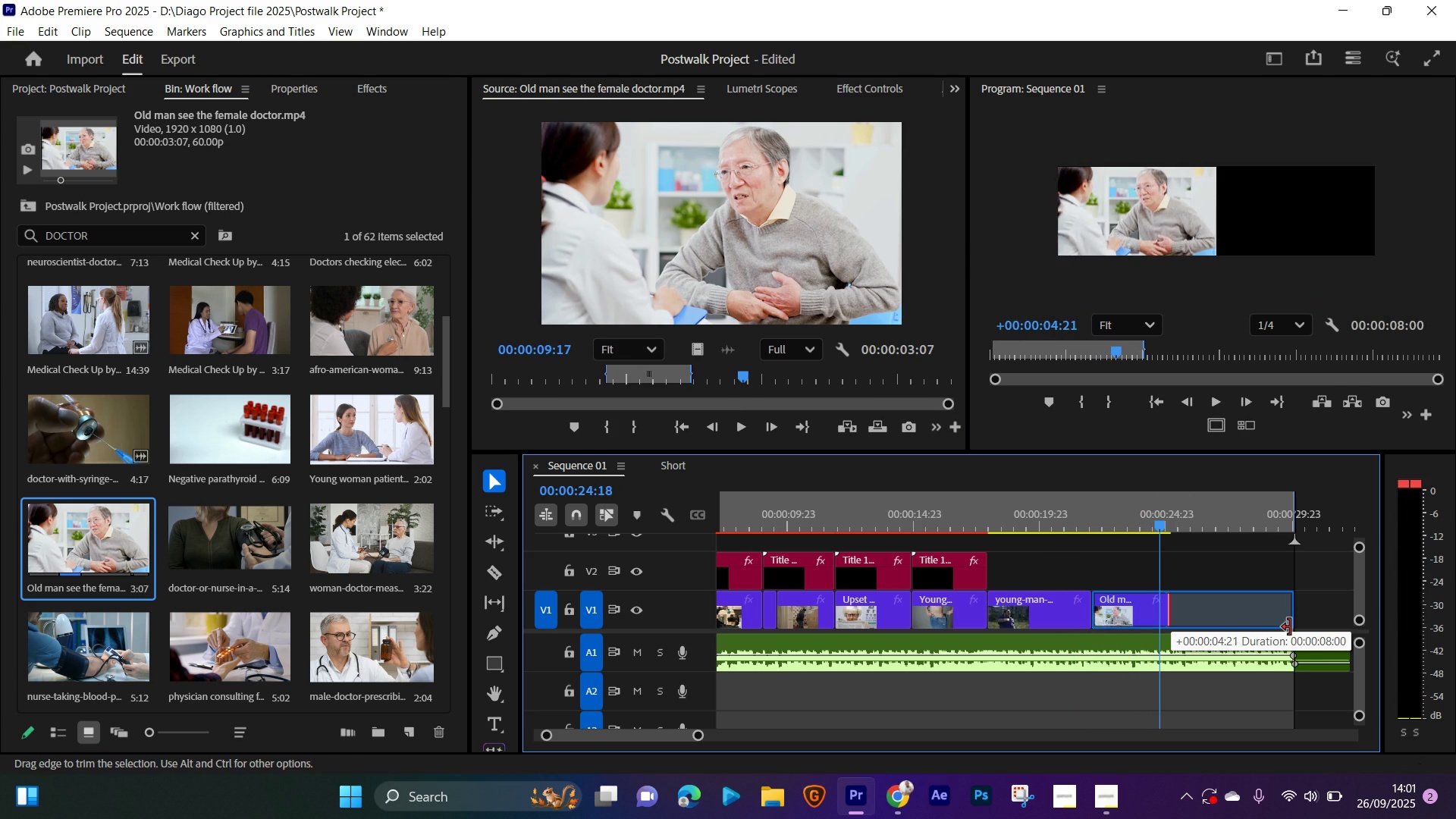 
key(Space)
 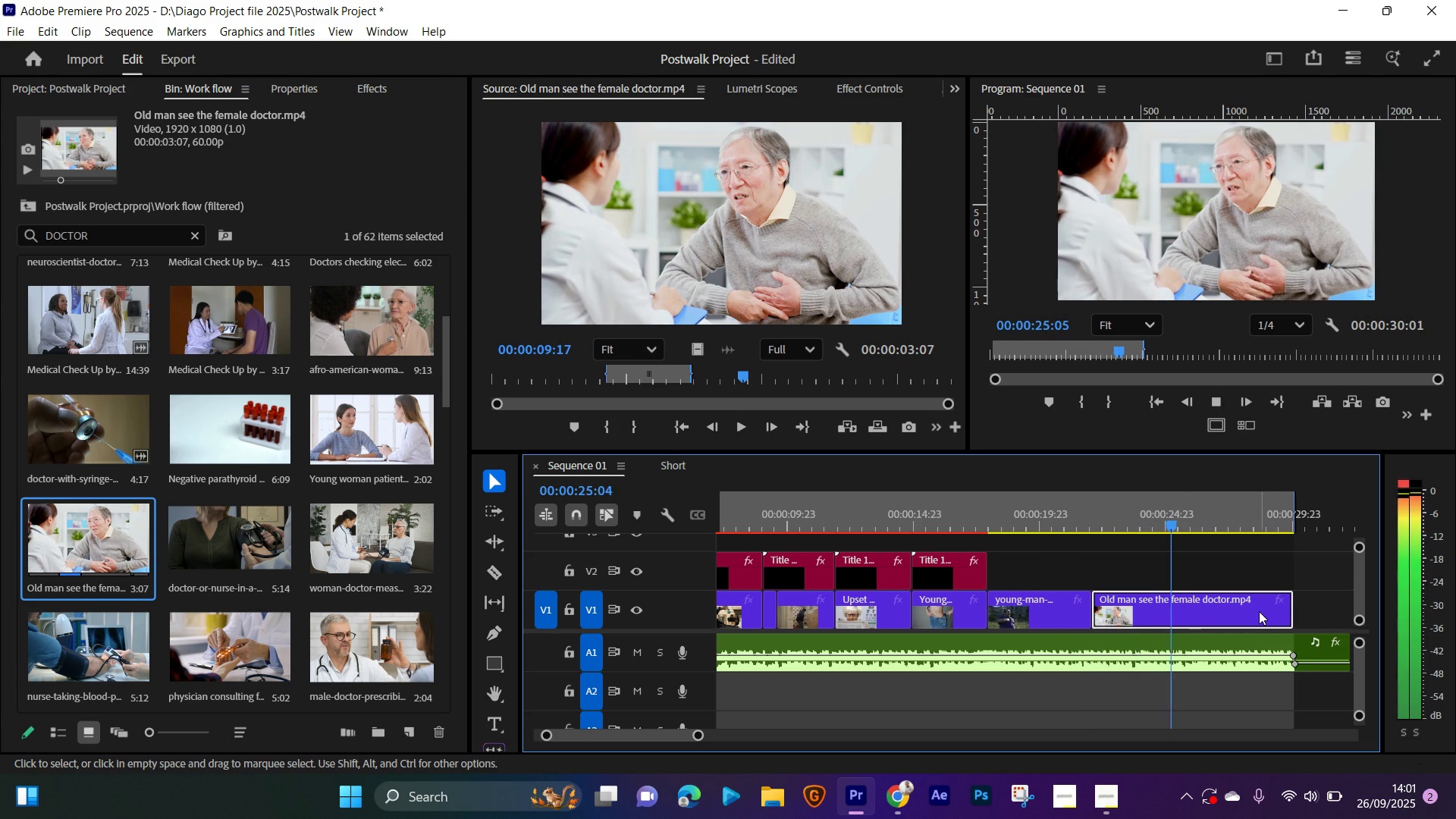 
left_click([1259, 611])
 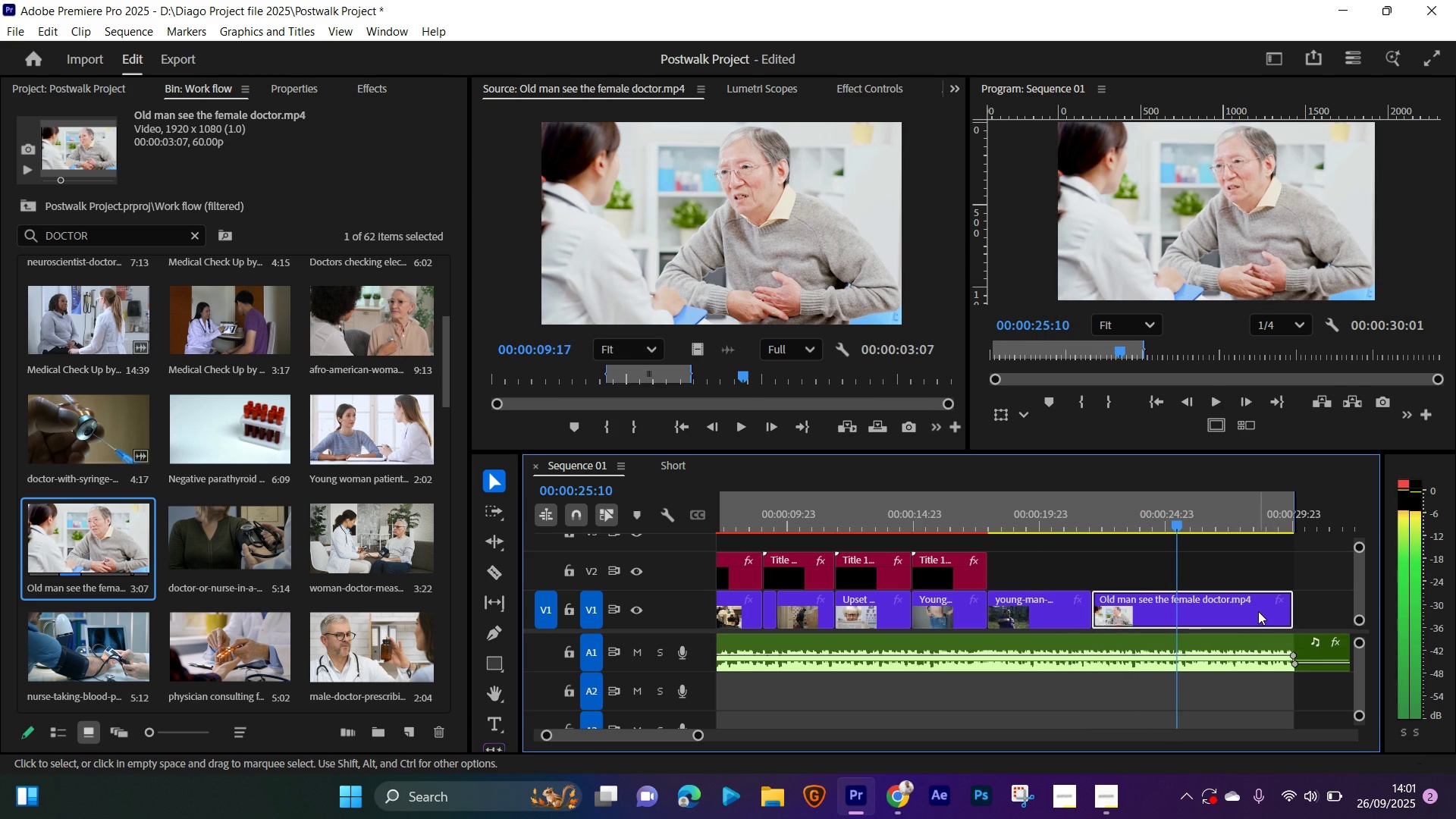 
key(Space)
 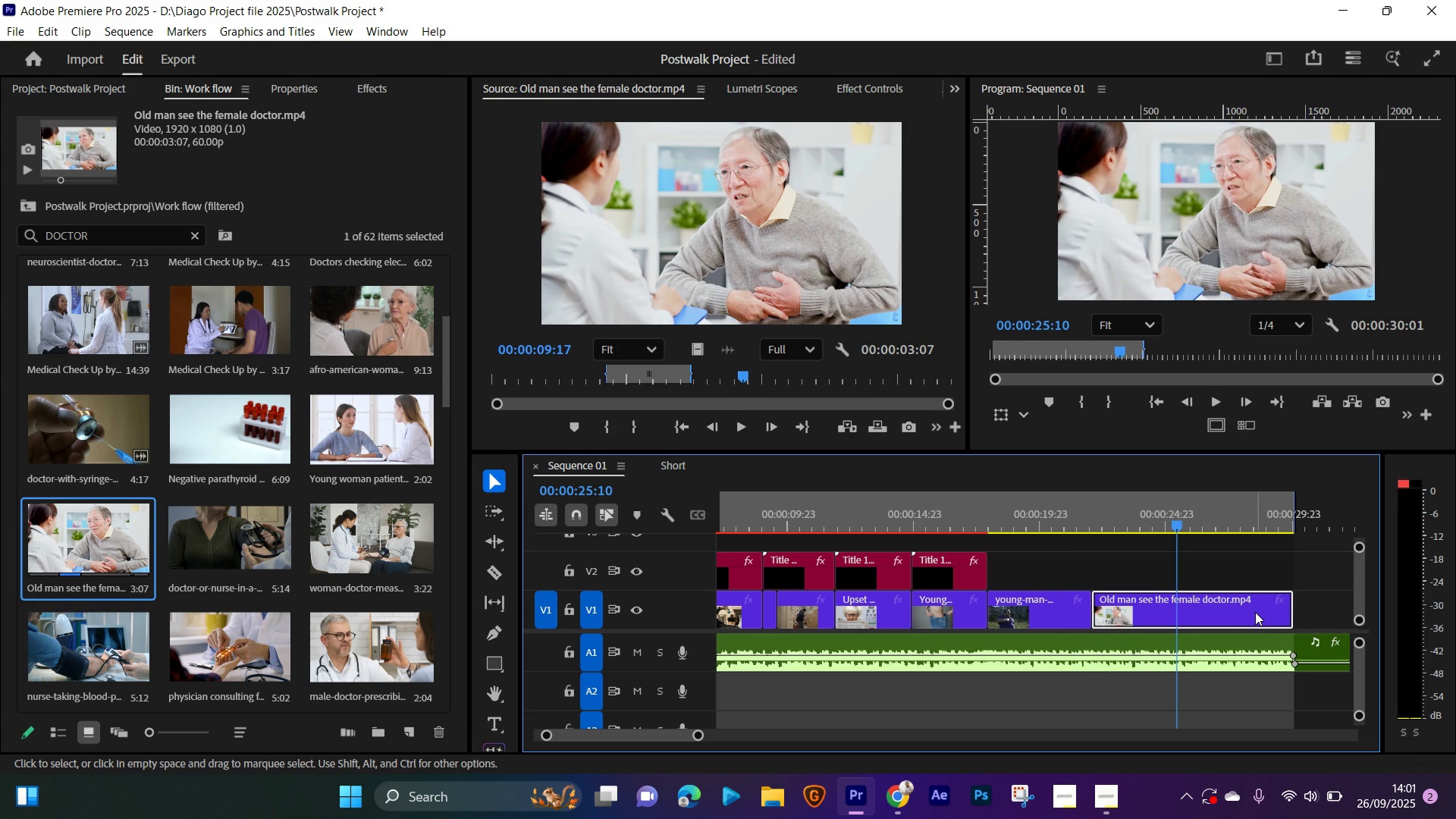 
key(X)